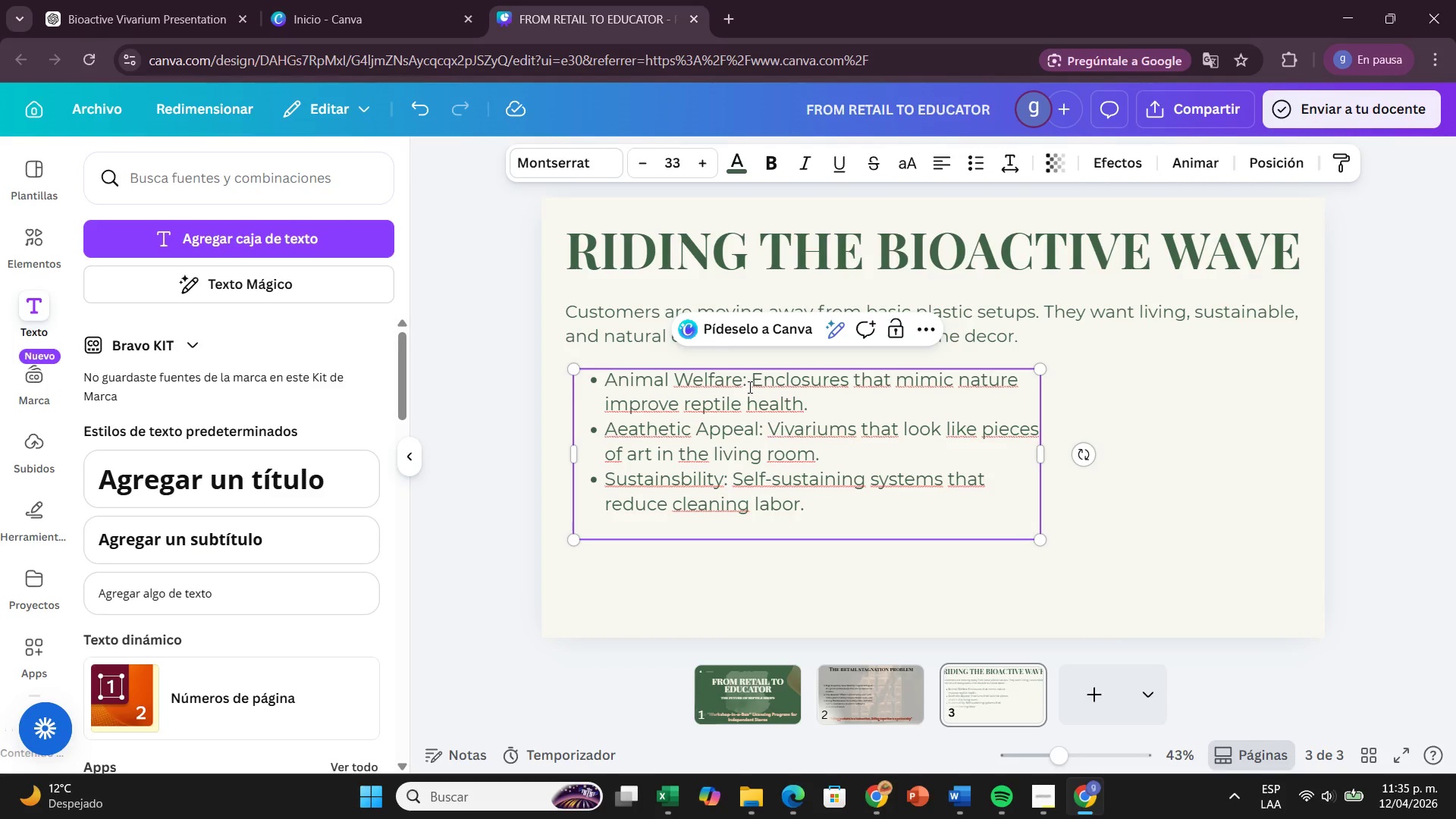 
left_click_drag(start_coordinate=[748, 387], to_coordinate=[592, 387])
 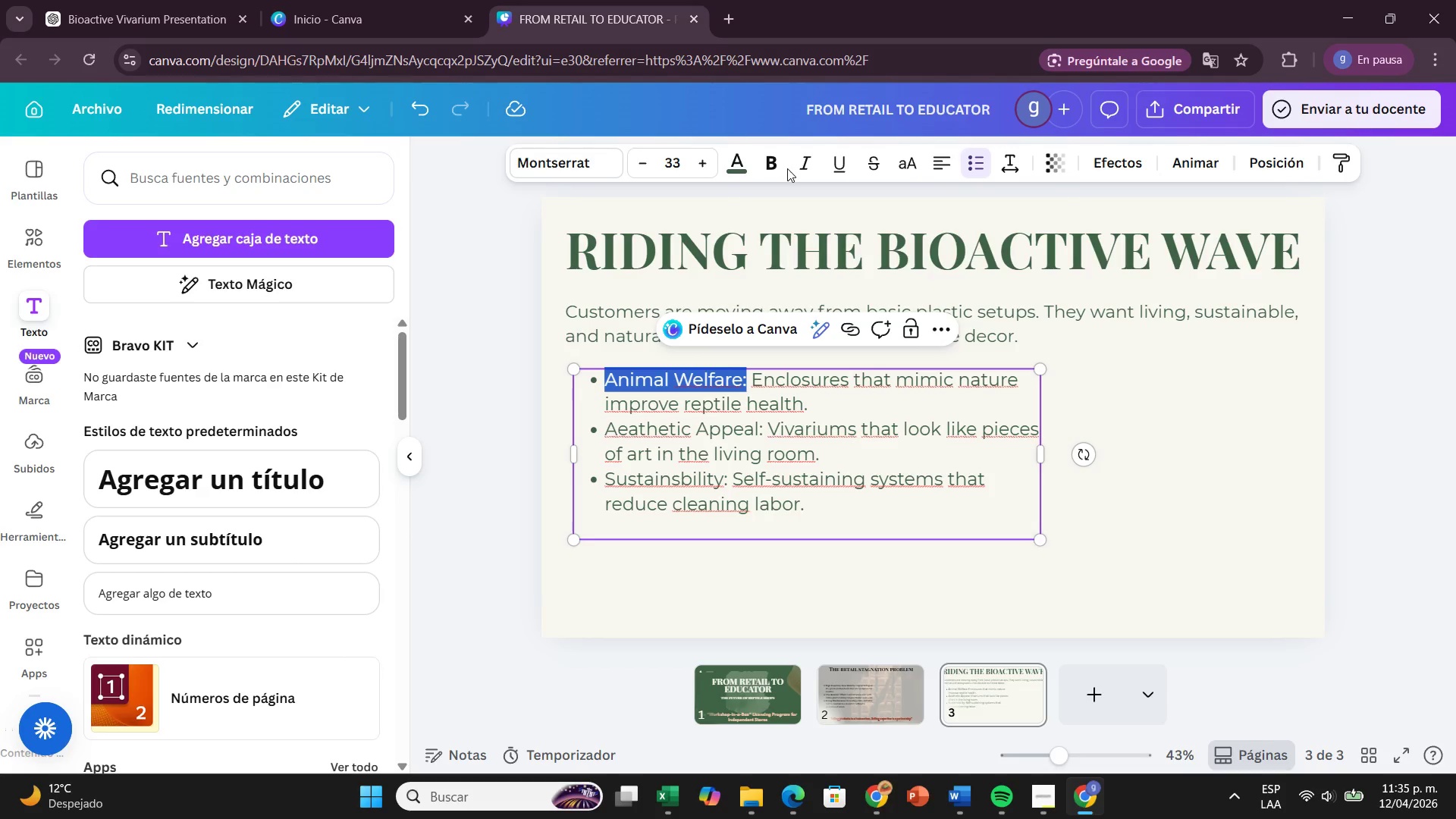 
left_click([777, 171])
 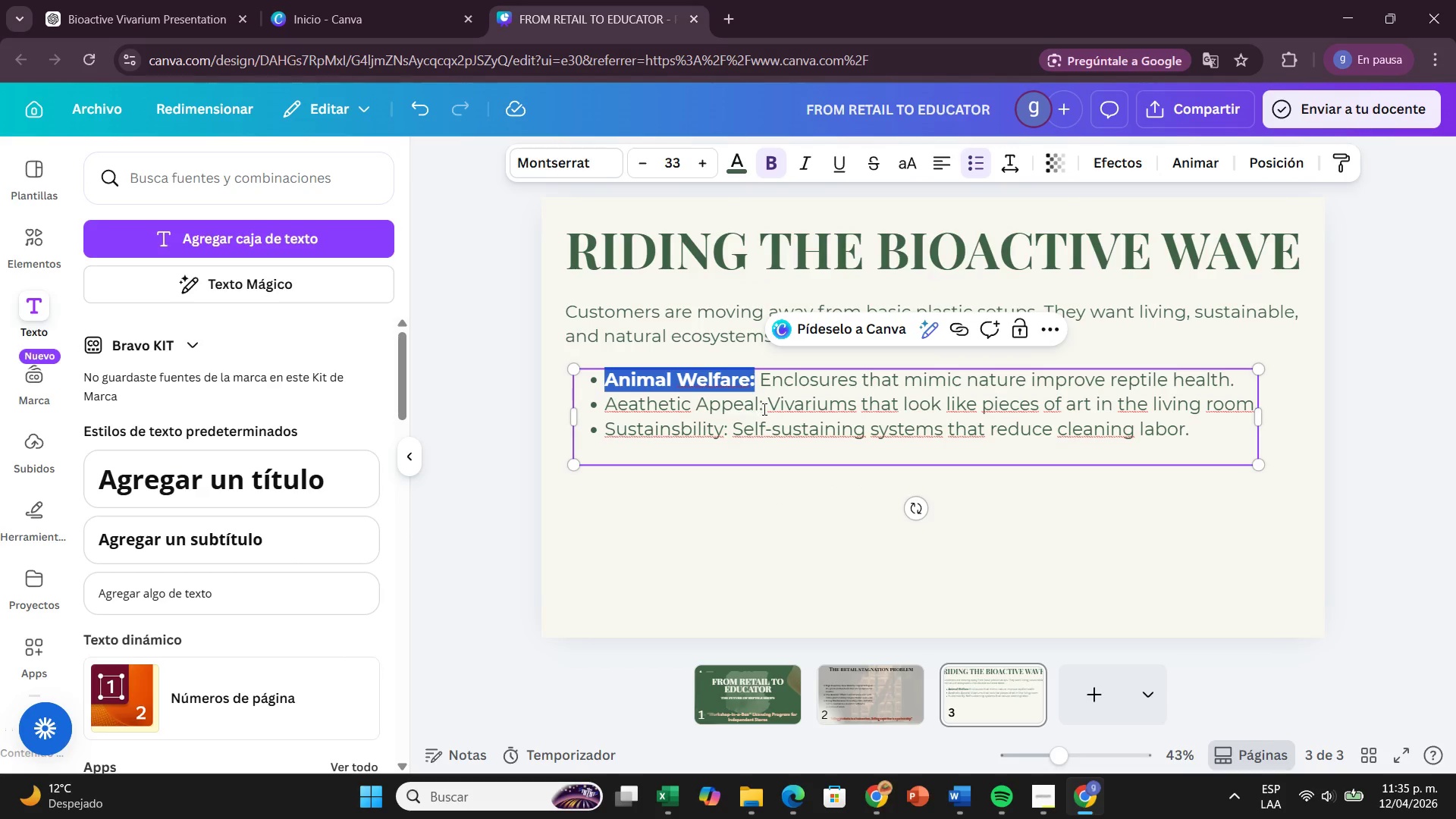 
left_click_drag(start_coordinate=[763, 409], to_coordinate=[606, 410])
 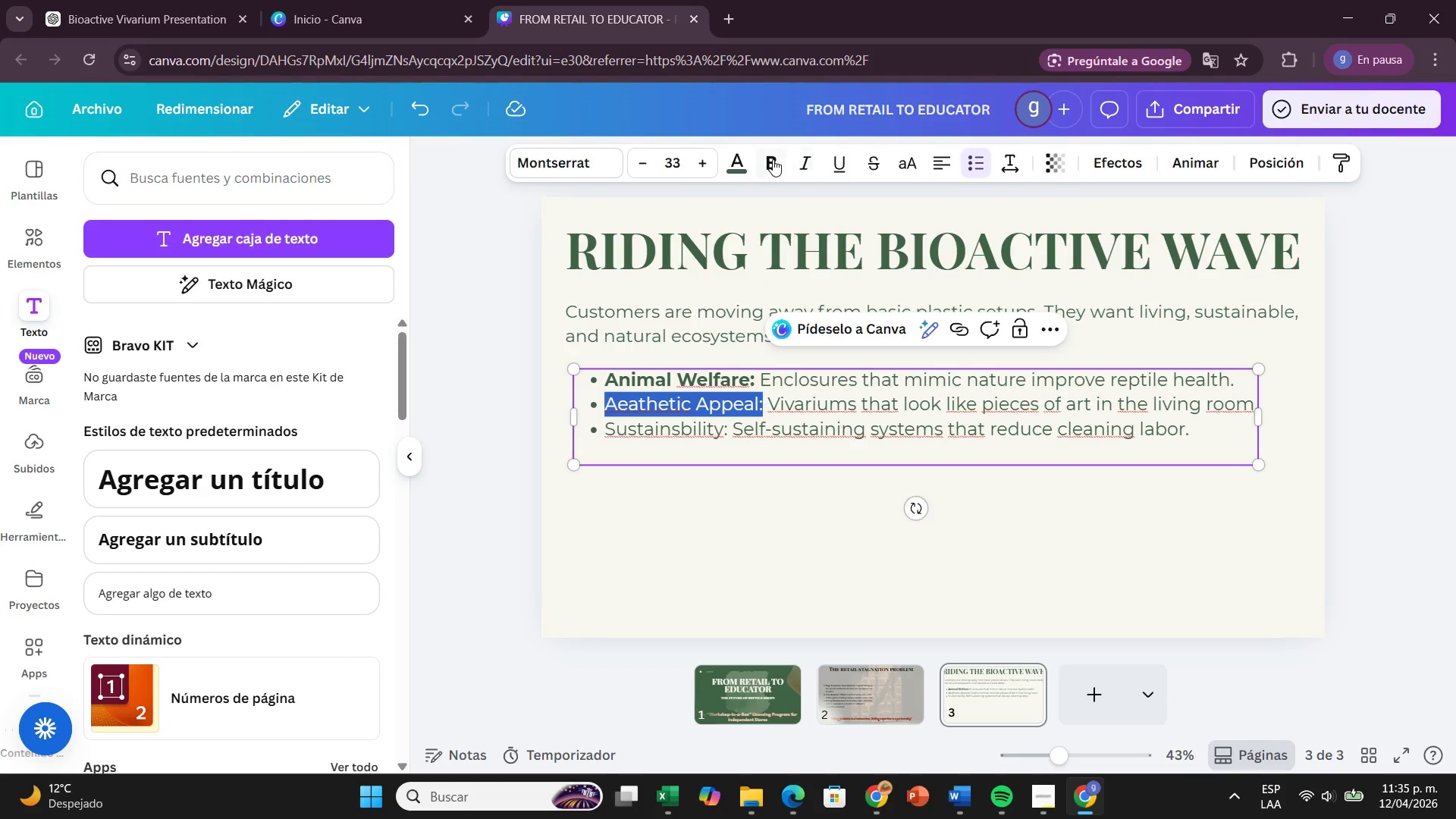 
left_click([773, 159])
 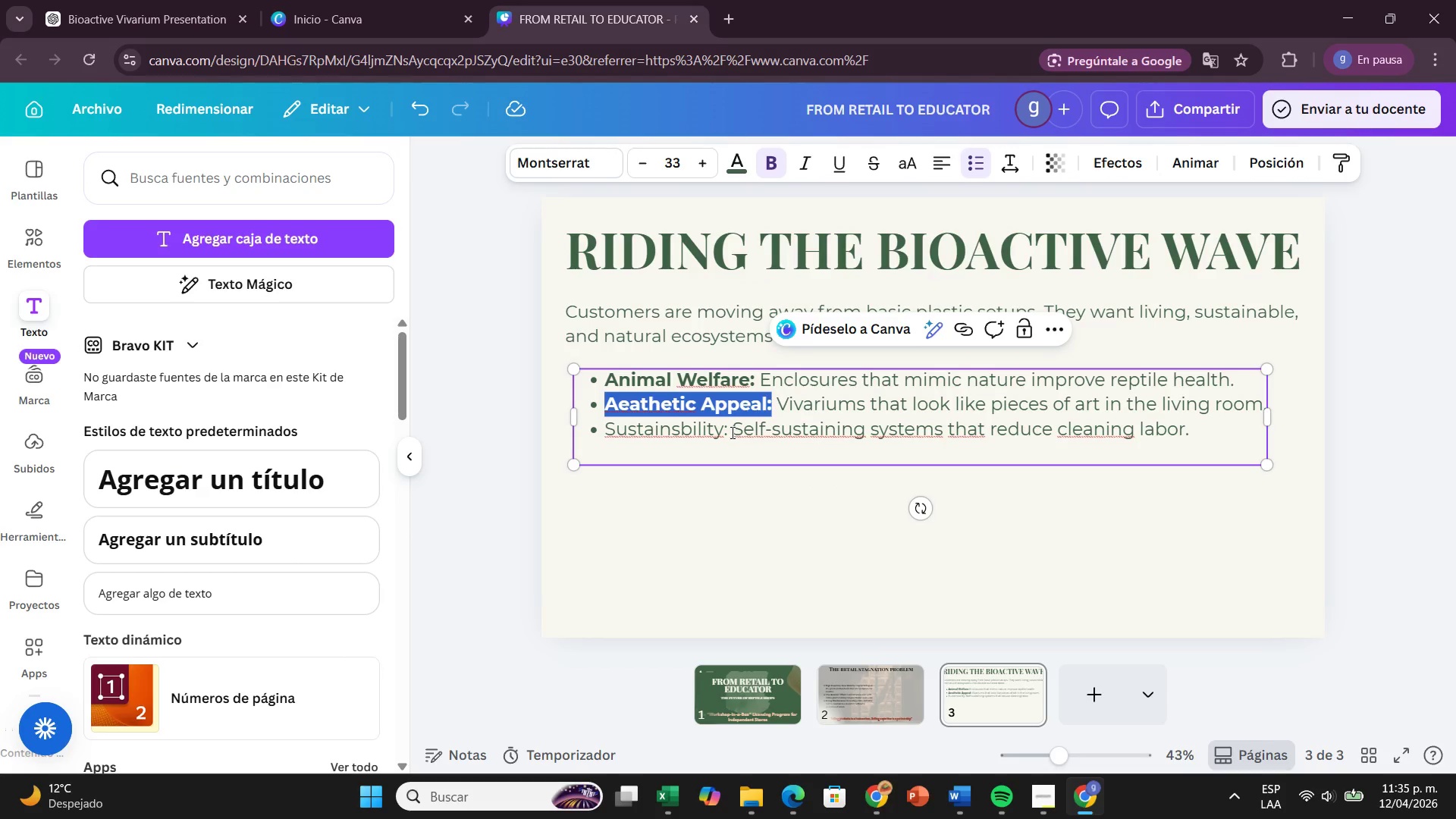 
left_click_drag(start_coordinate=[730, 433], to_coordinate=[593, 426])
 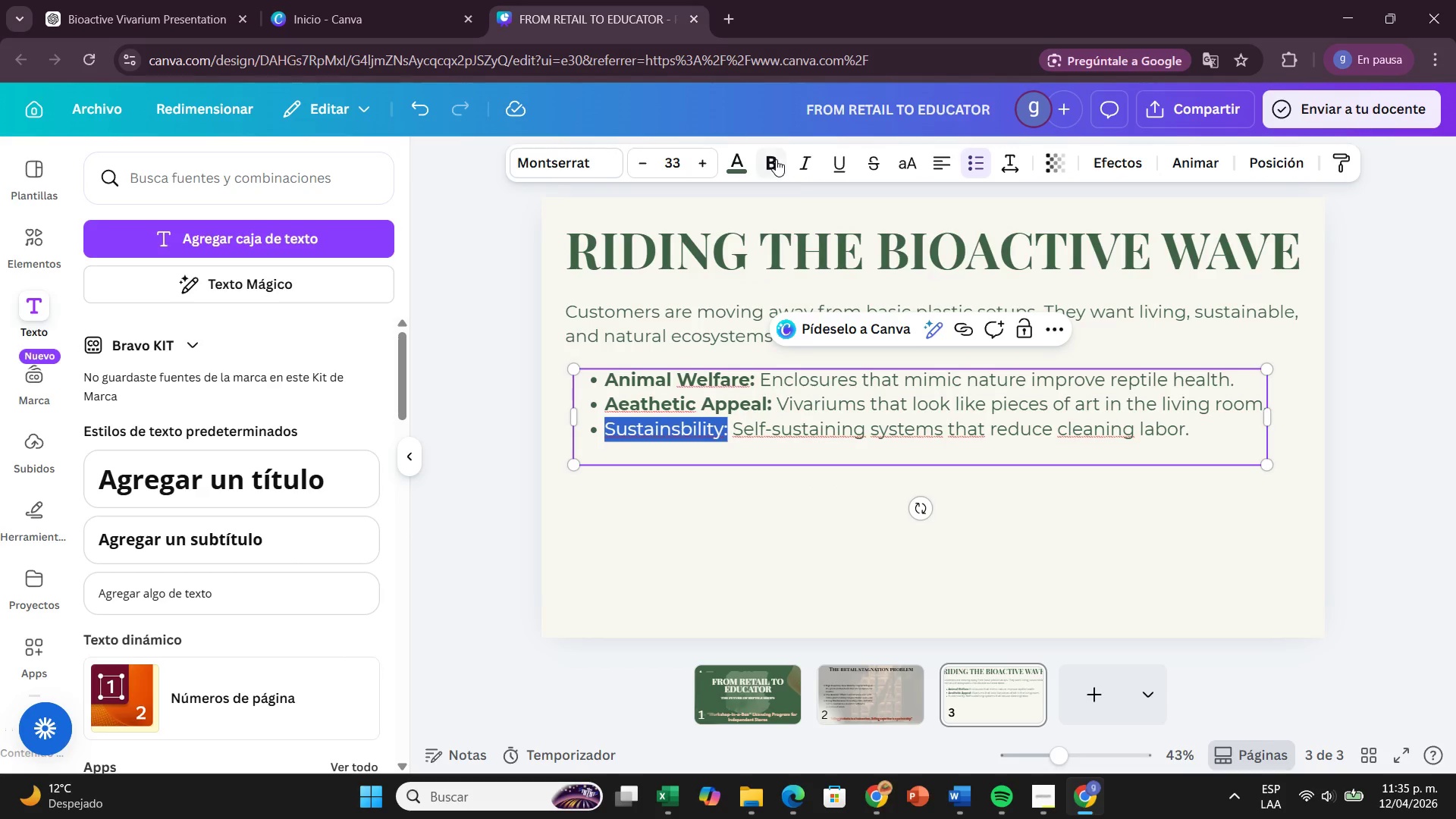 
left_click([776, 159])
 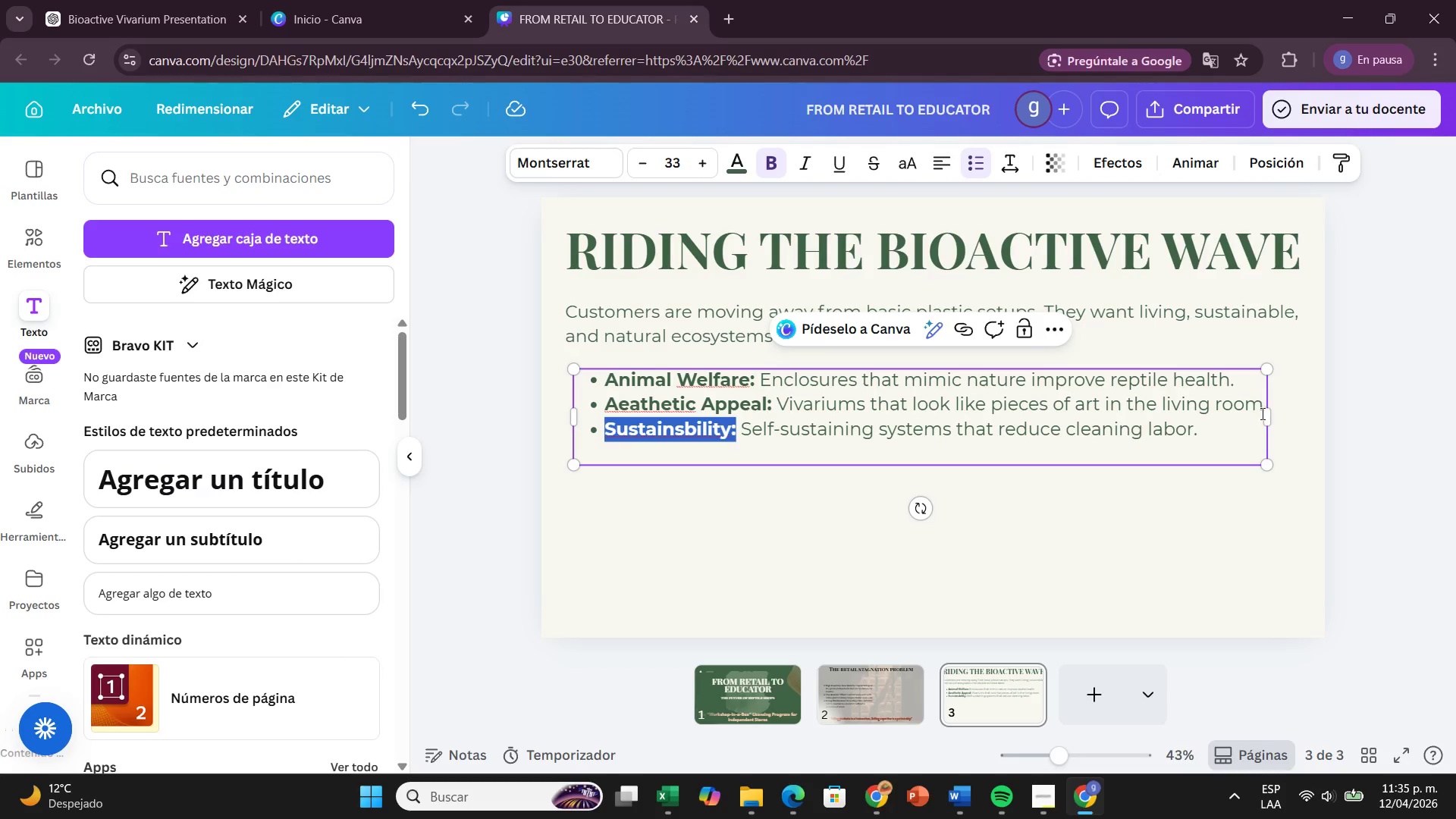 
left_click_drag(start_coordinate=[1269, 417], to_coordinate=[950, 425])
 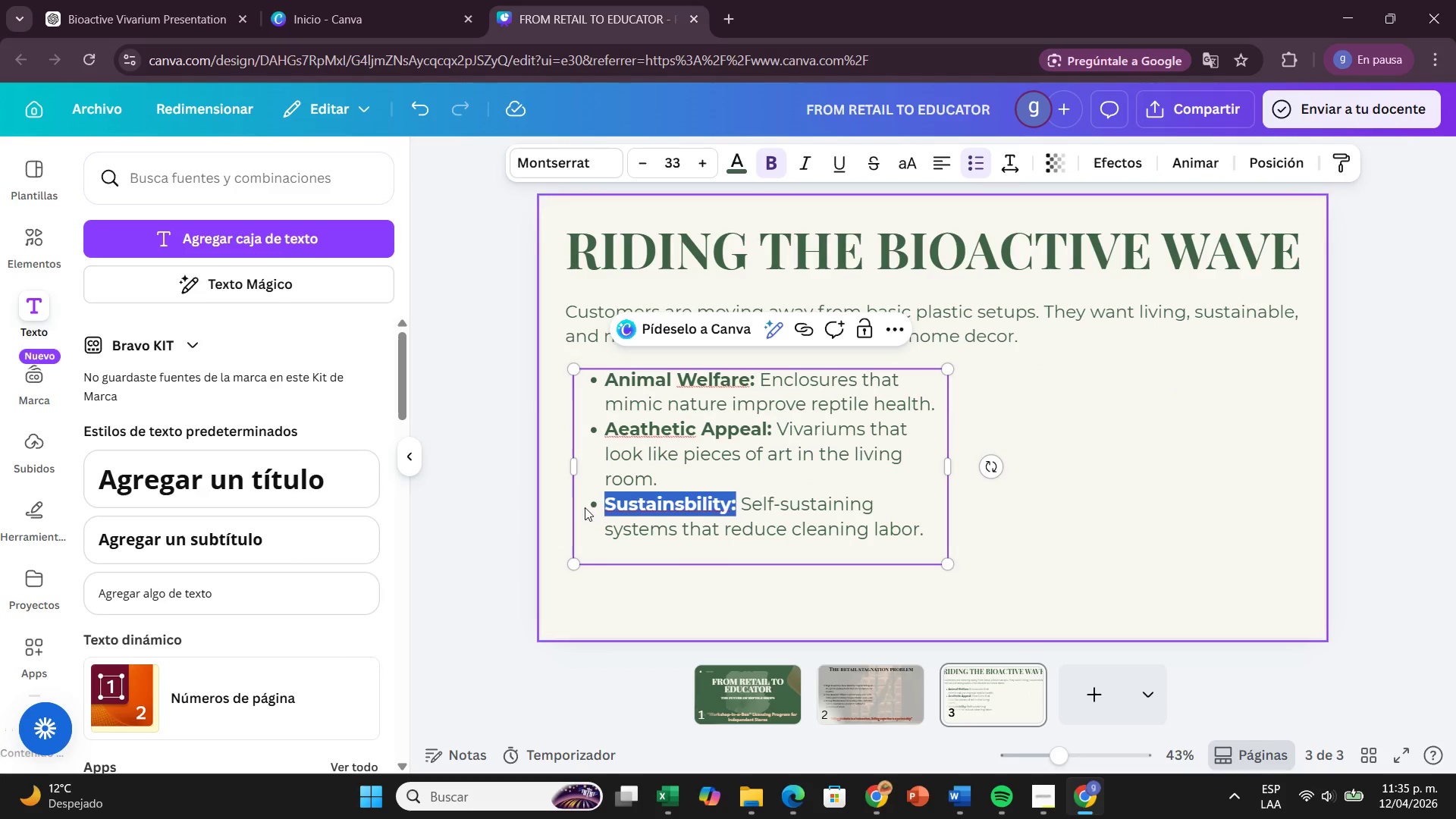 
wait(6.27)
 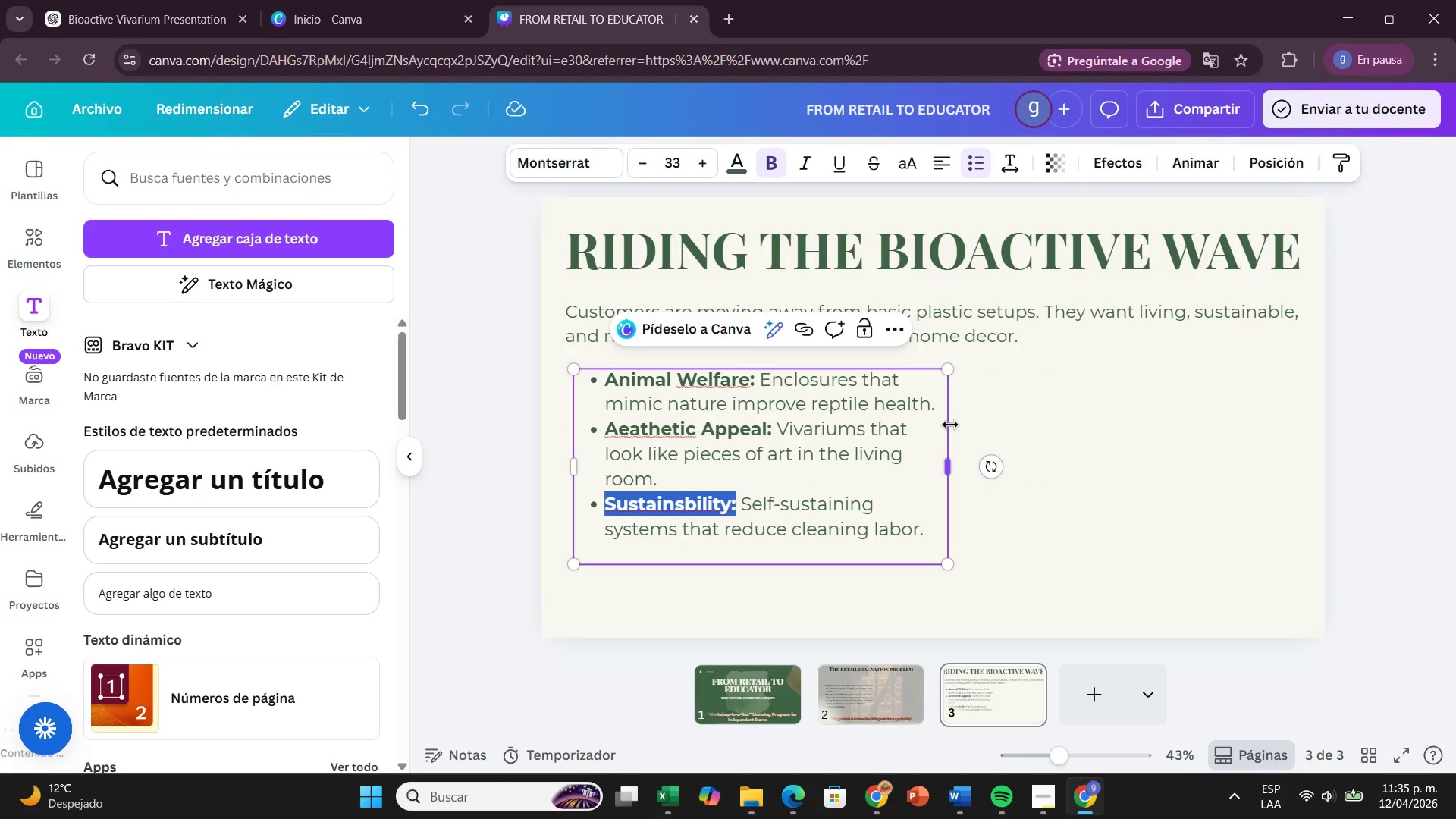 
left_click([1066, 508])
 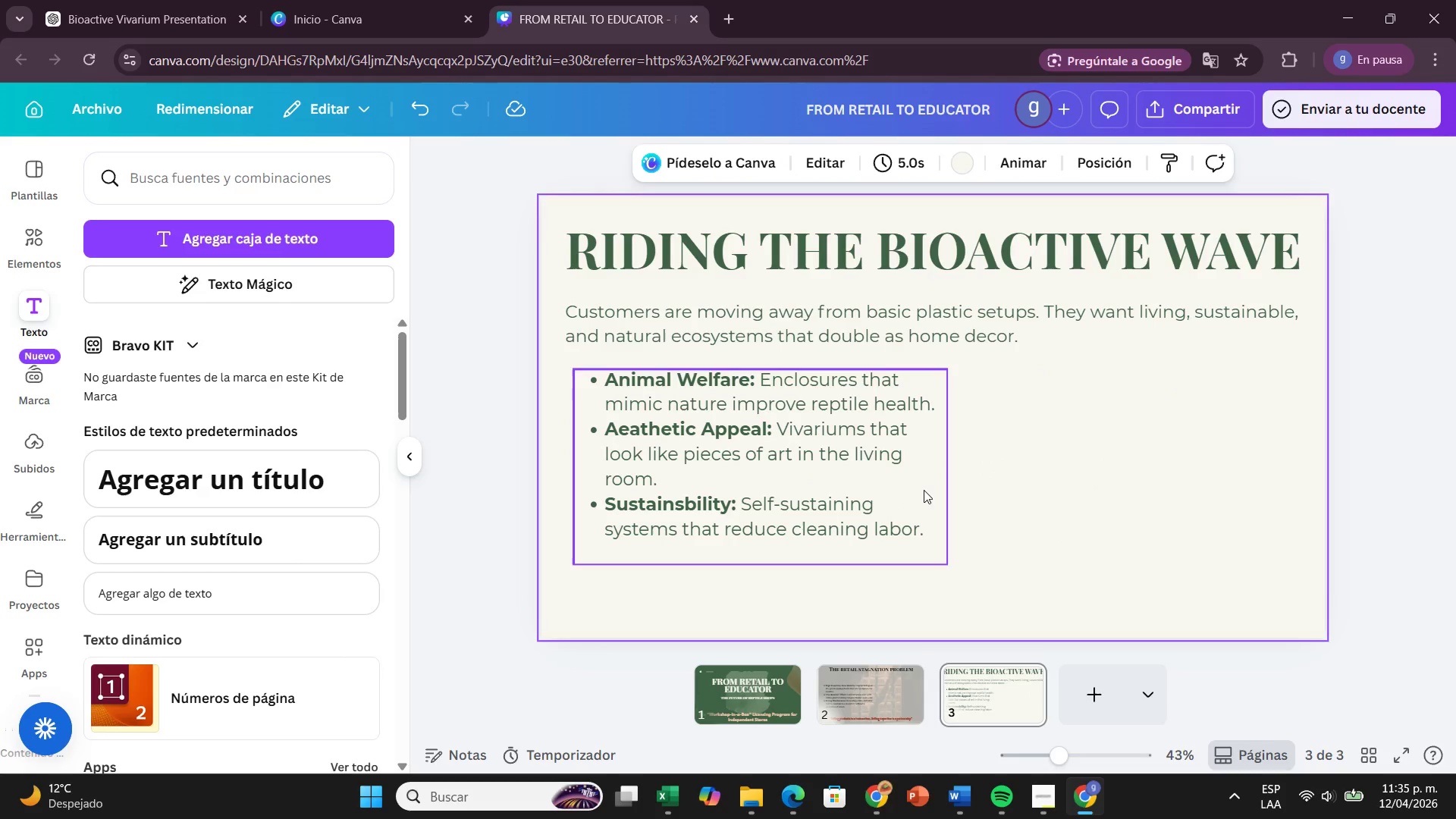 
left_click_drag(start_coordinate=[924, 490], to_coordinate=[912, 506])
 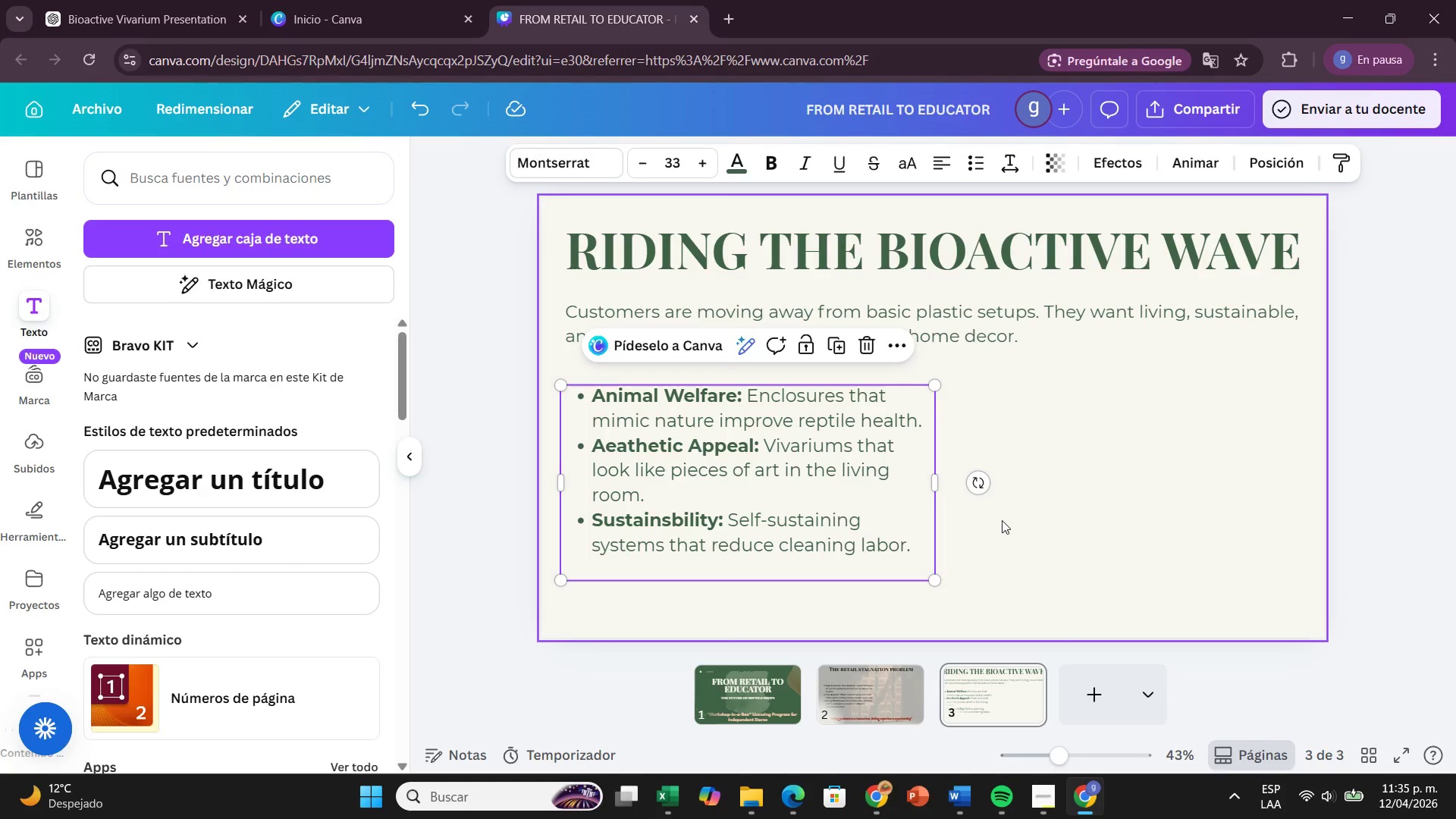 
left_click([1002, 520])
 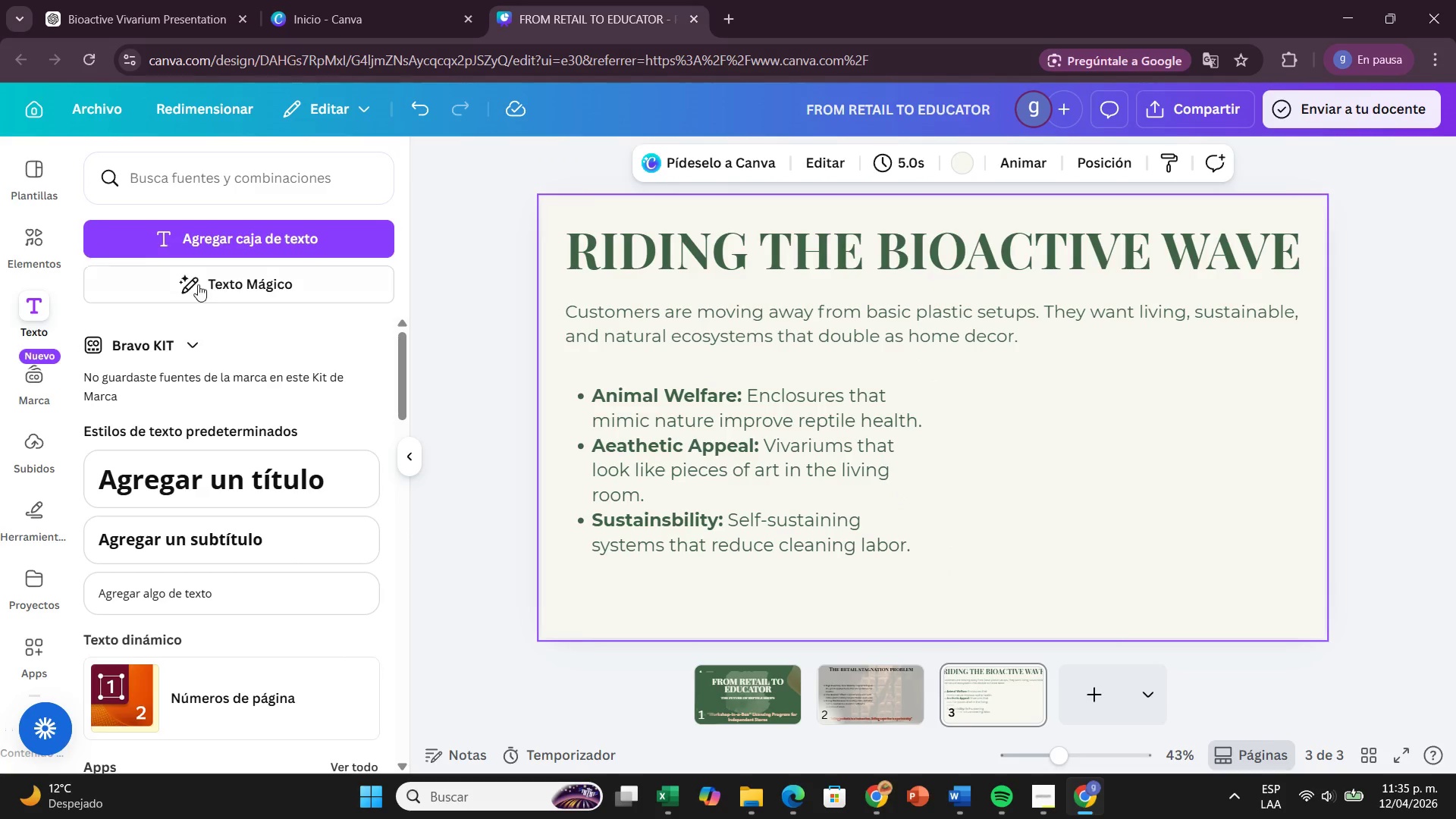 
left_click([601, 395])
 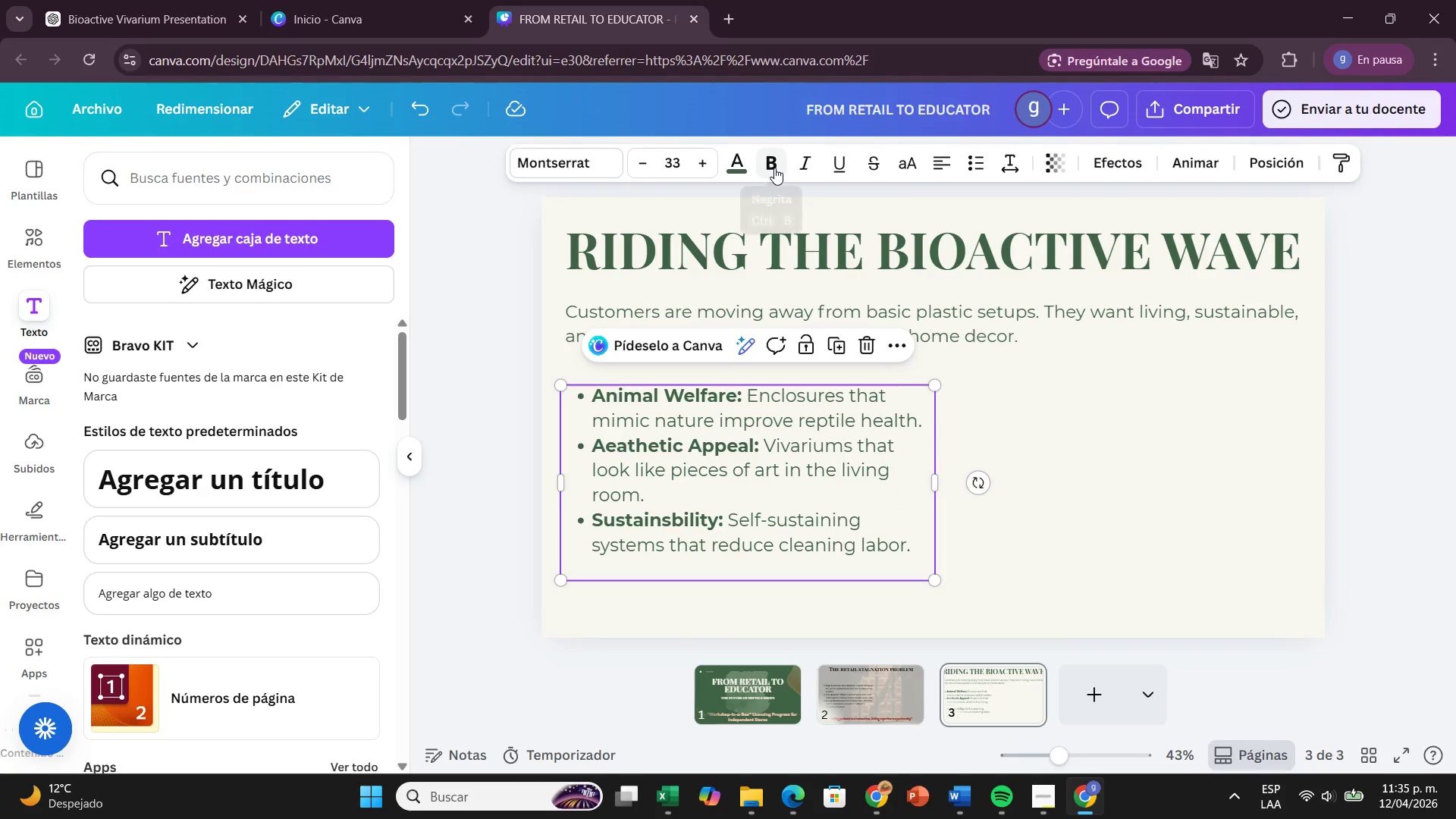 
left_click([774, 166])
 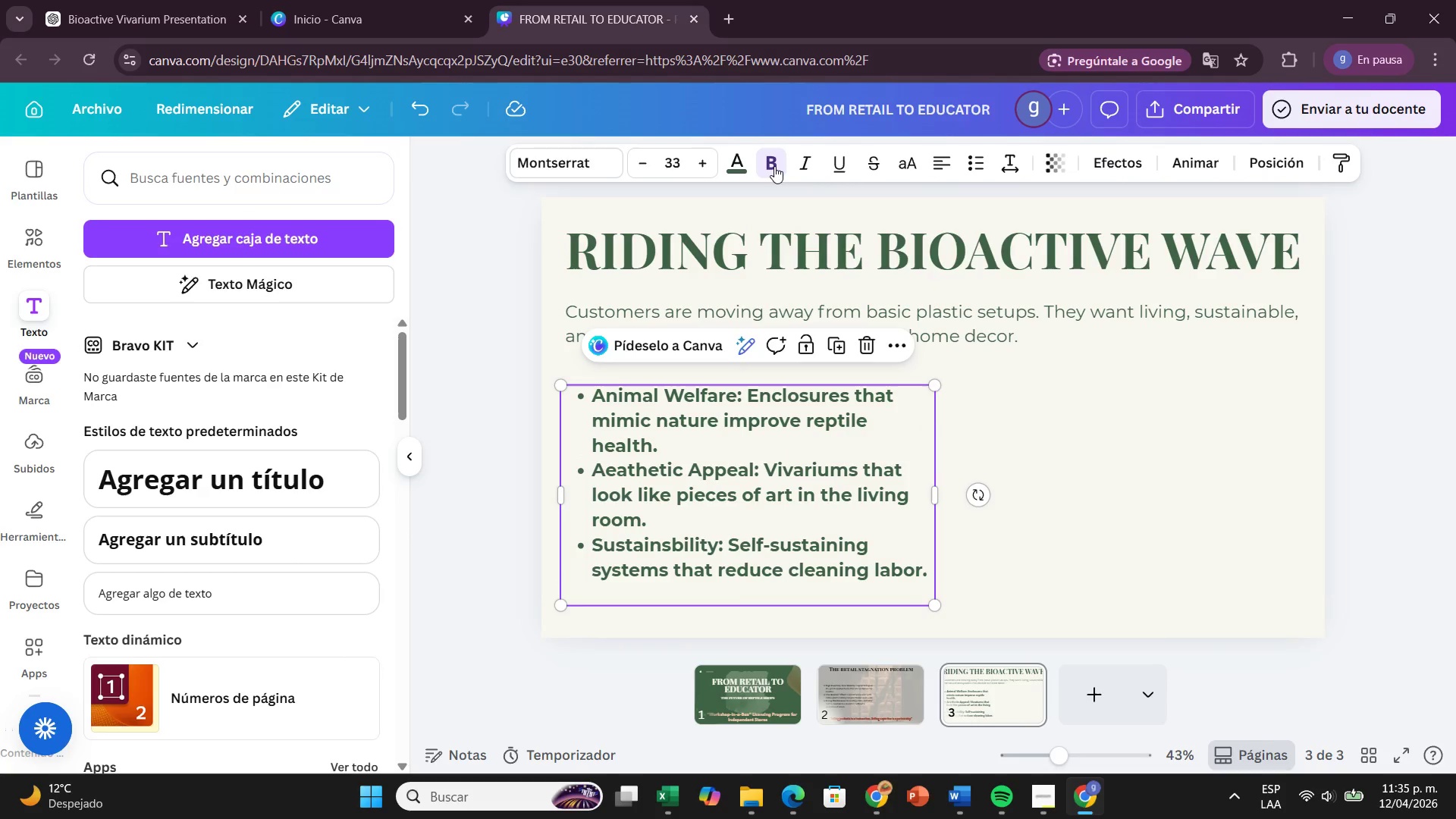 
left_click([774, 166])
 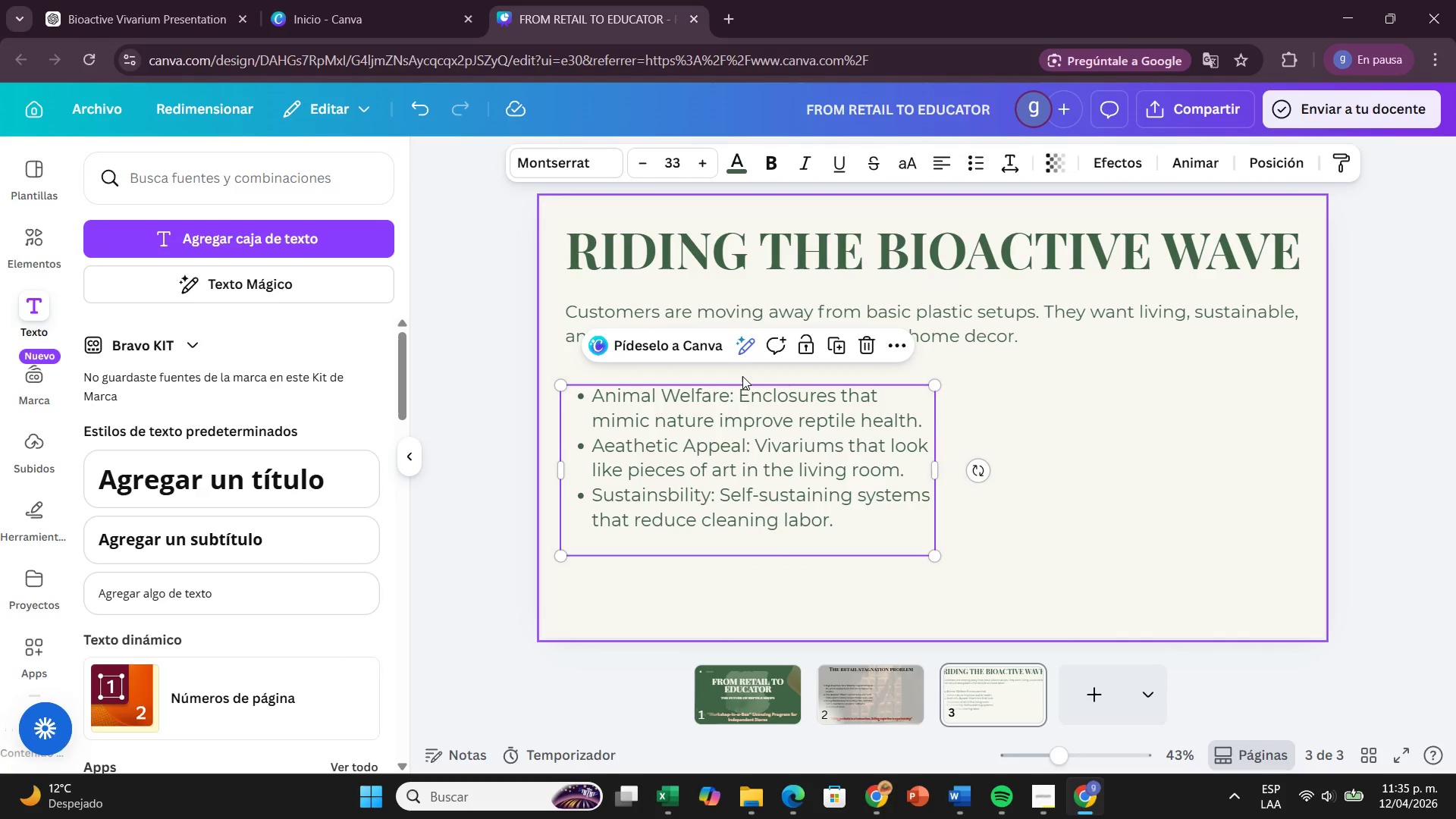 
key(Control+Z)
 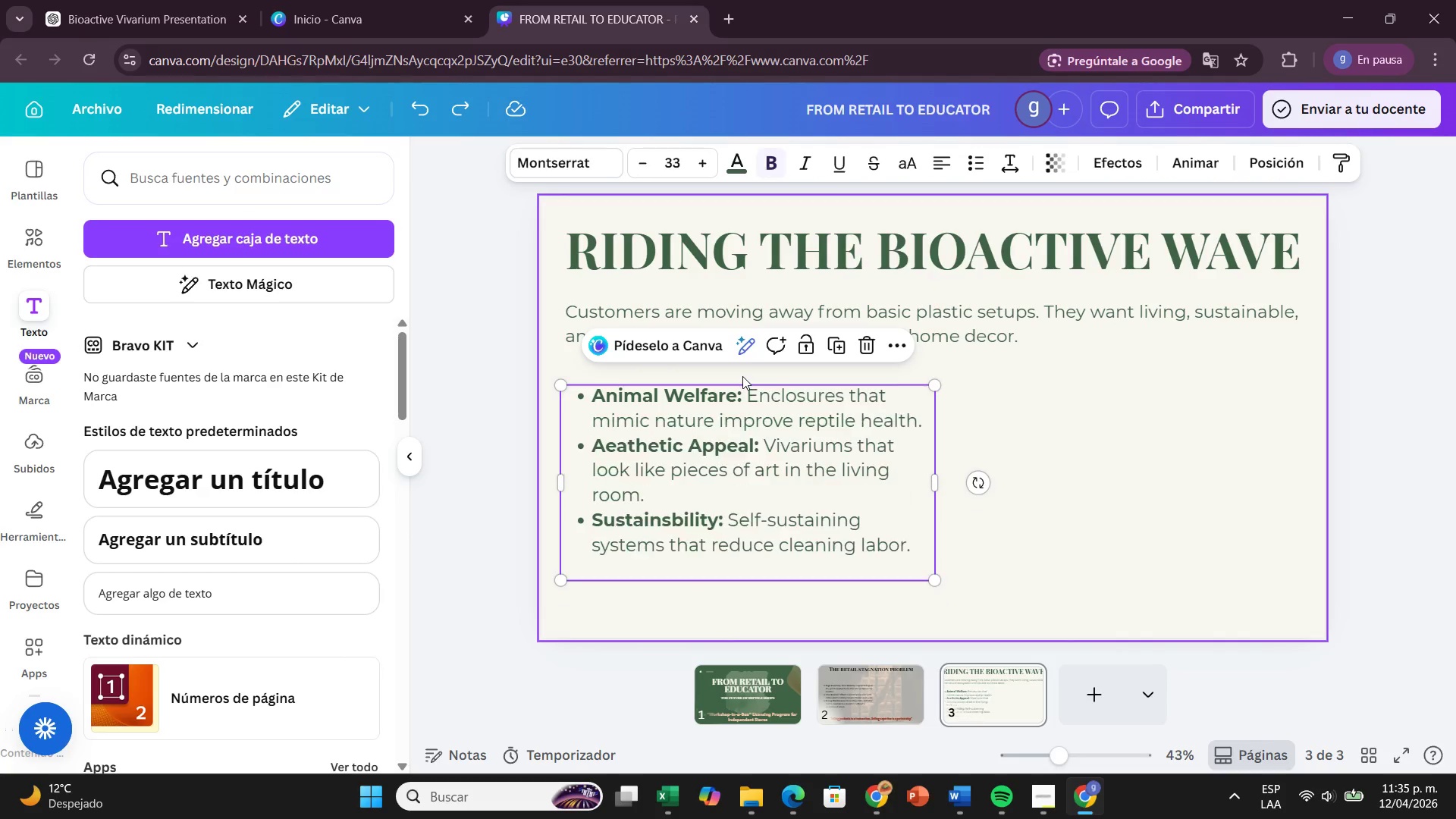 
key(Control+Z)
 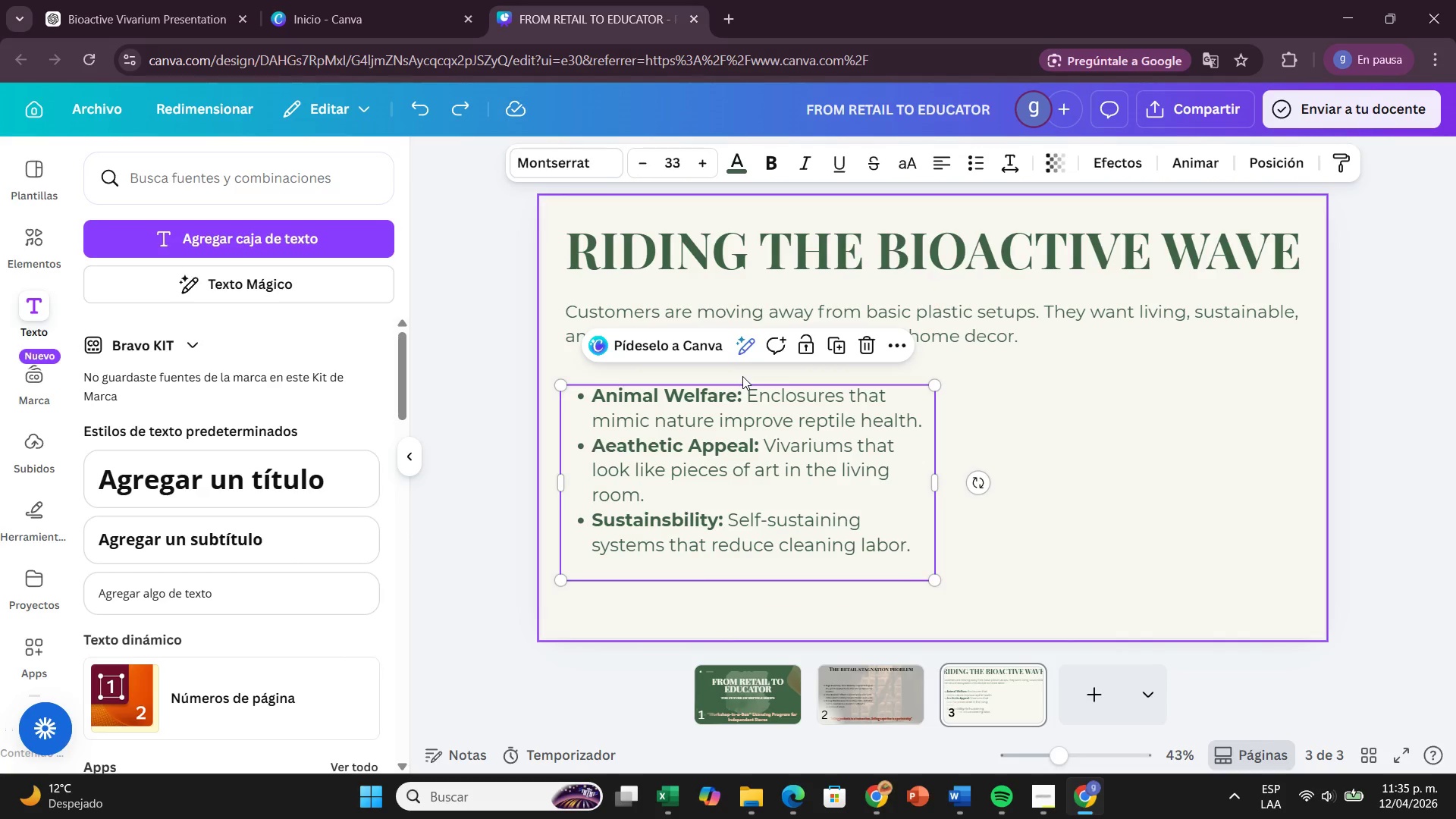 
key(Control+ControlLeft)
 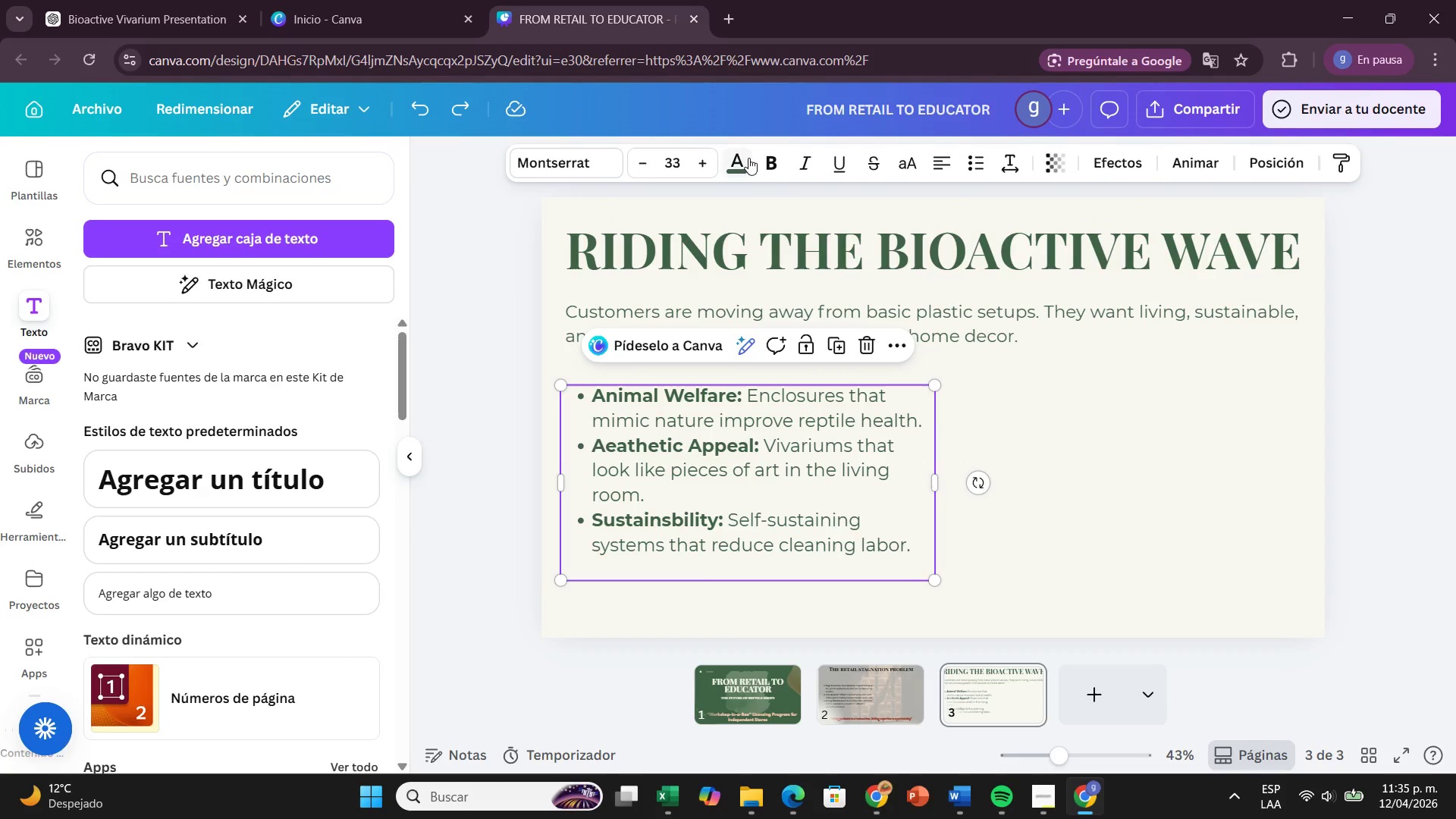 
left_click([748, 159])
 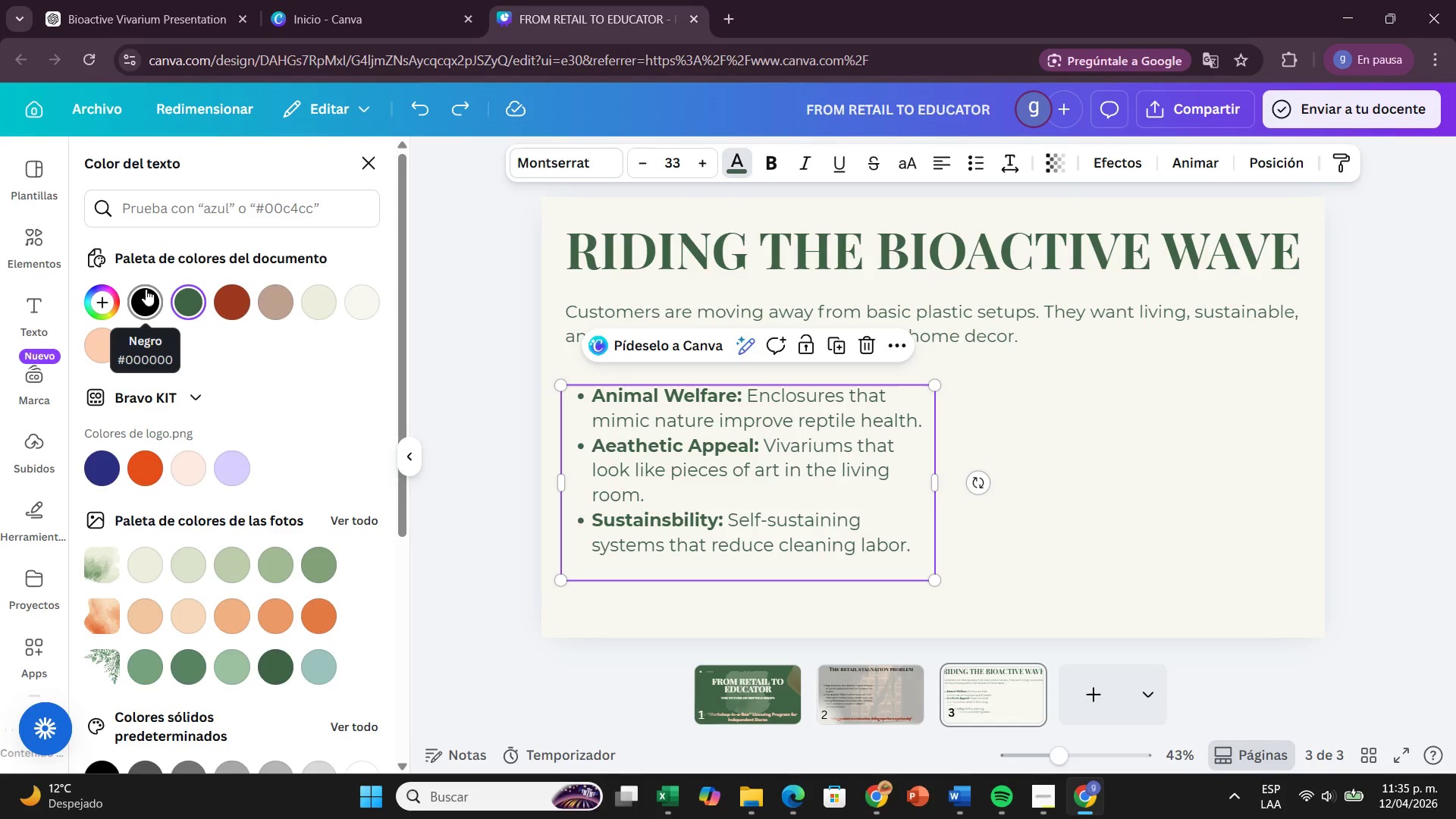 
left_click([146, 289])
 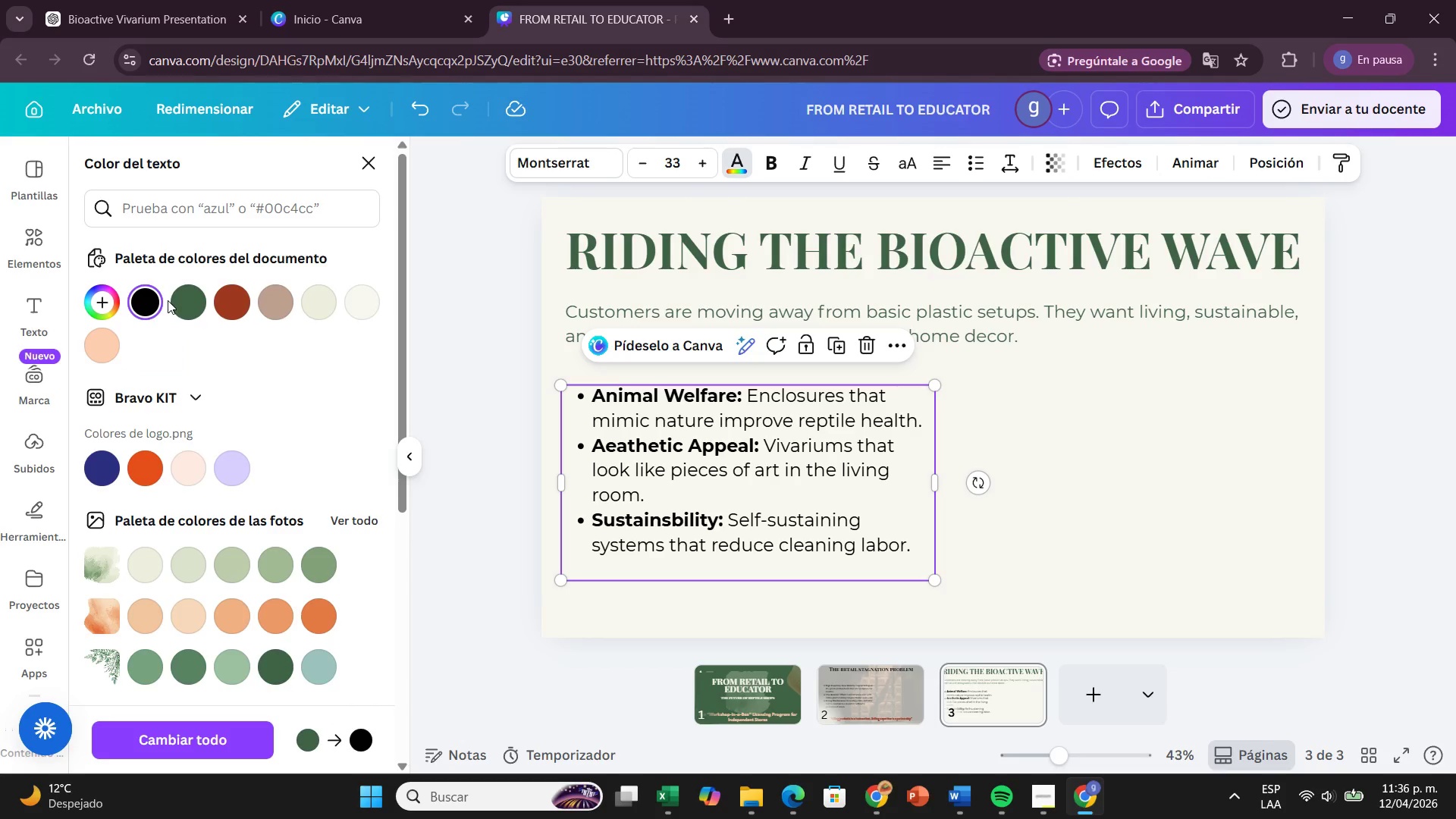 
left_click([184, 301])
 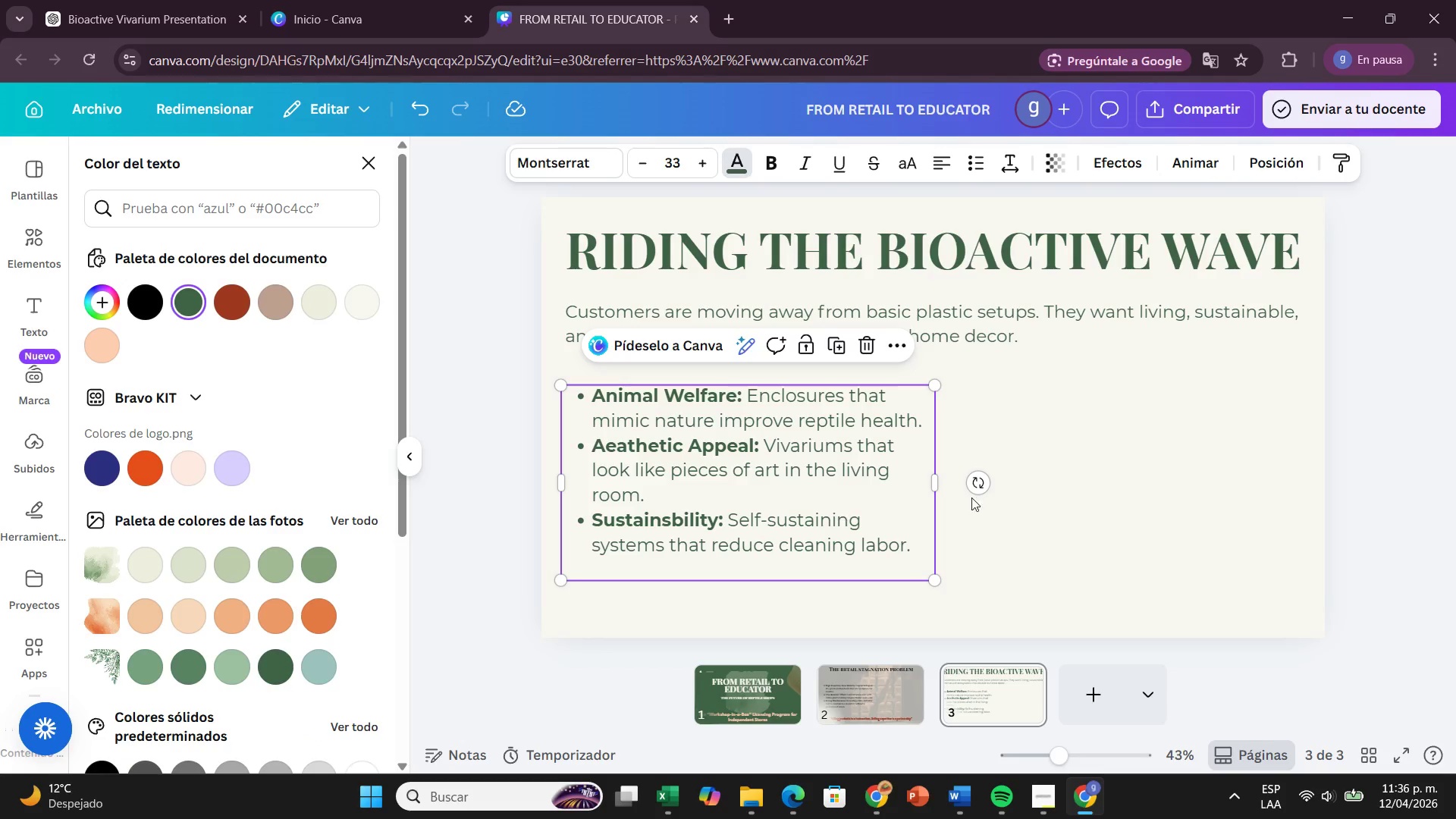 
left_click([1027, 493])
 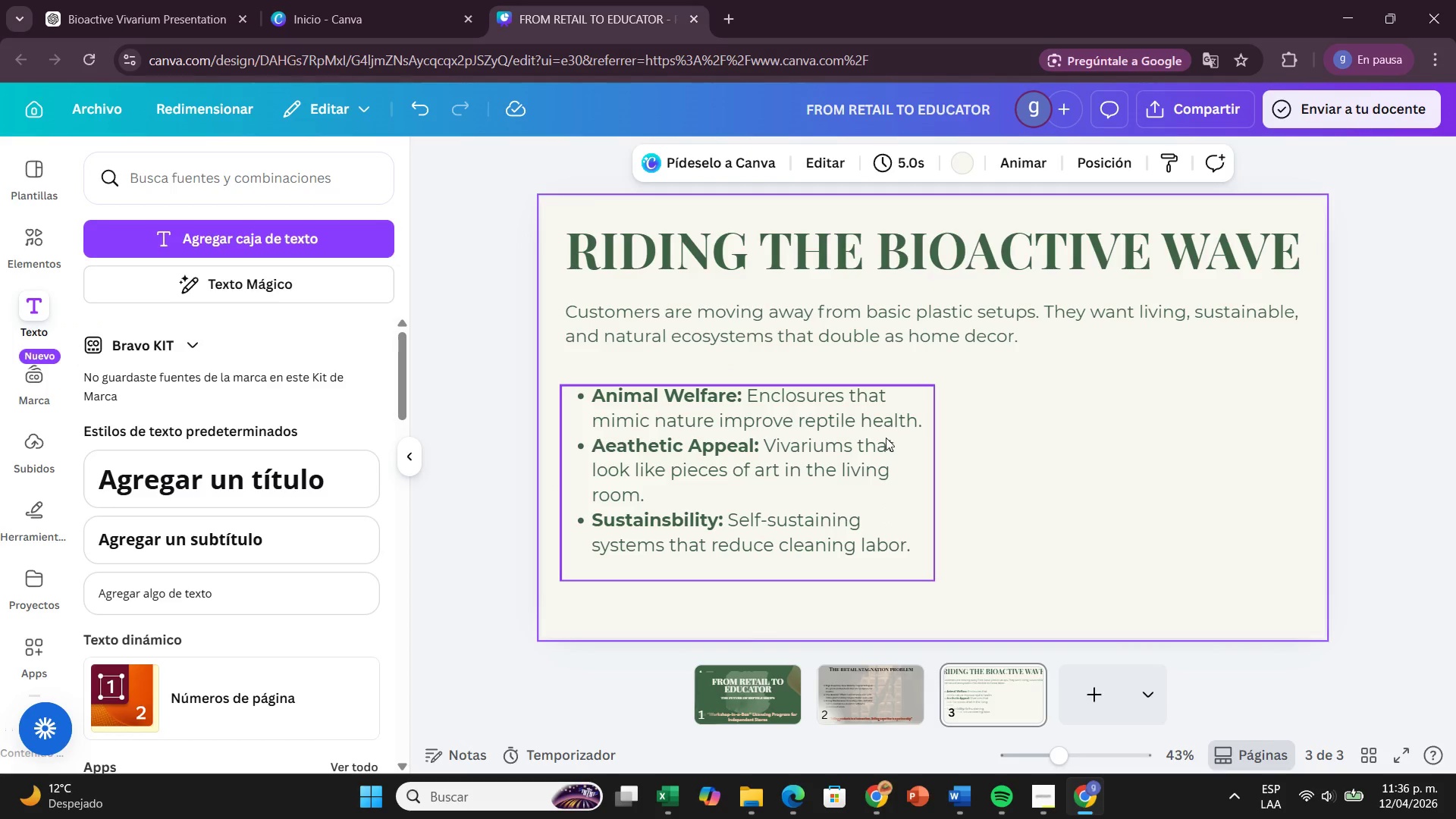 
left_click([886, 438])
 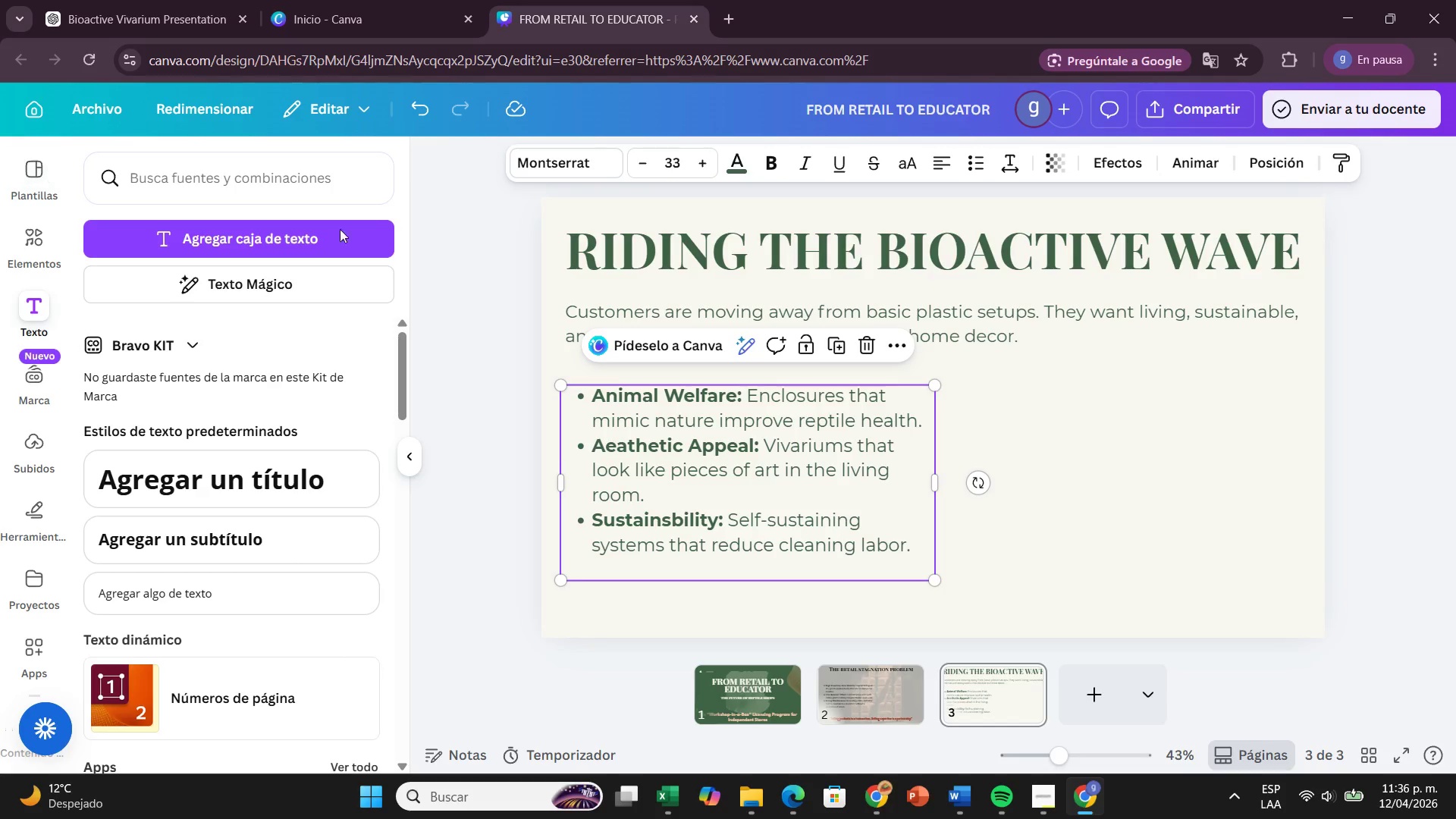 
left_click([491, 364])
 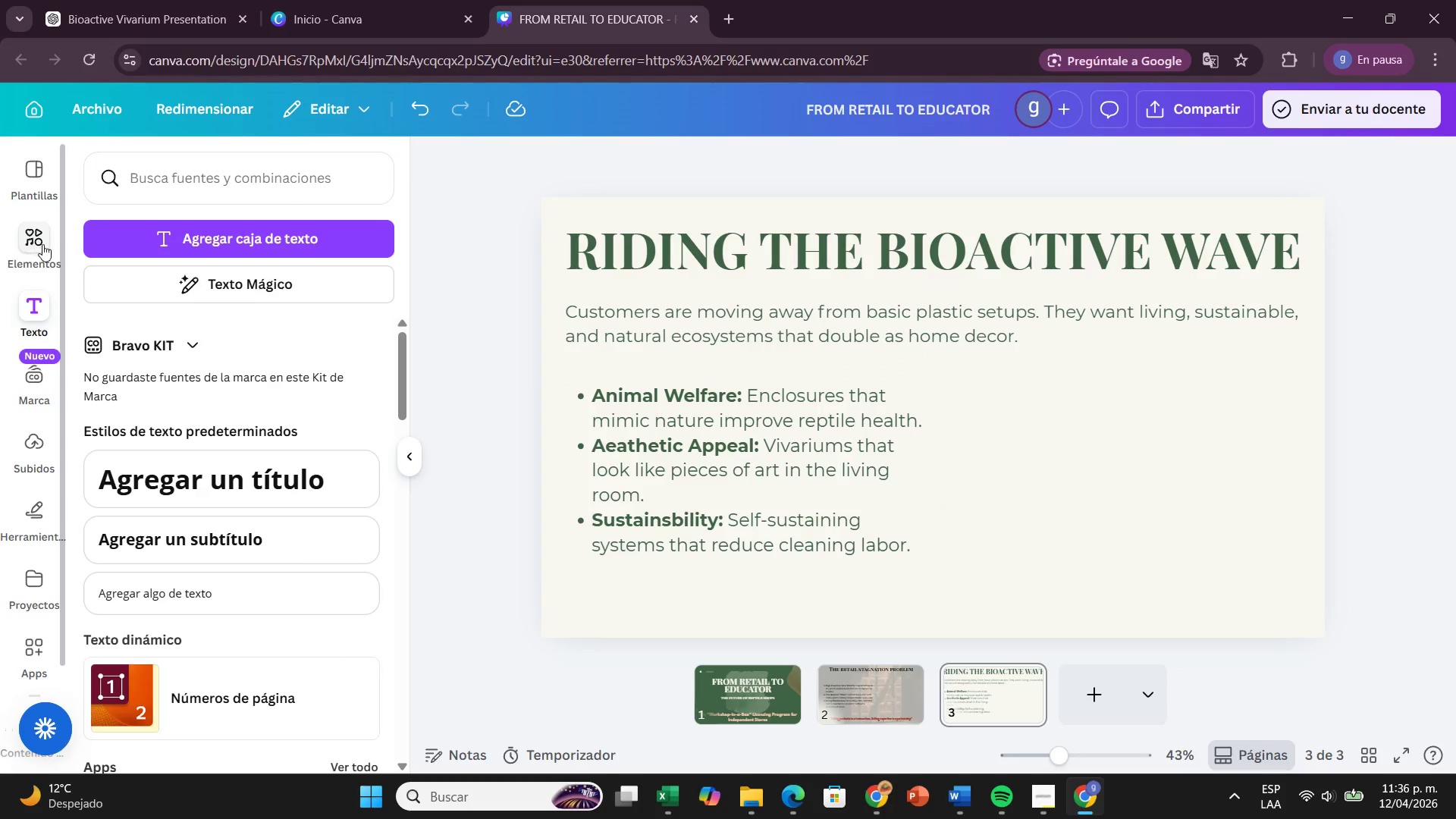 
wait(5.64)
 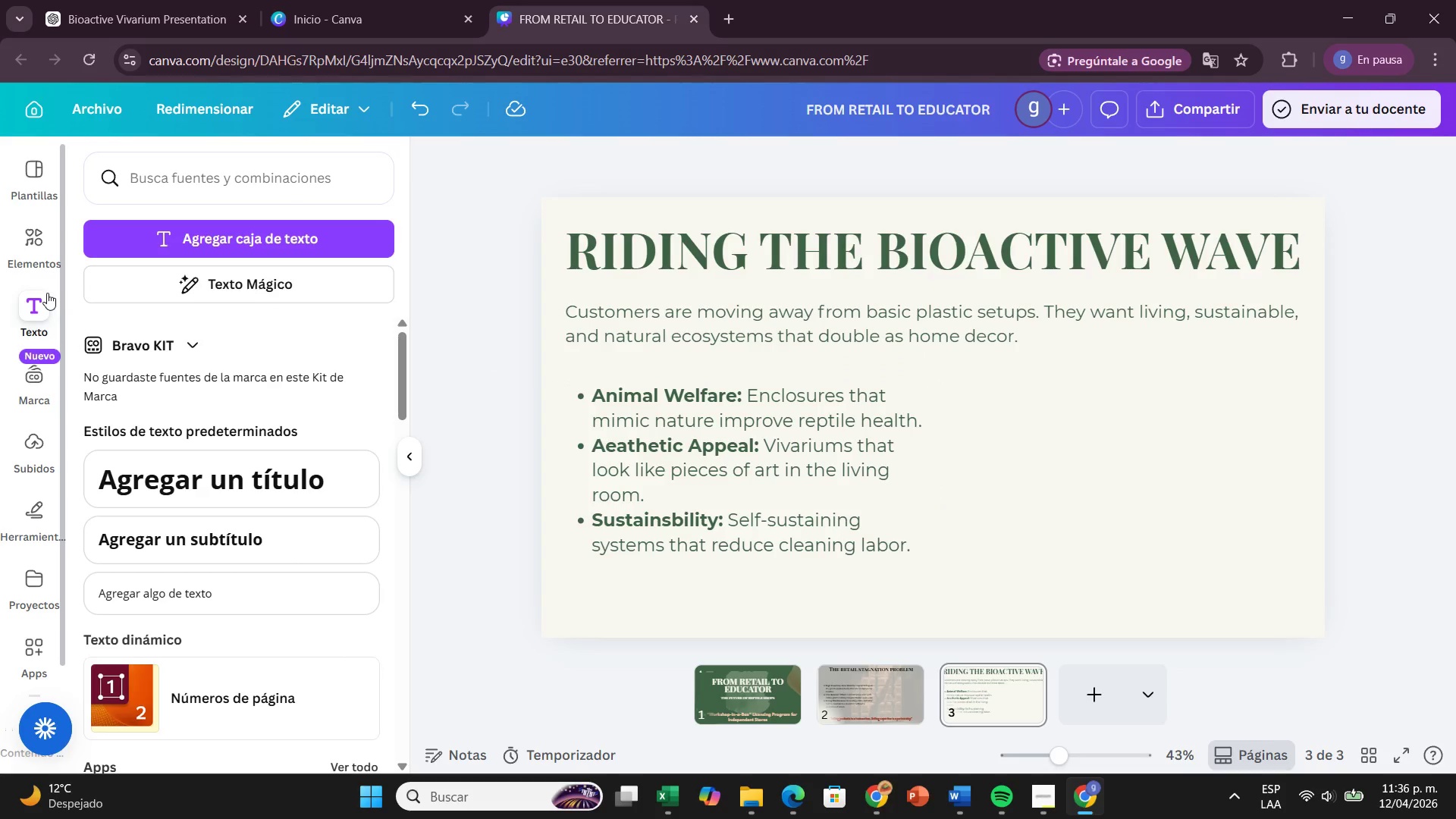 
left_click([47, 244])
 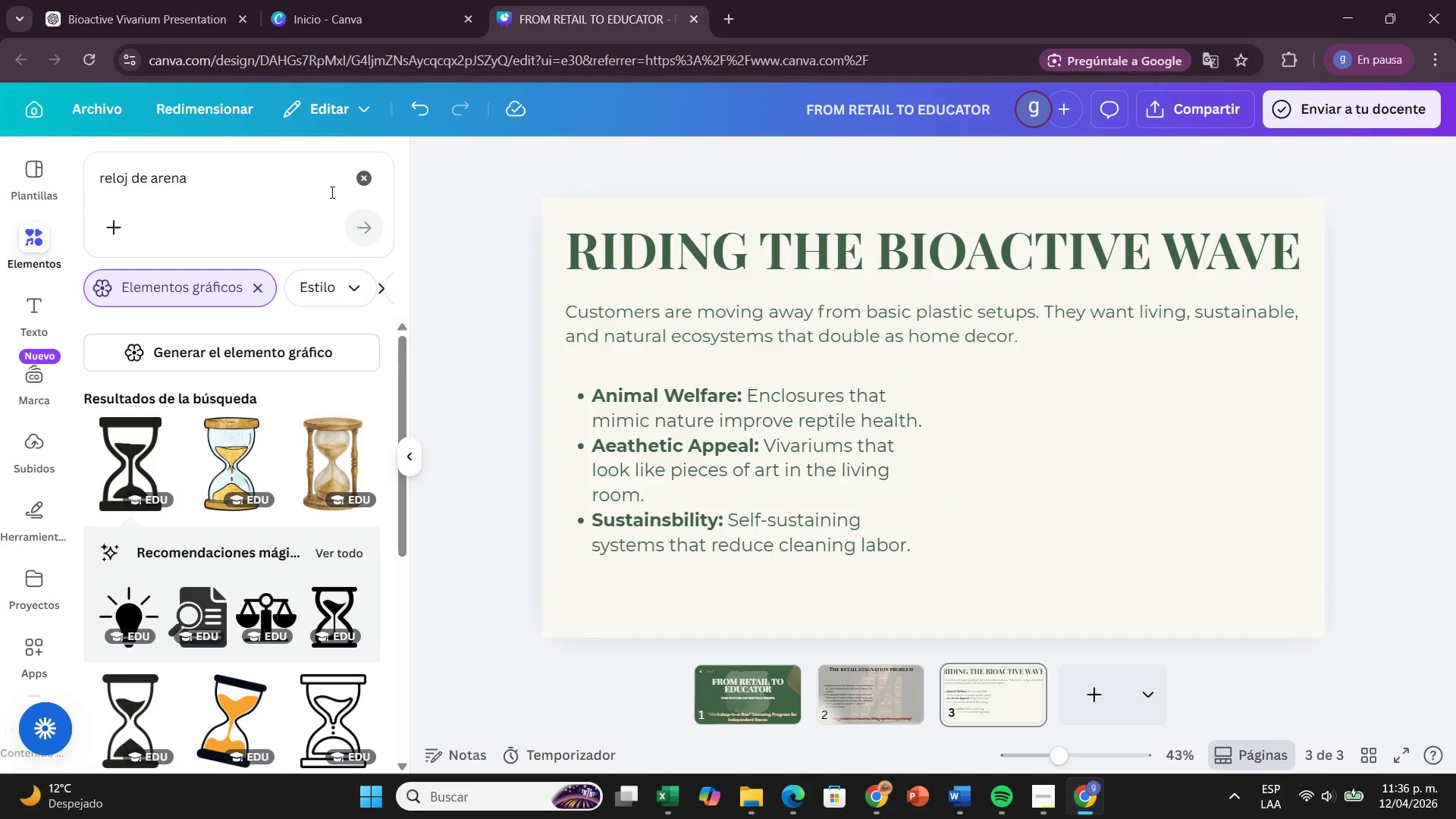 
left_click([359, 185])
 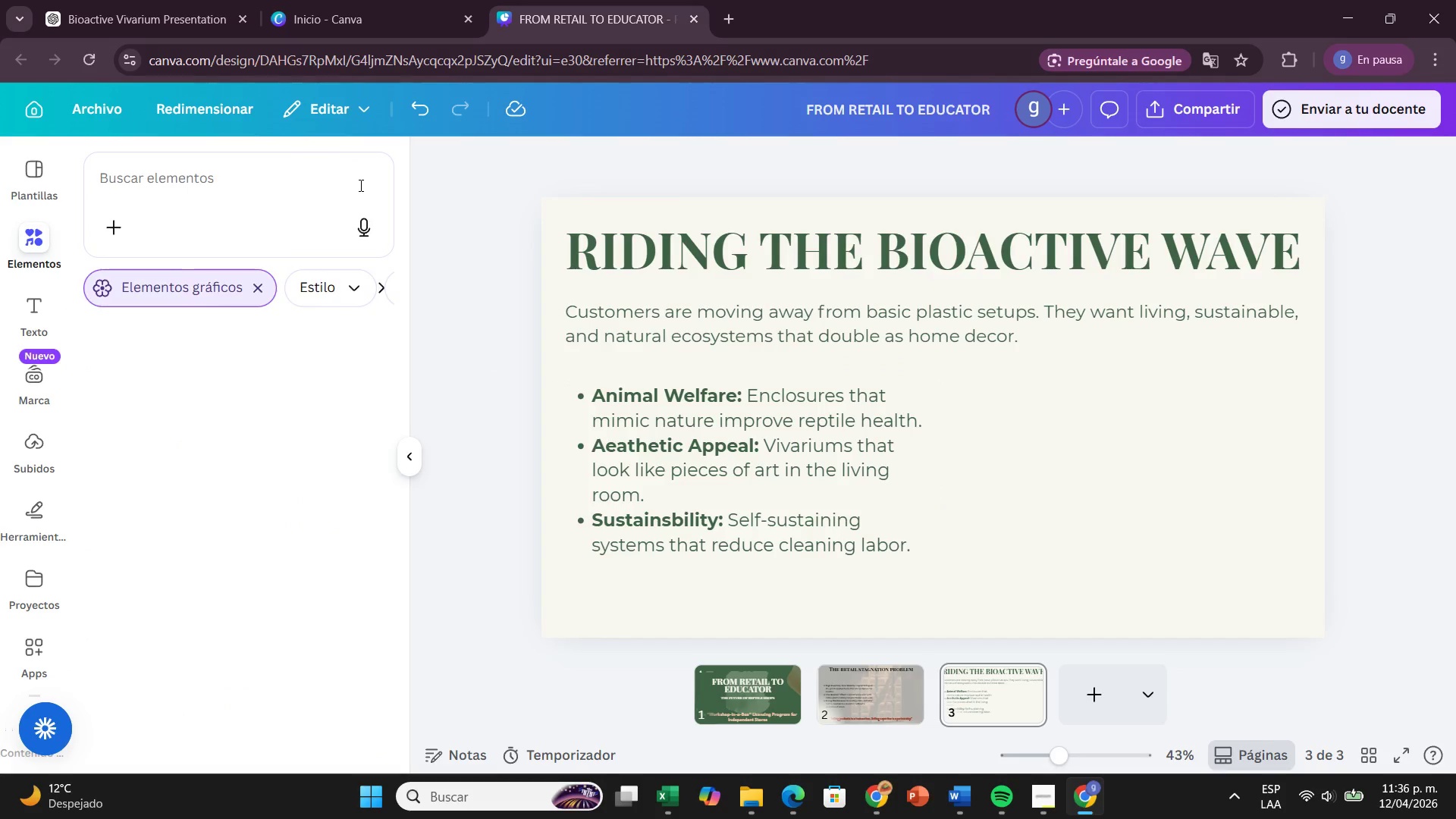 
type(vivarium)
key(Backspace)
key(Backspace)
key(Backspace)
 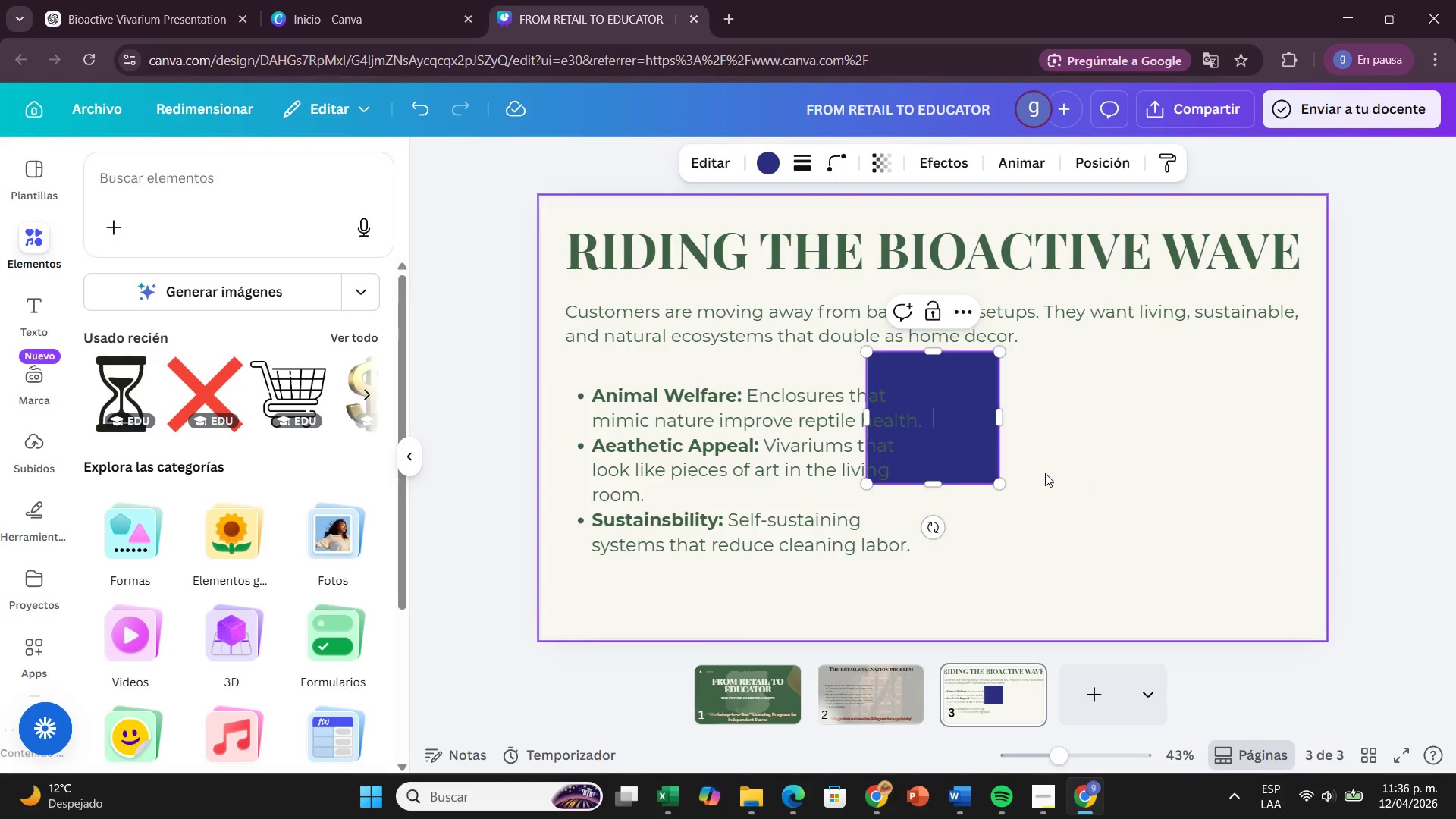 
left_click([985, 447])
 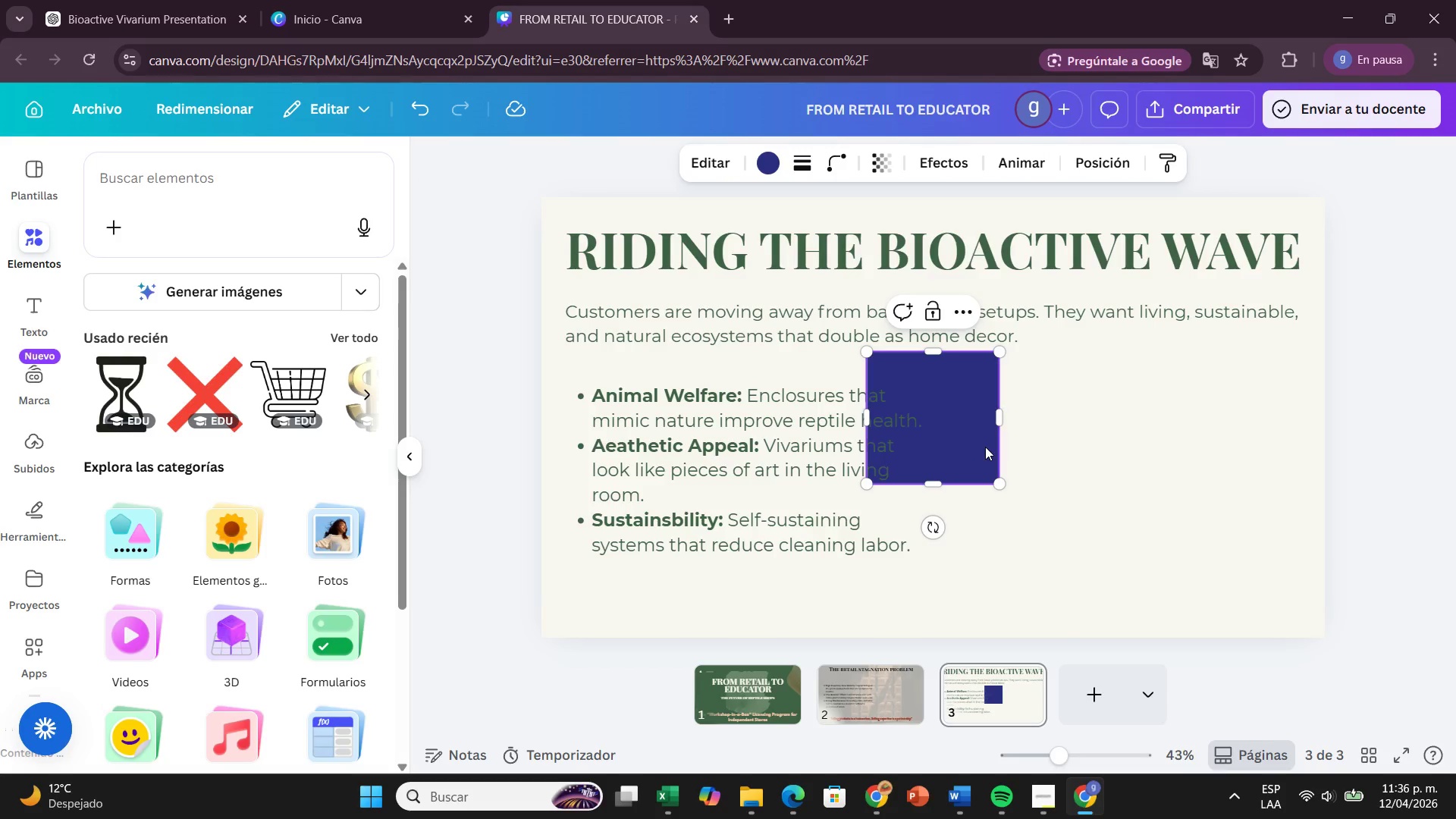 
key(Backspace)
 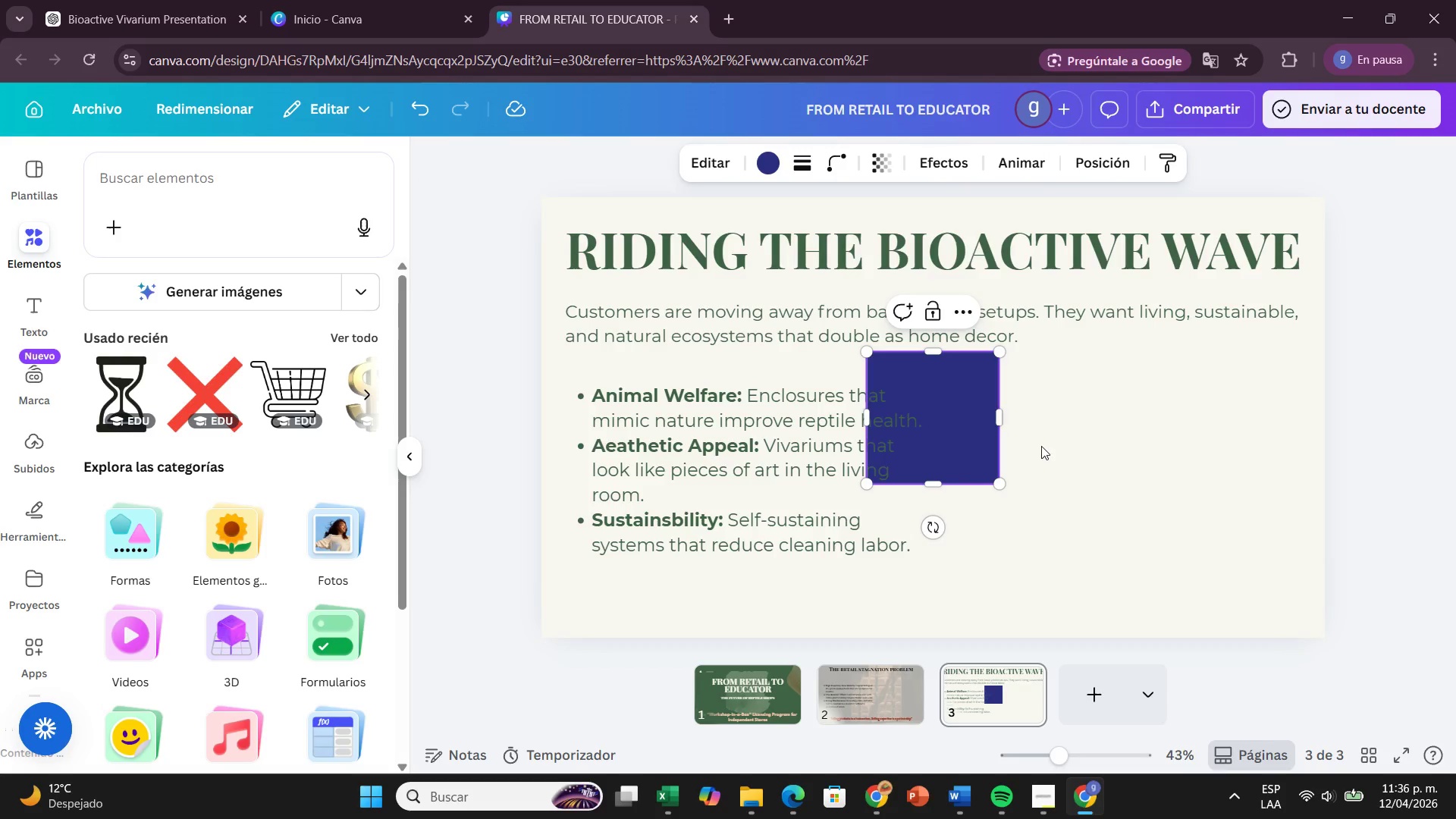 
left_click([1102, 479])
 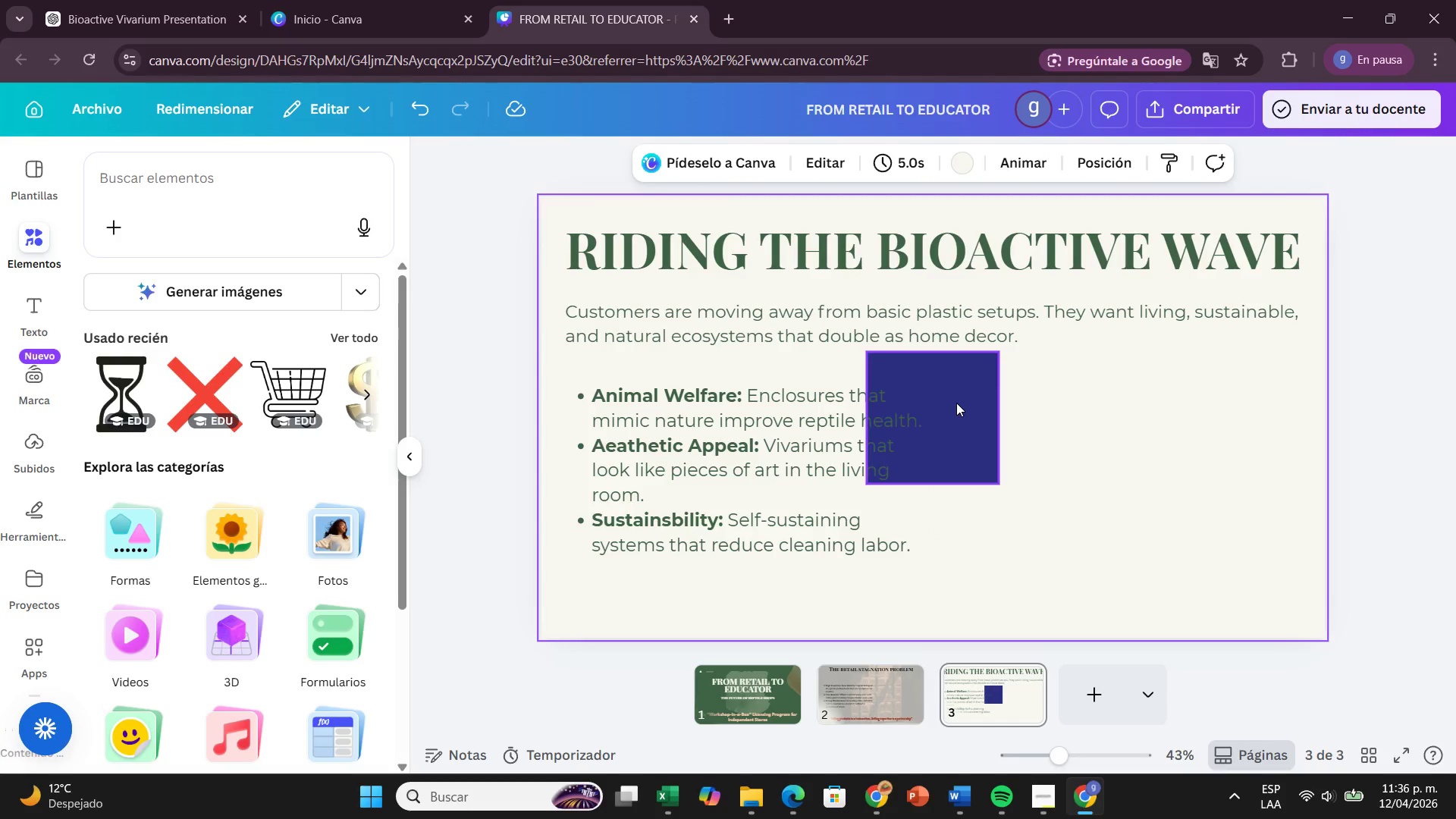 
left_click([956, 401])
 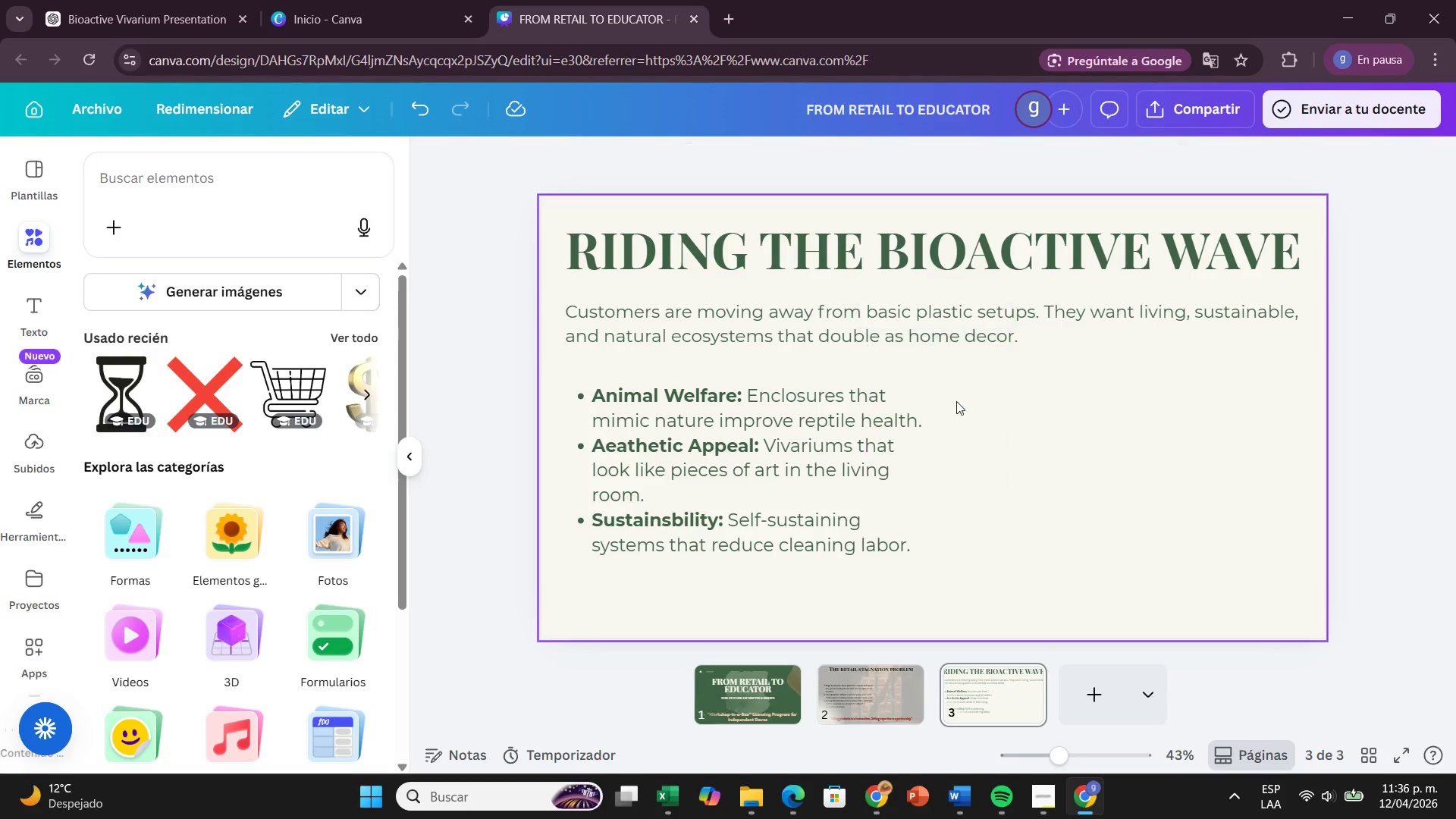 
key(Backspace)
 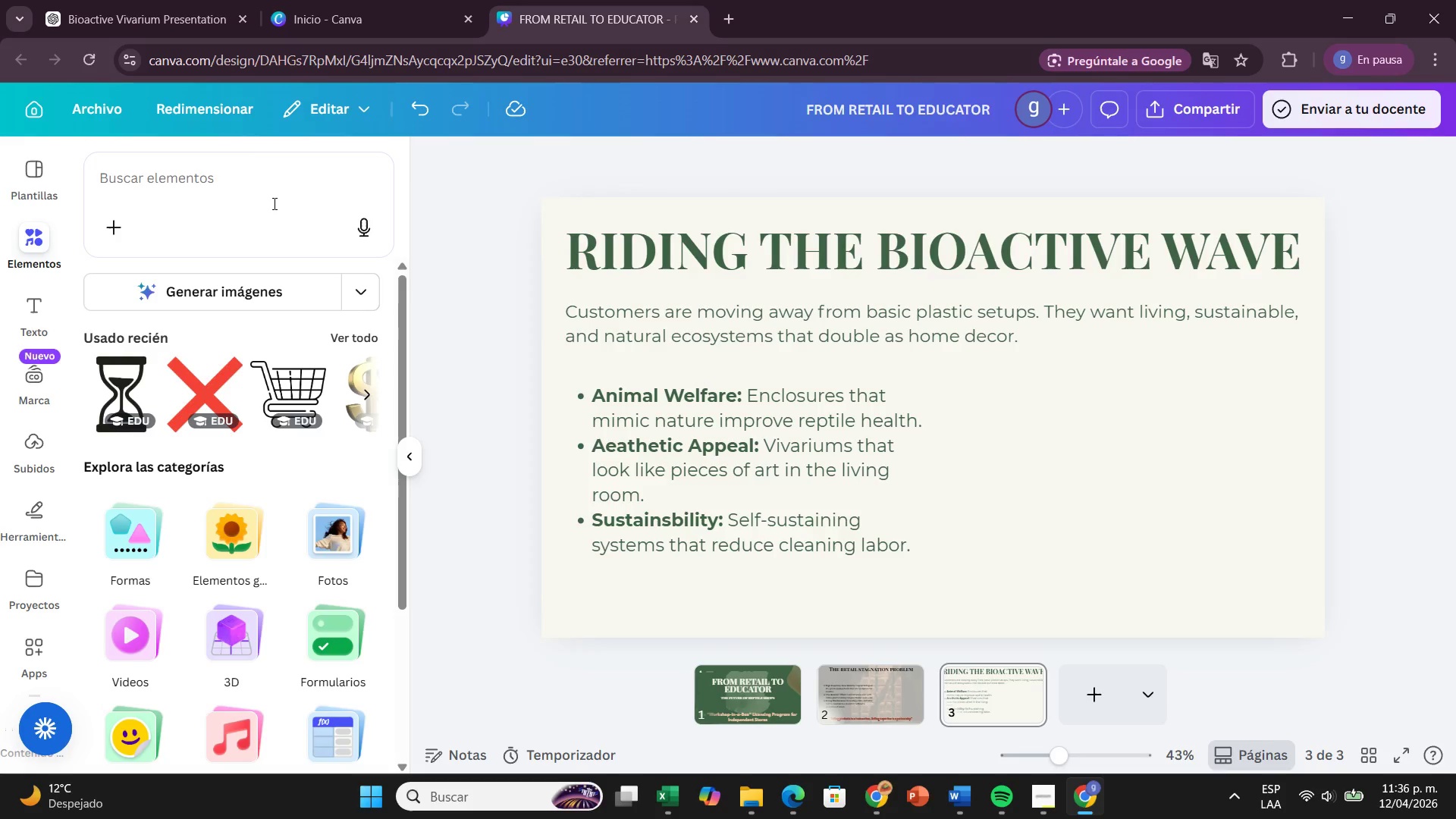 
left_click([273, 203])
 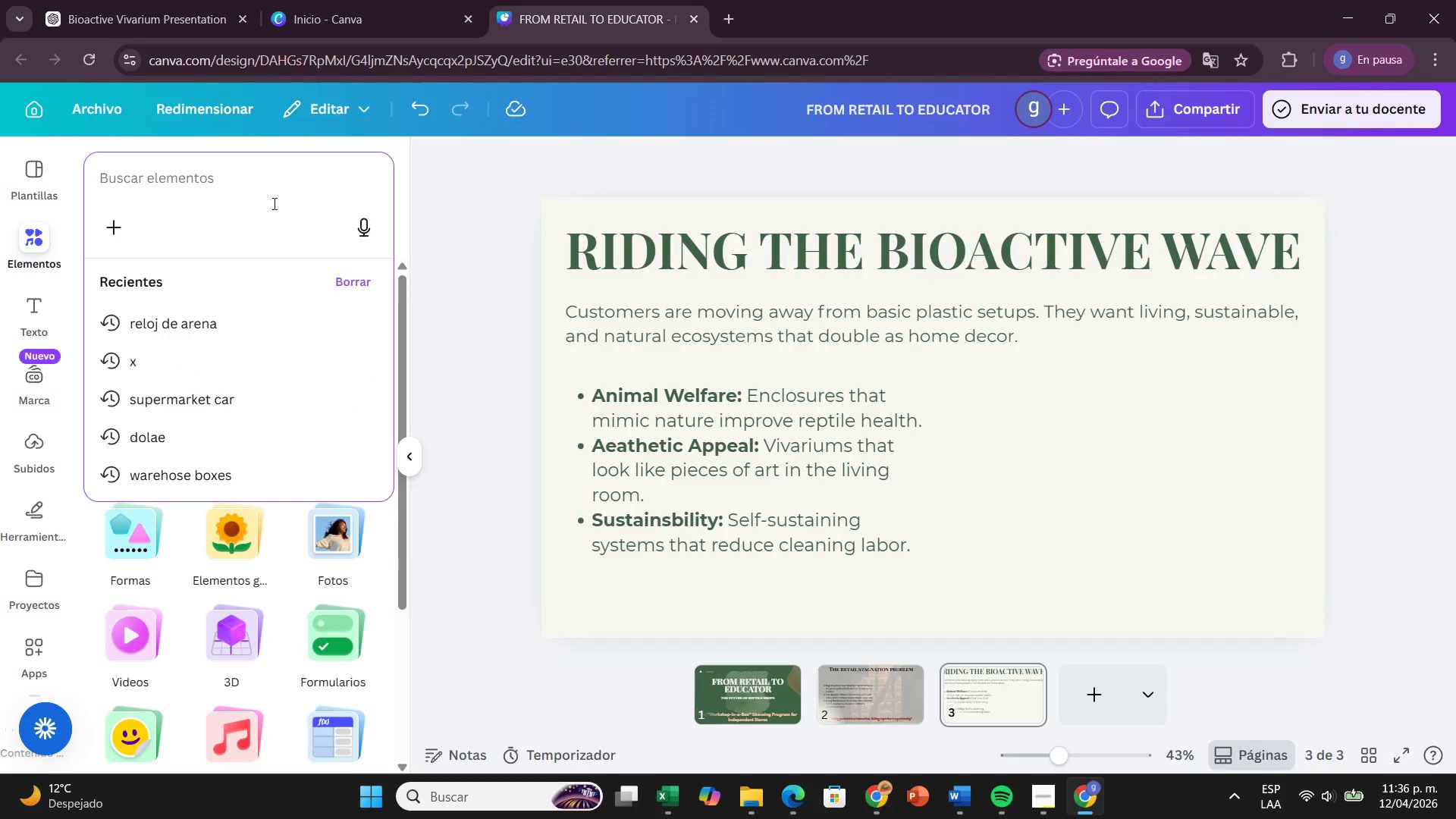 
type(vivarium)
 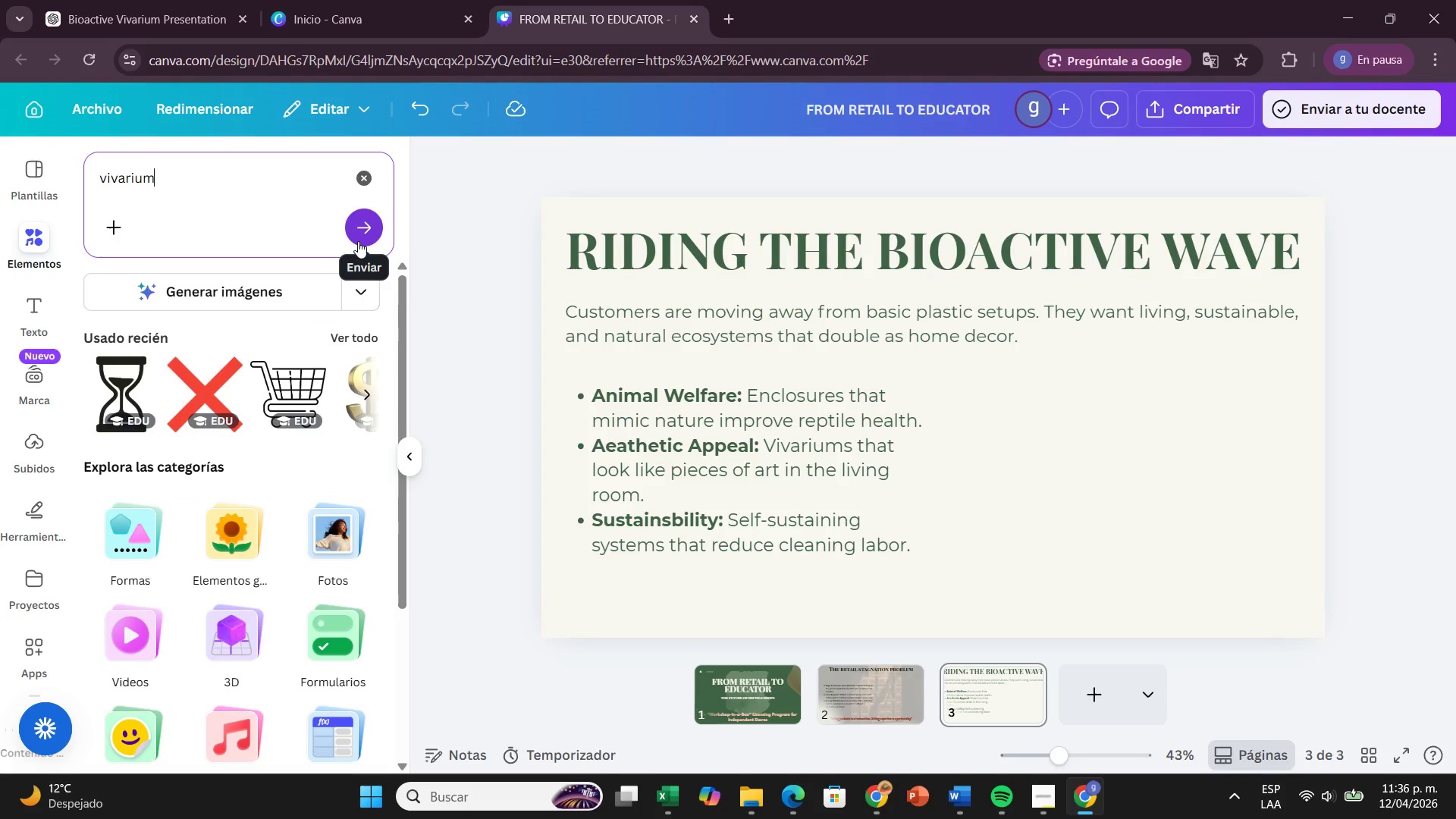 
left_click([297, 280])
 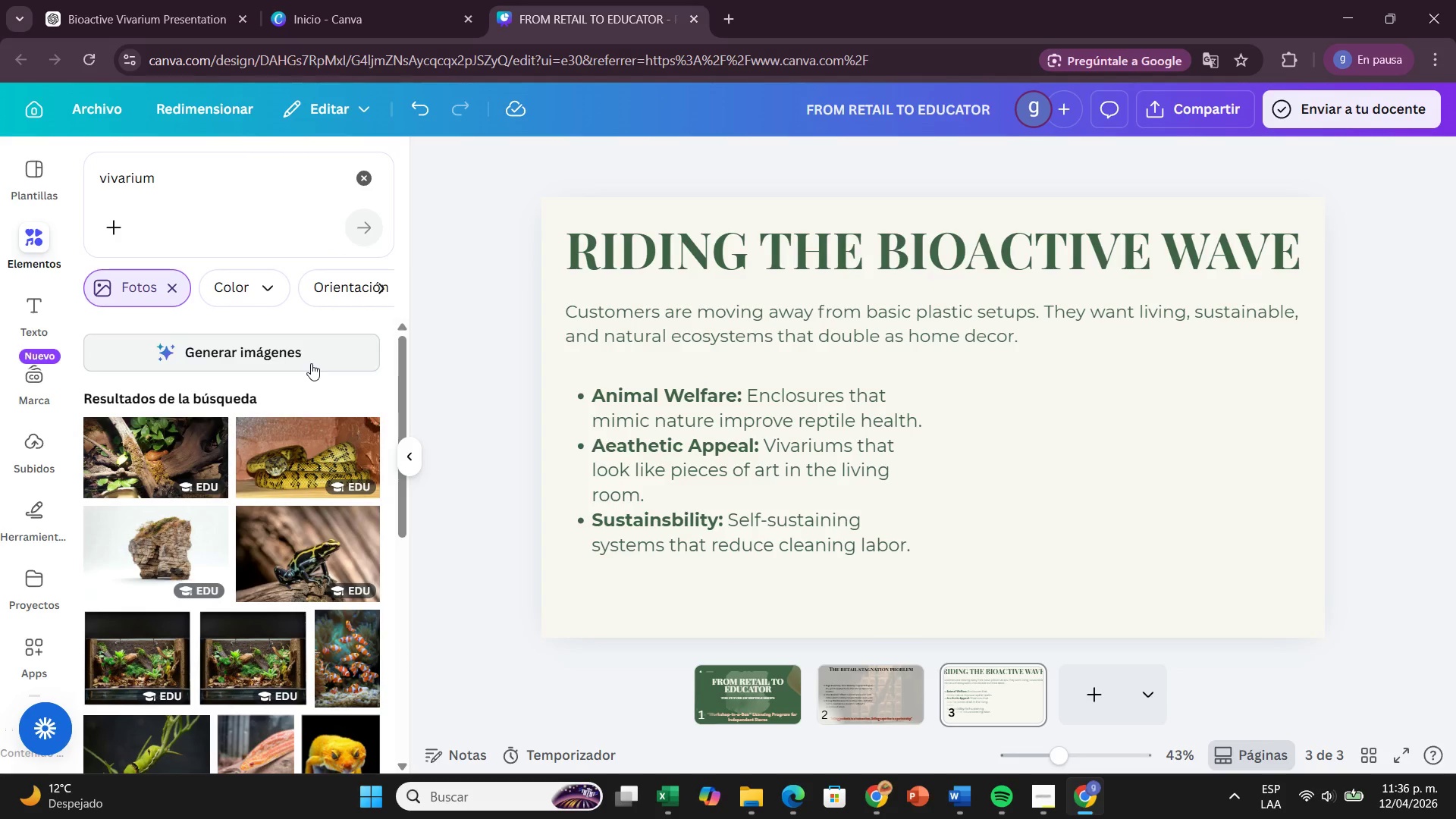 
wait(6.06)
 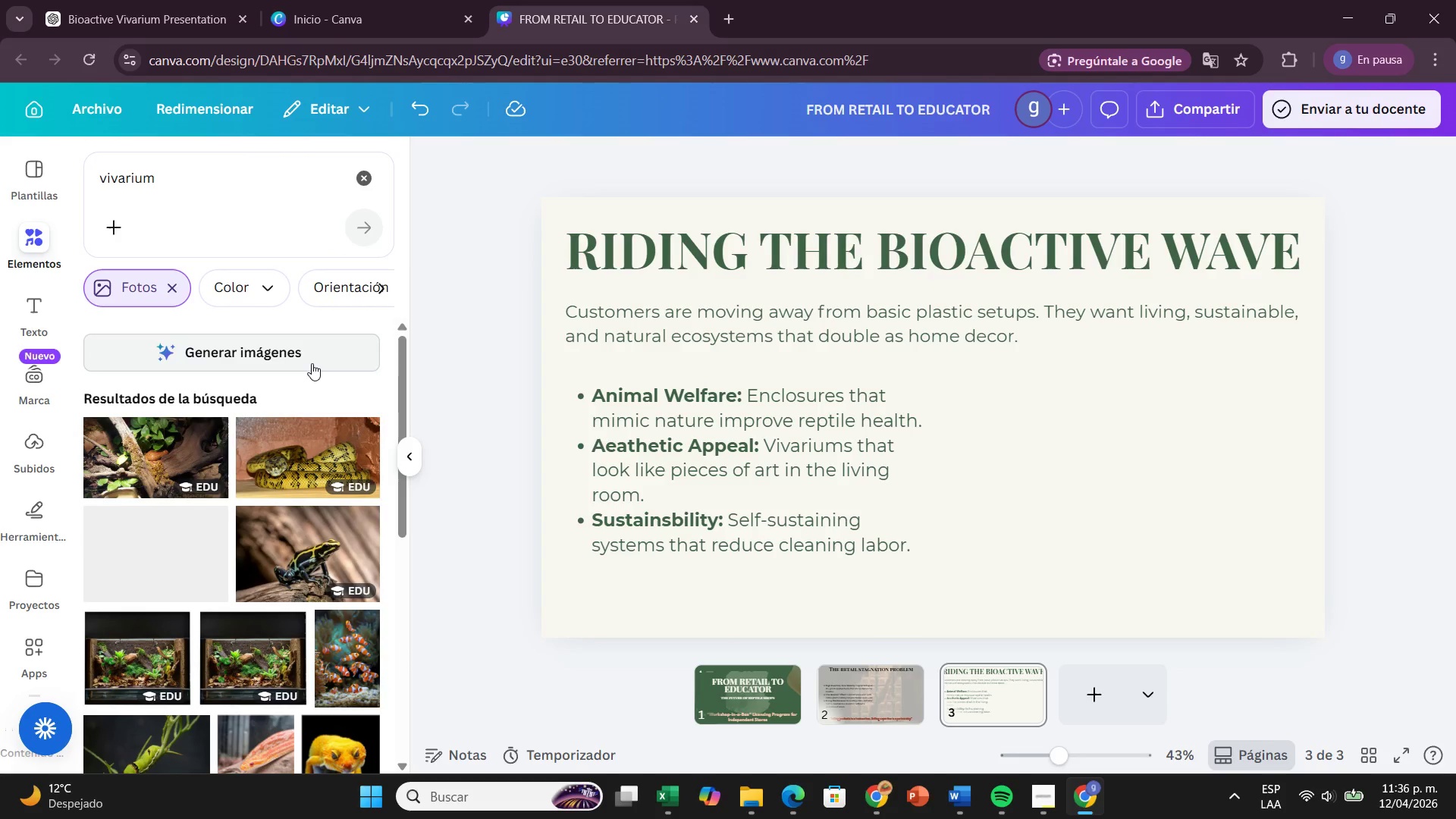 
left_click([311, 363])
 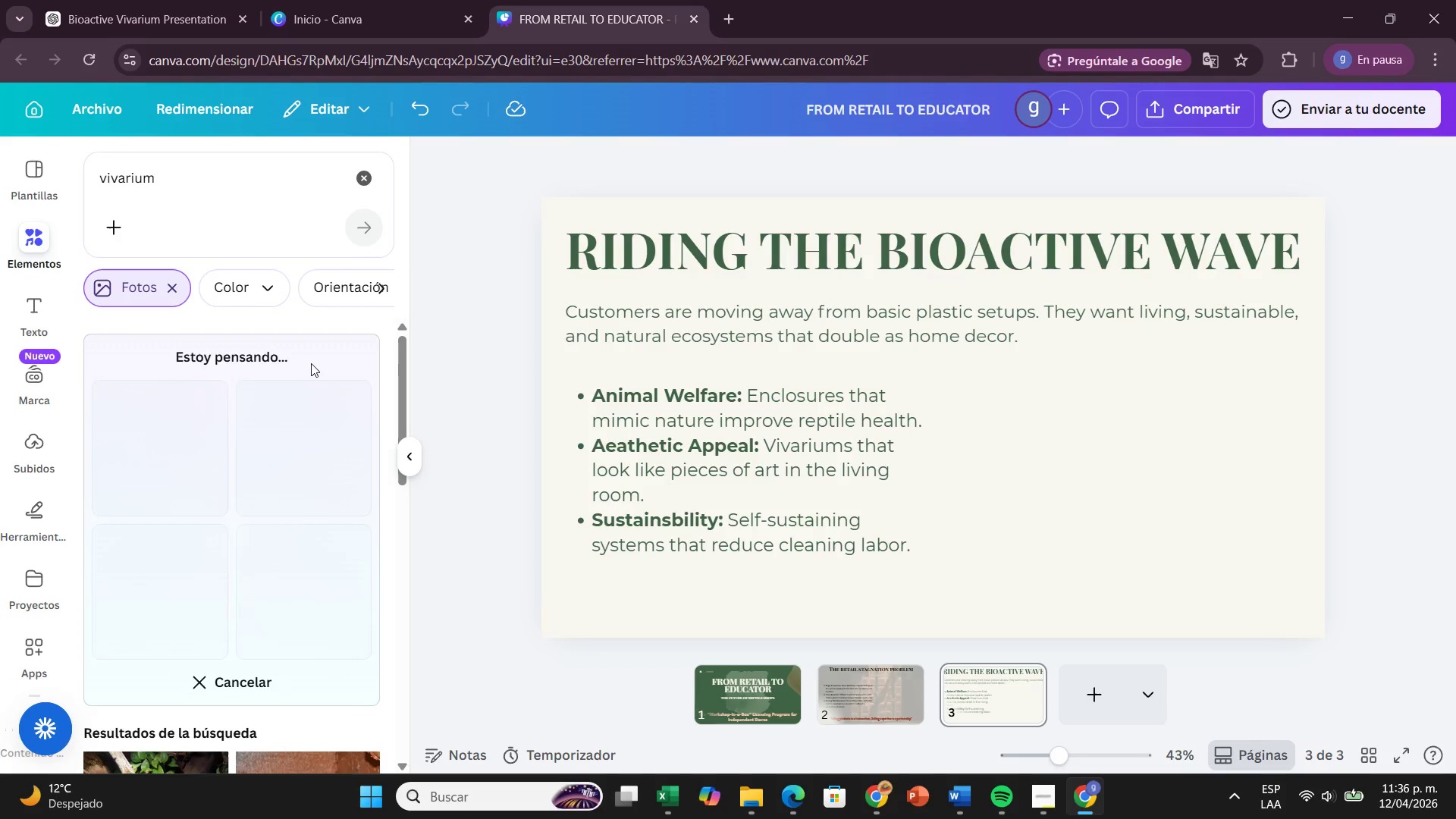 
scroll: coordinate [281, 505], scroll_direction: down, amount: 5.0
 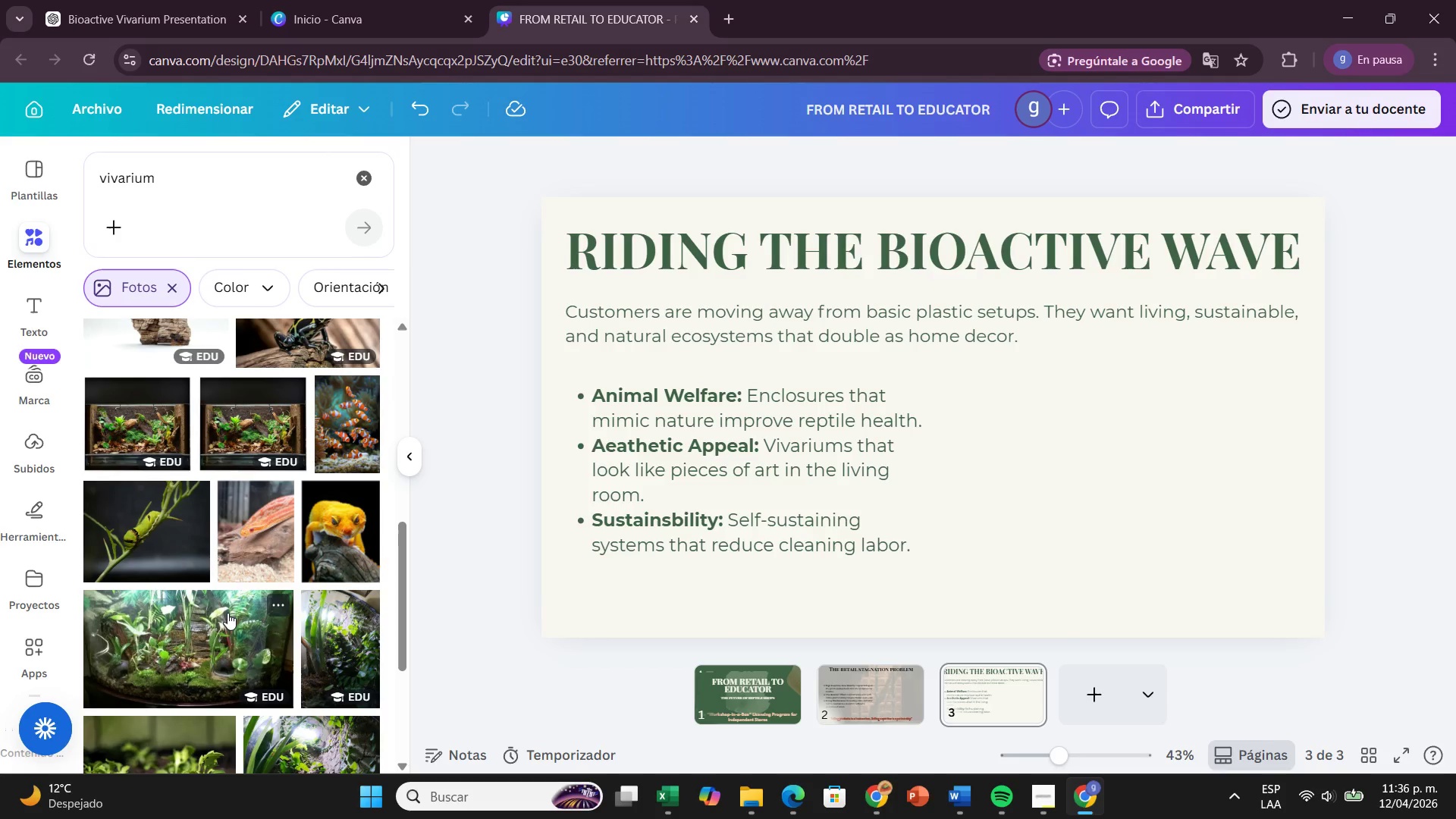 
wait(5.36)
 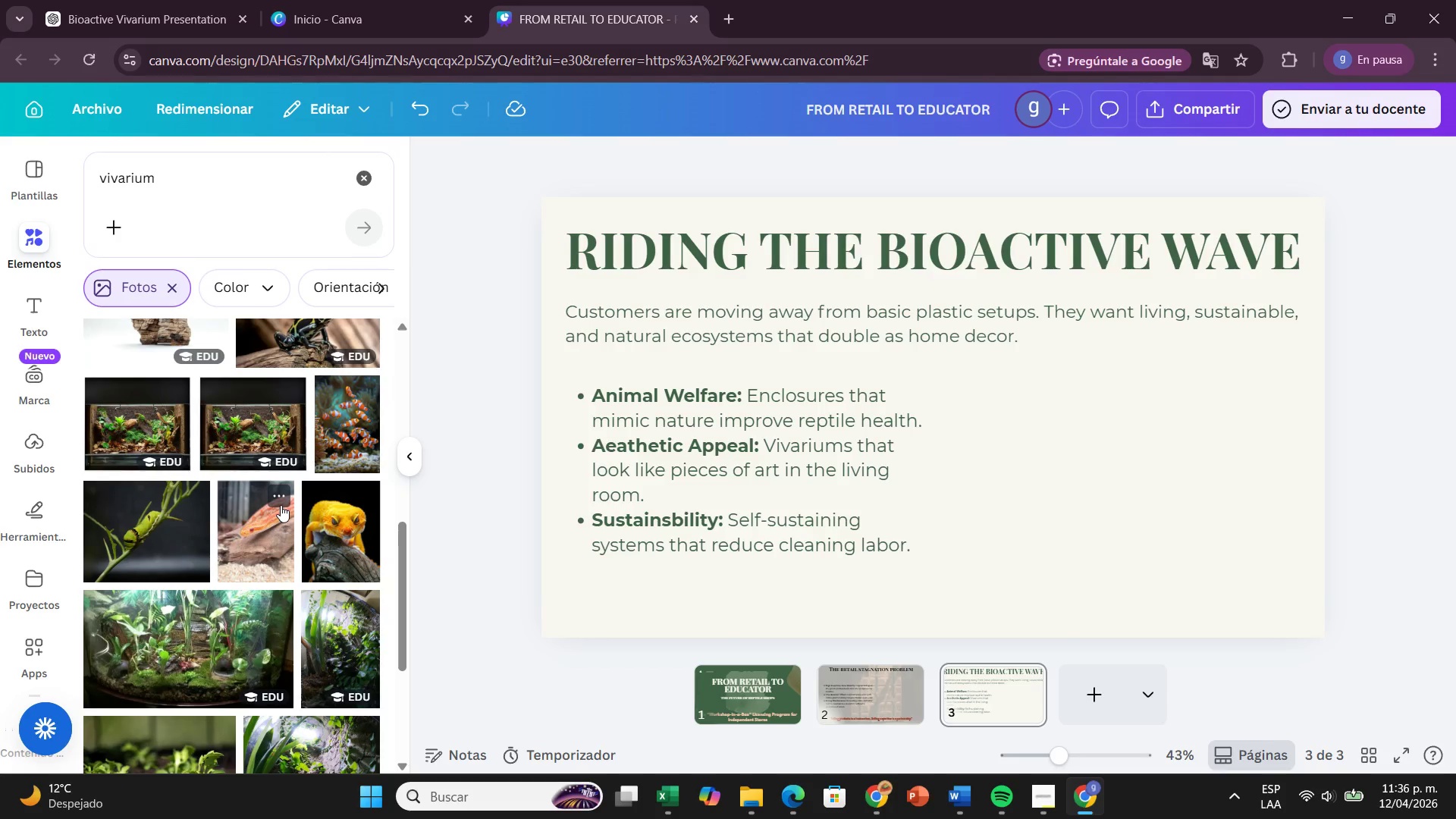 
scroll: coordinate [234, 573], scroll_direction: down, amount: 2.0
 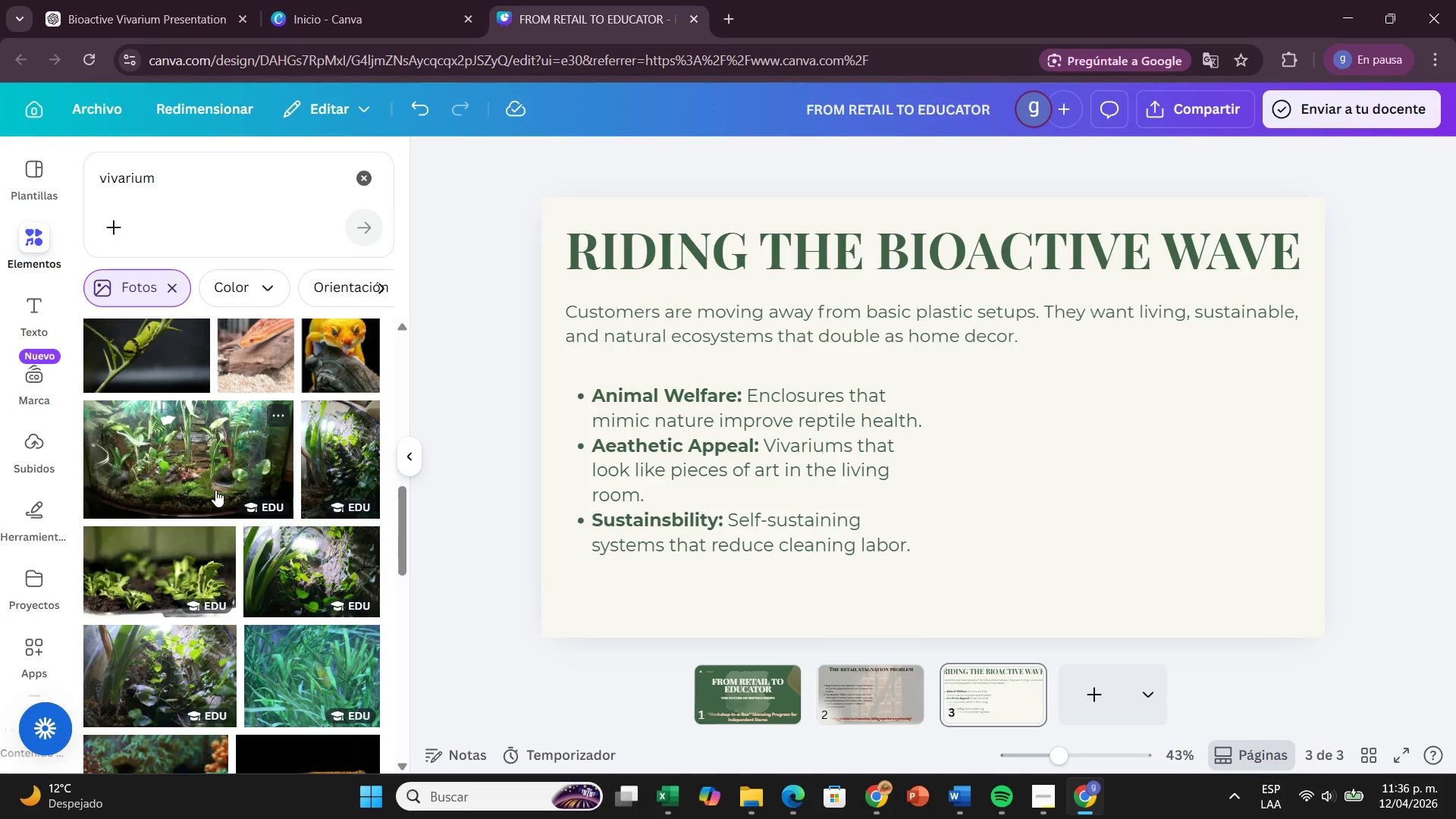 
left_click([322, 362])
 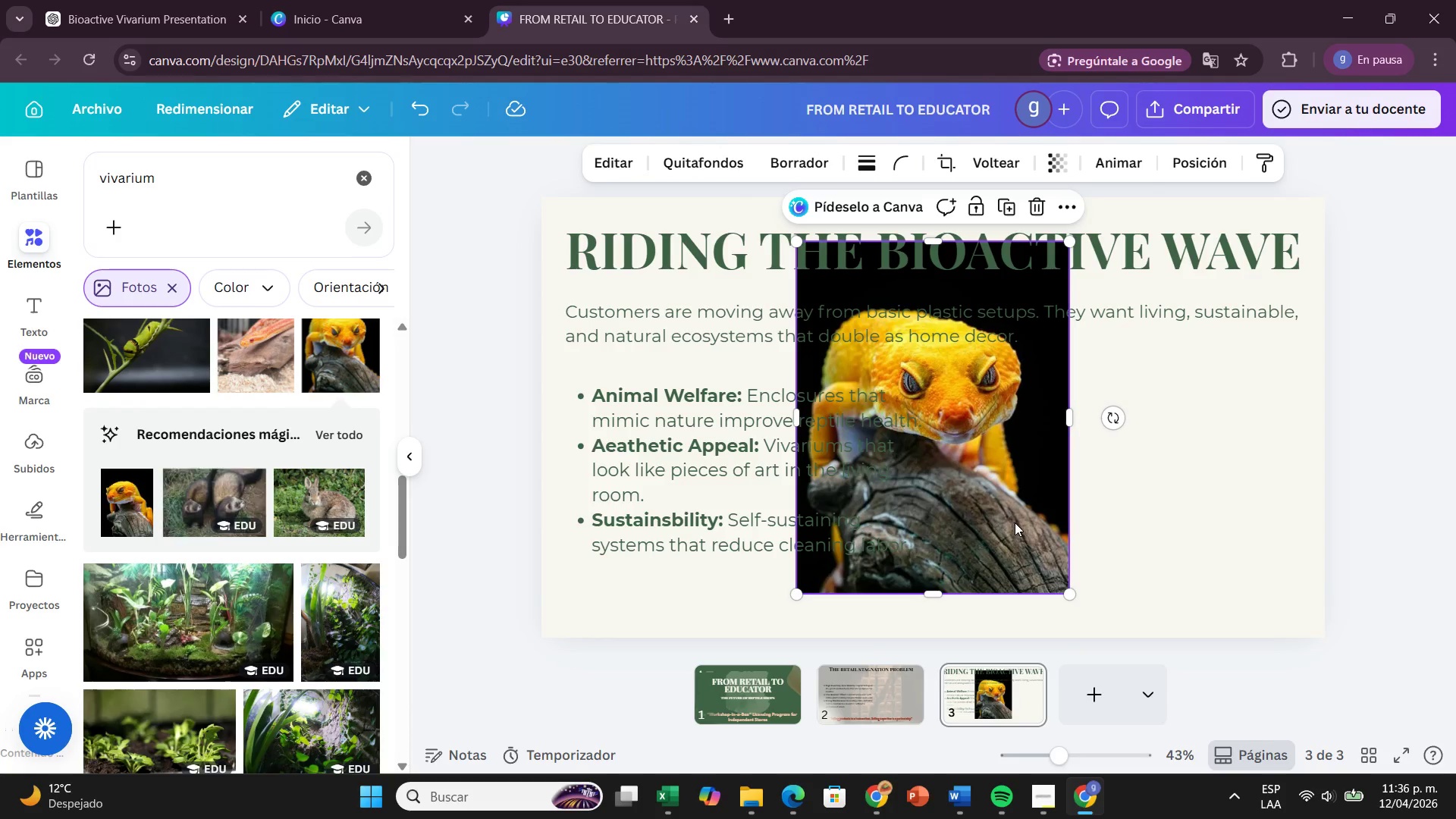 
left_click_drag(start_coordinate=[1015, 520], to_coordinate=[1113, 578])
 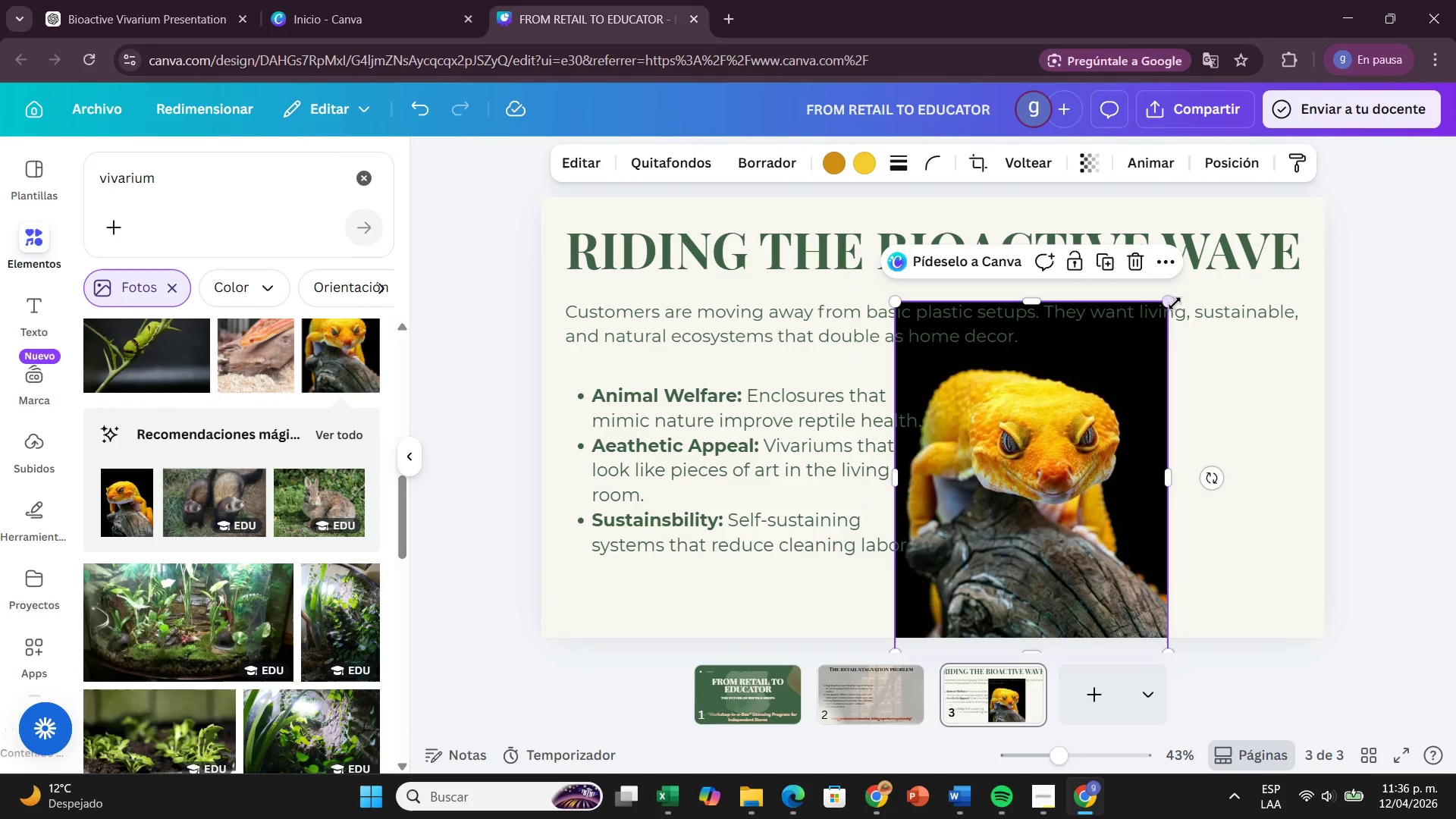 
left_click_drag(start_coordinate=[1169, 302], to_coordinate=[1075, 419])
 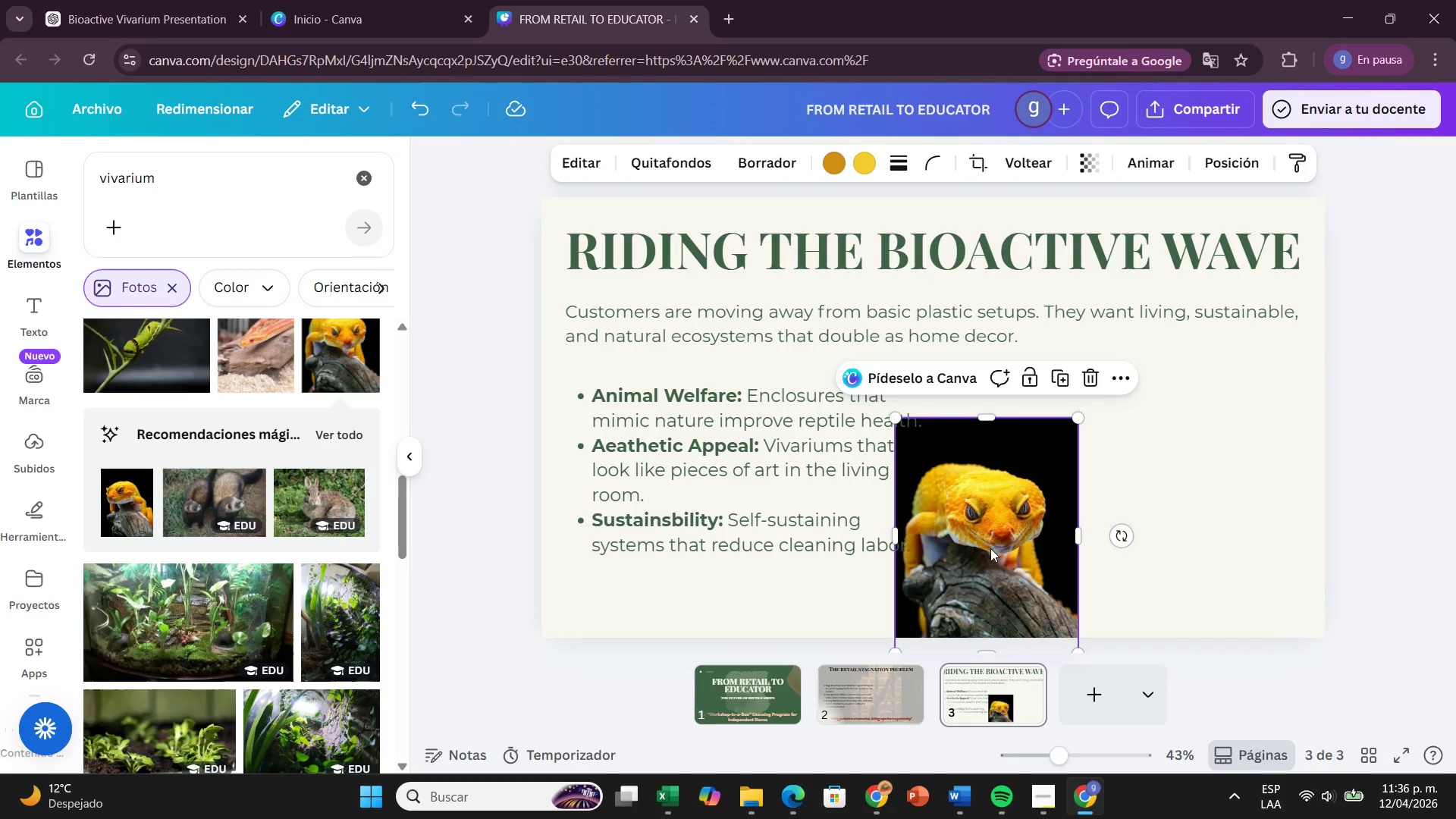 
left_click_drag(start_coordinate=[990, 548], to_coordinate=[1190, 487])
 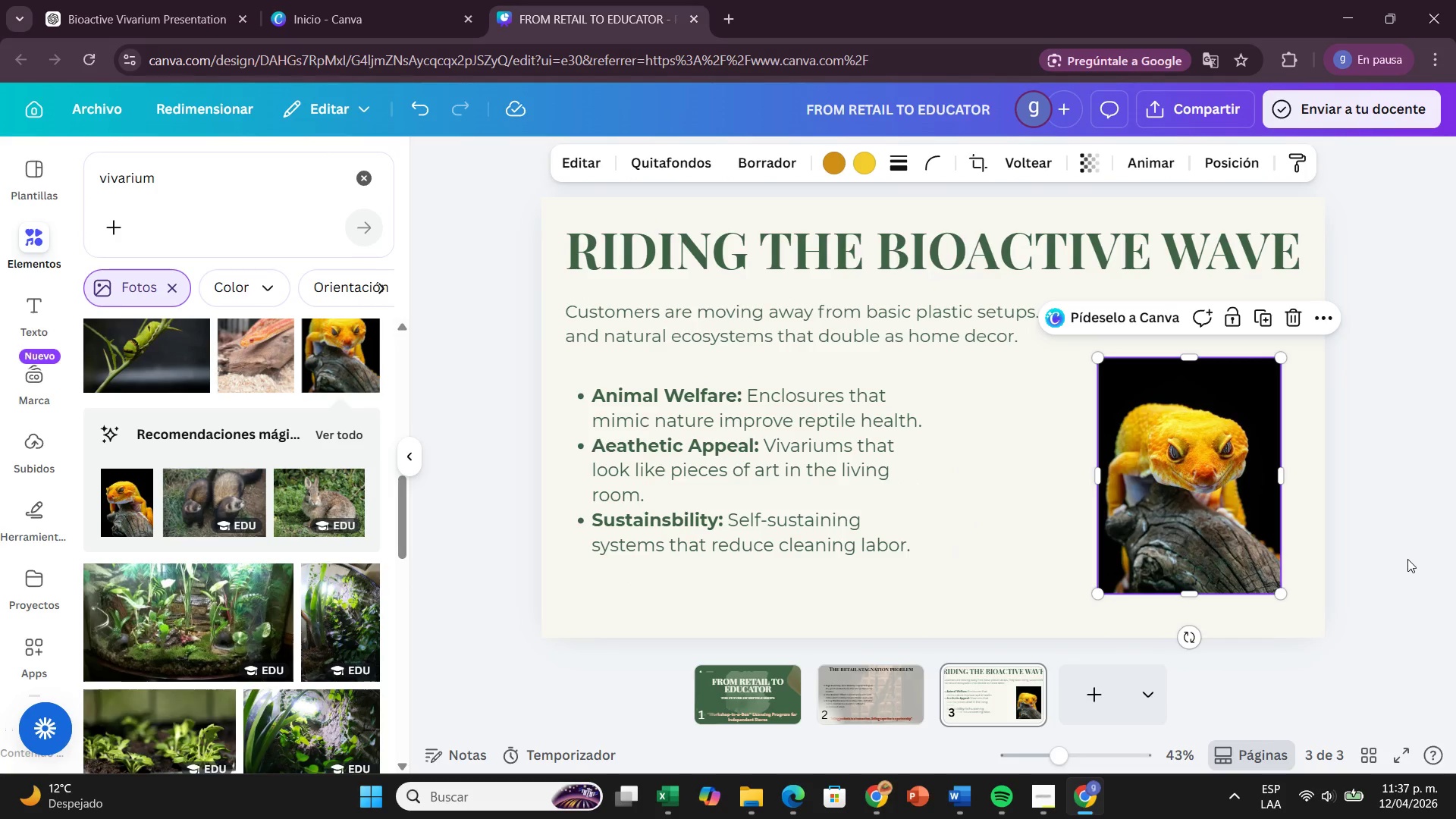 
left_click([1407, 559])
 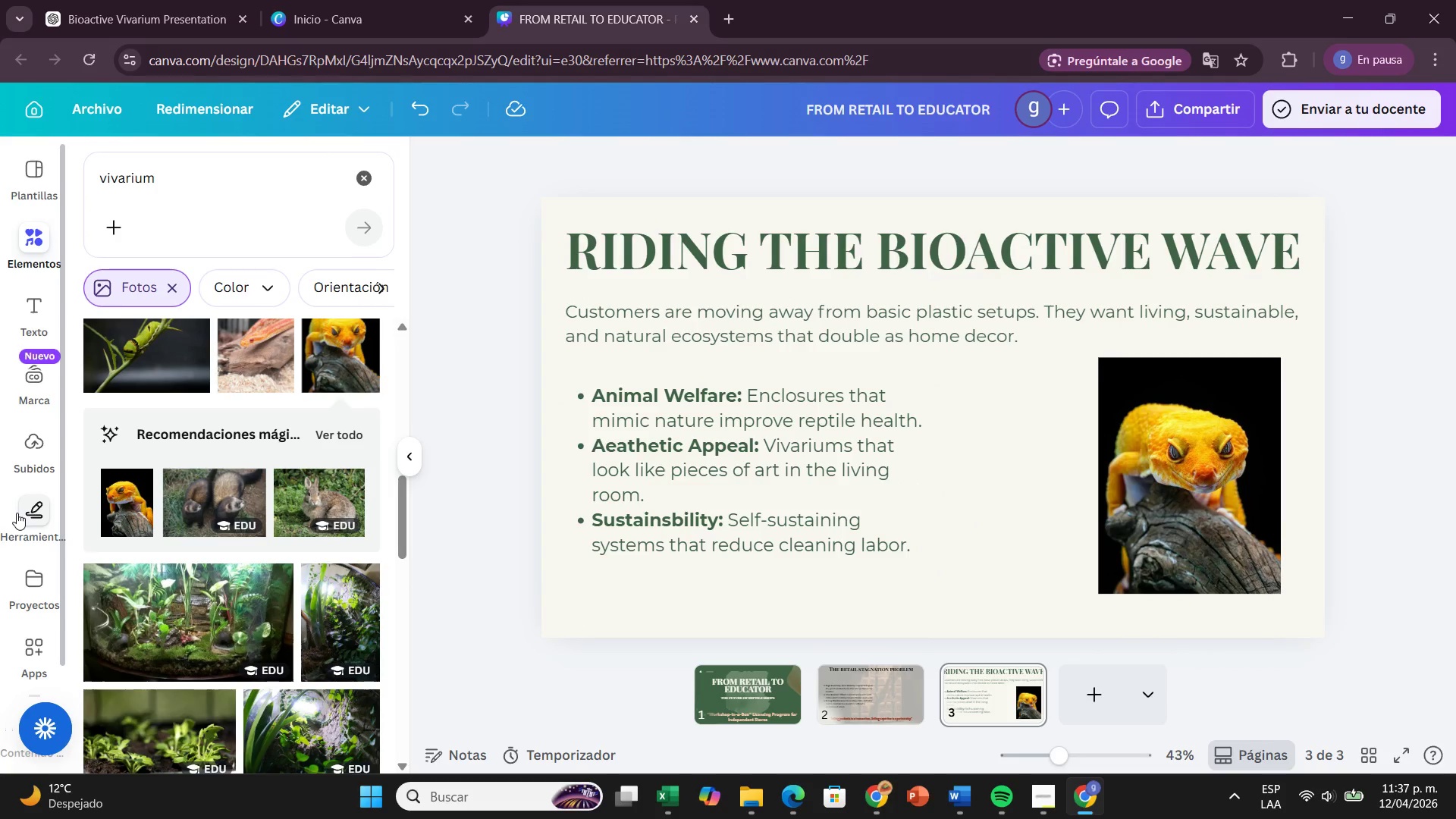 
scroll: coordinate [187, 482], scroll_direction: up, amount: 12.0
 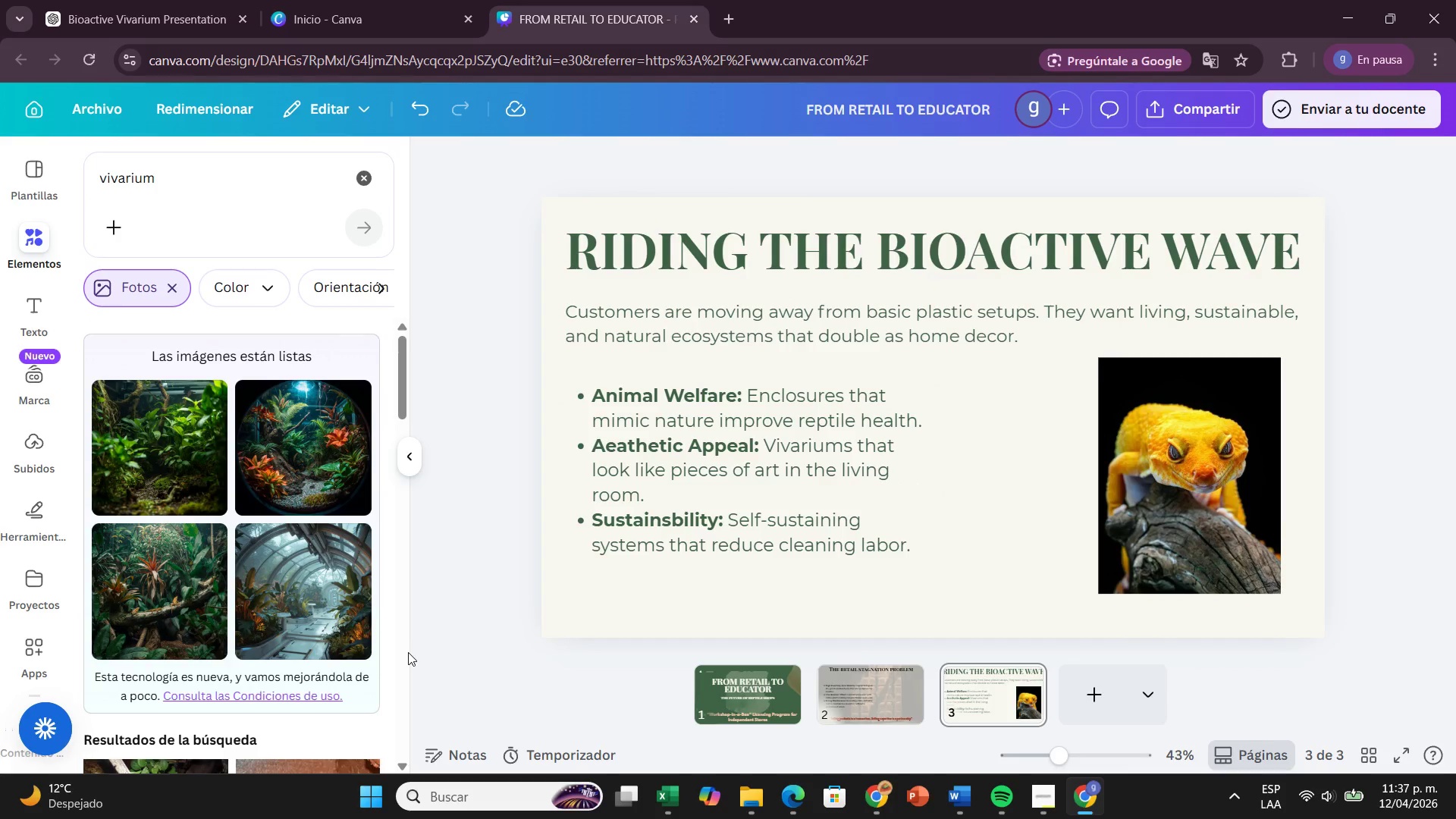 
mouse_move([286, 601])
 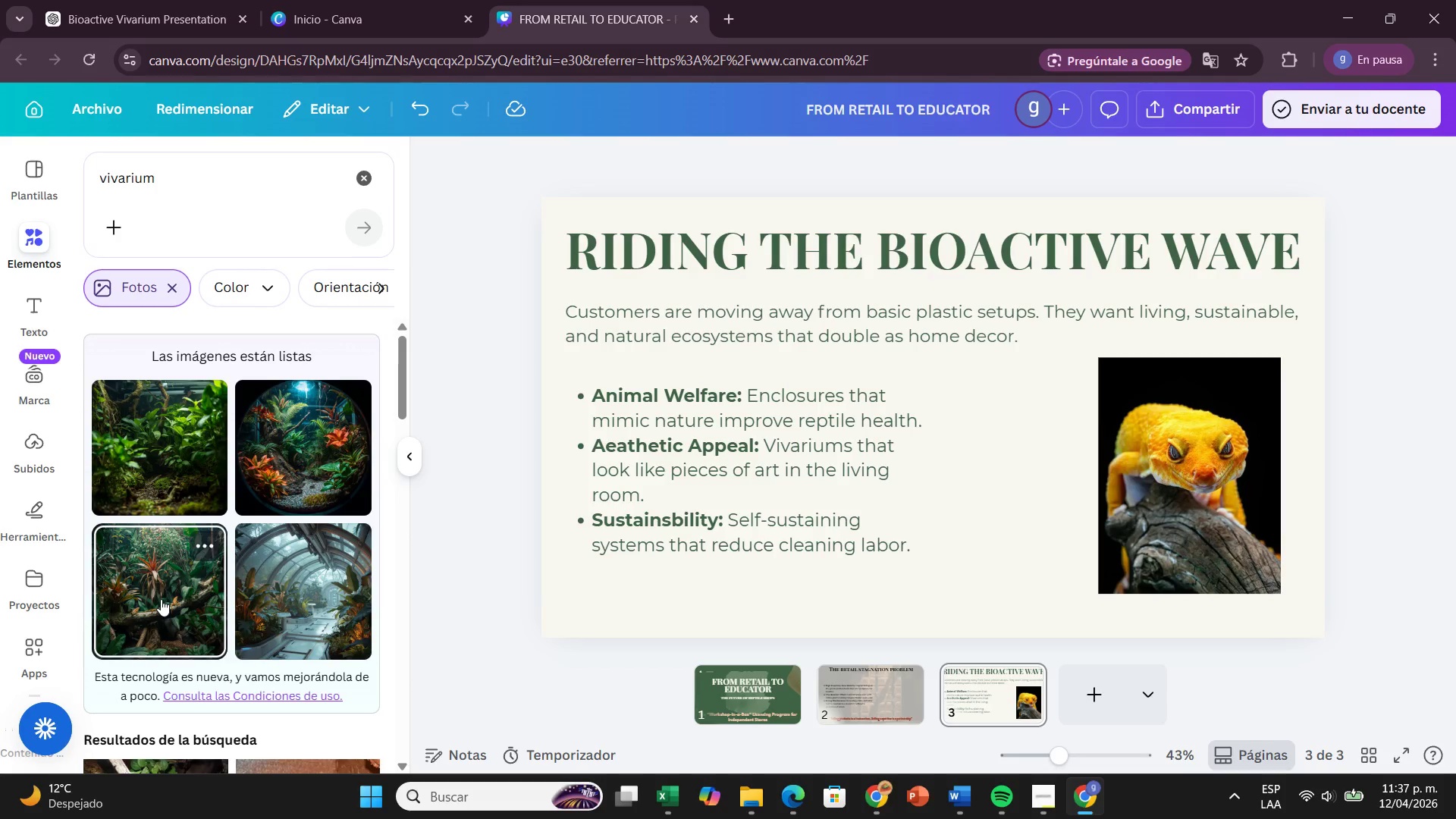 
left_click([161, 599])
 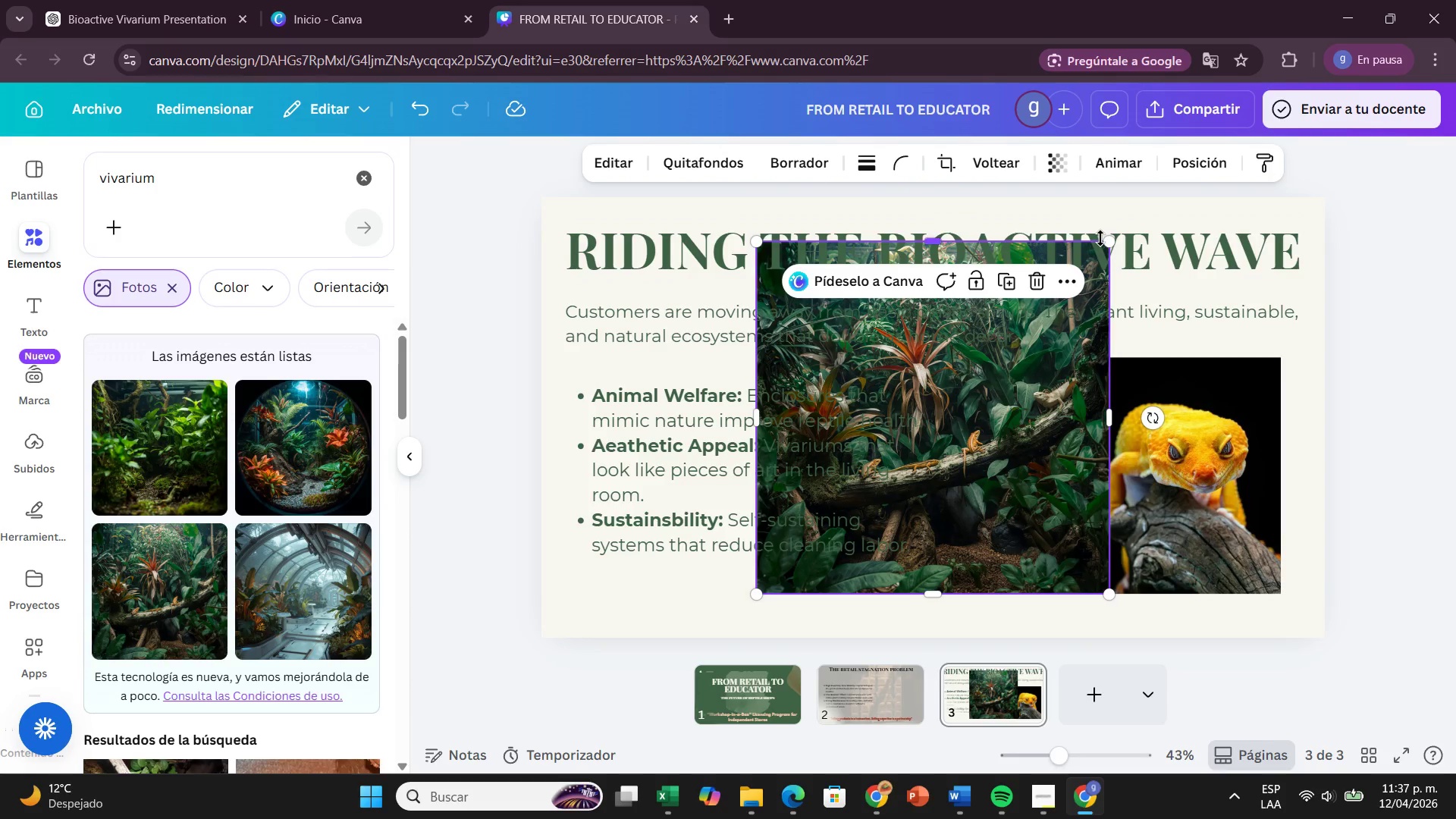 
left_click_drag(start_coordinate=[1103, 238], to_coordinate=[1054, 322])
 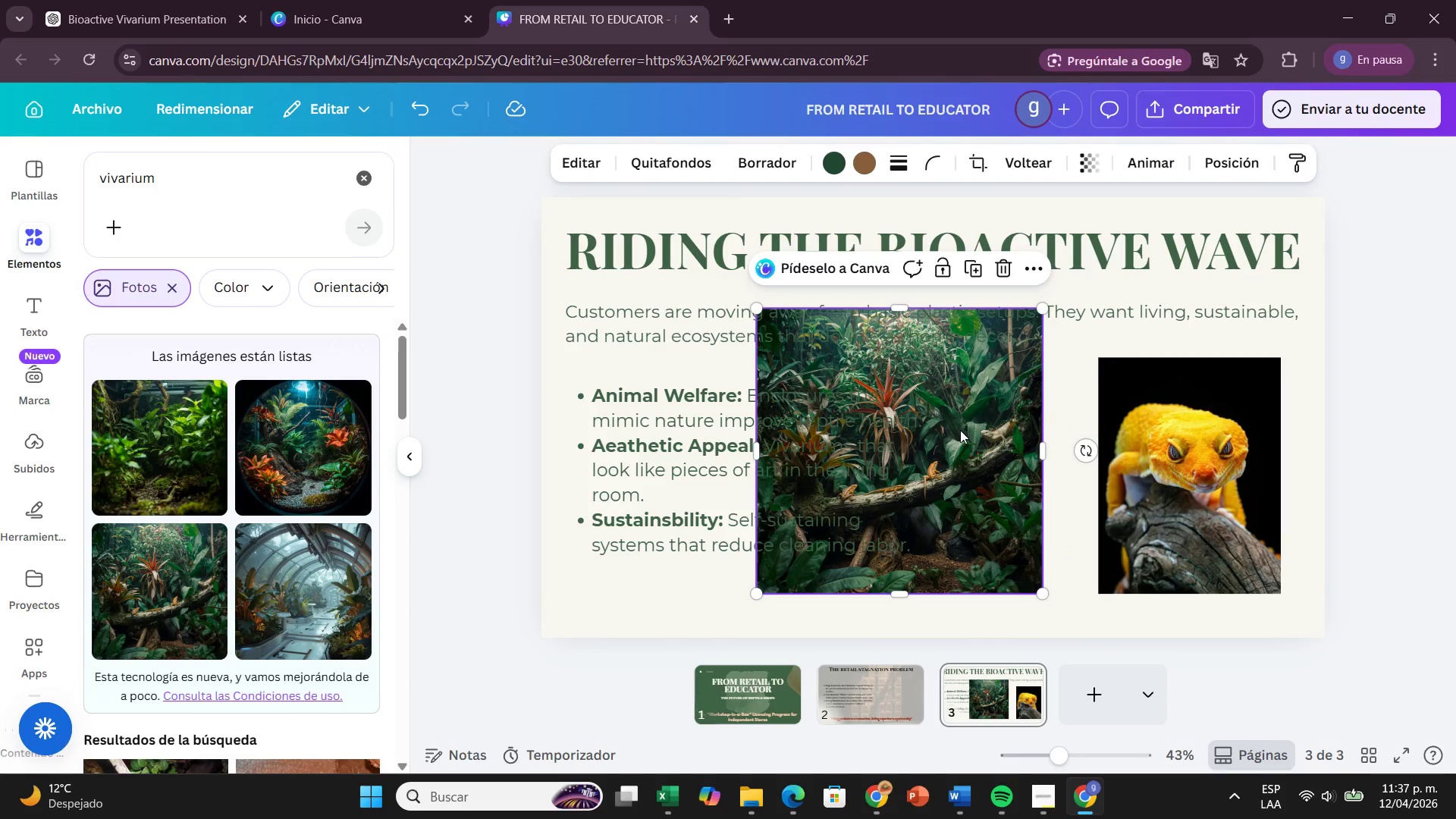 
left_click_drag(start_coordinate=[960, 430], to_coordinate=[1050, 452])
 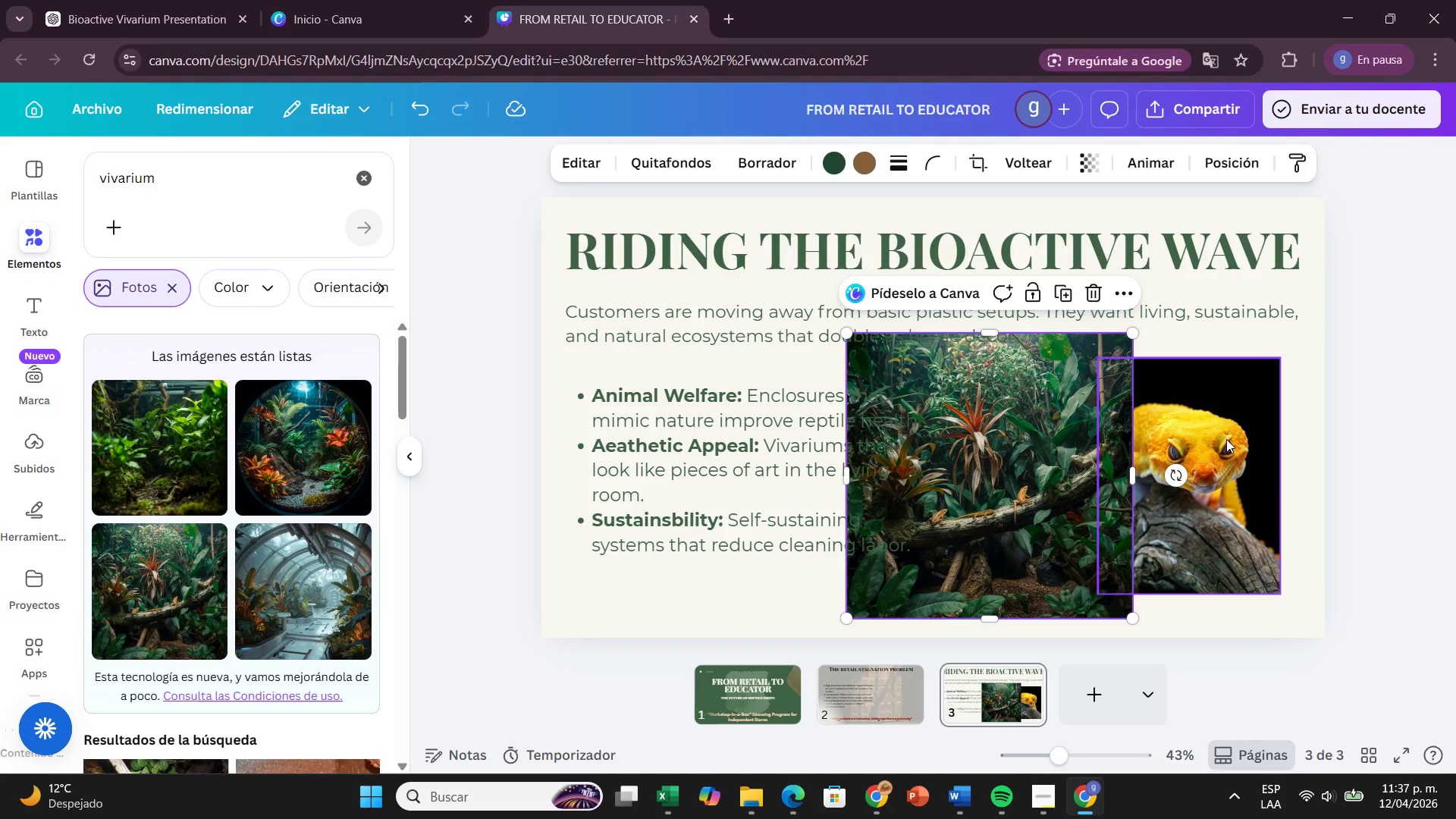 
left_click_drag(start_coordinate=[1226, 439], to_coordinate=[1262, 451])
 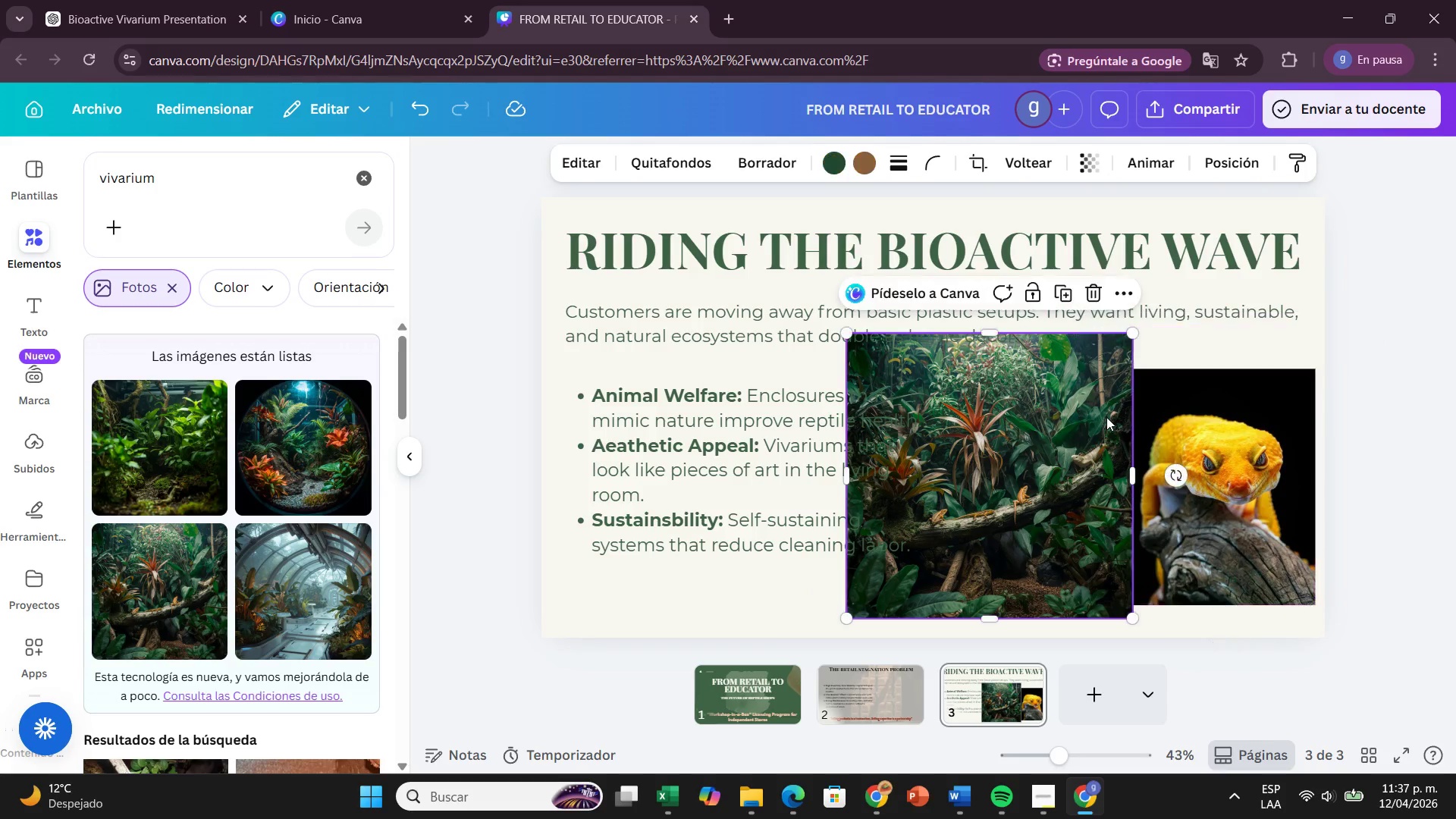 
left_click([1106, 417])
 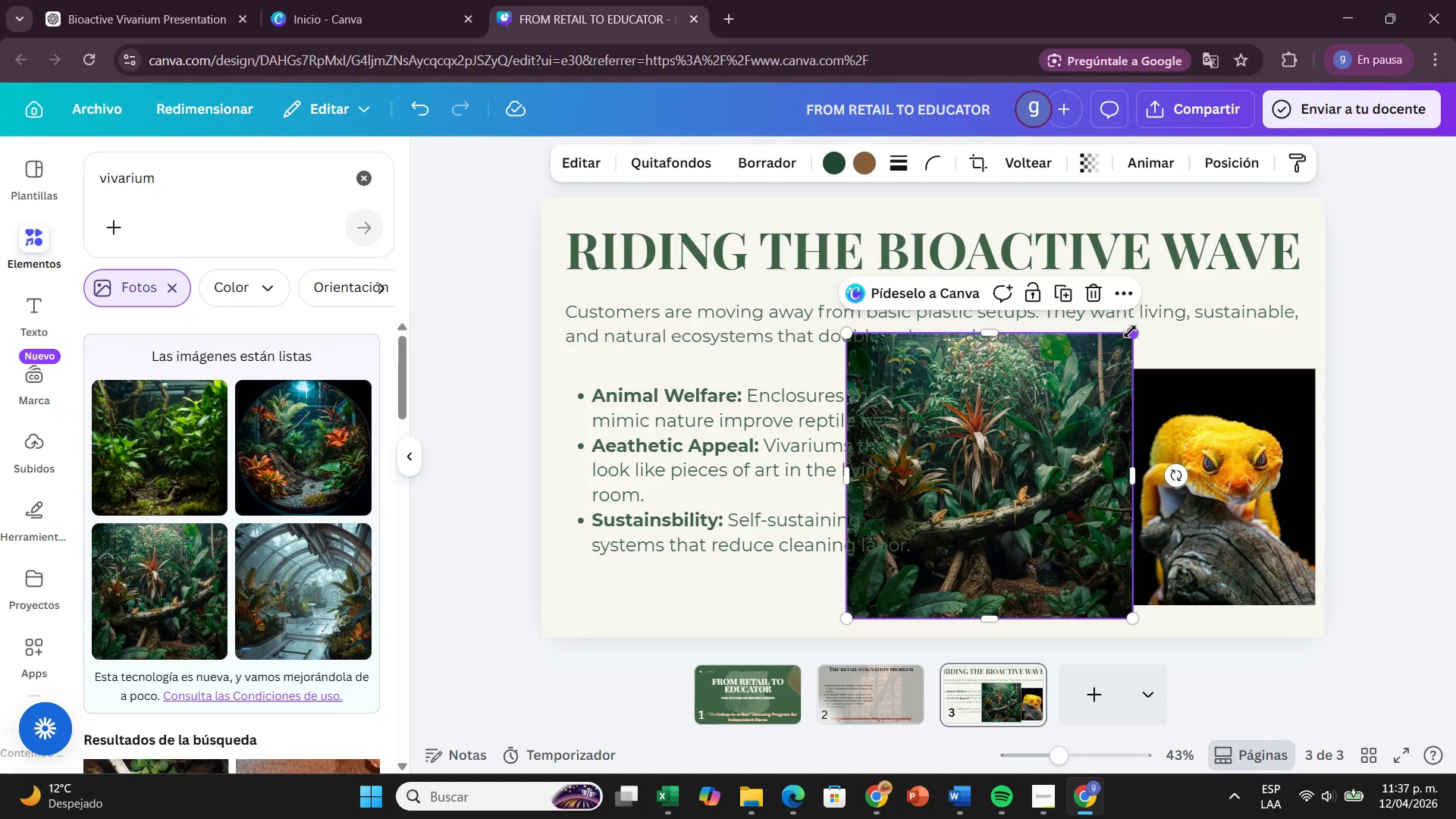 
left_click_drag(start_coordinate=[1130, 331], to_coordinate=[1075, 420])
 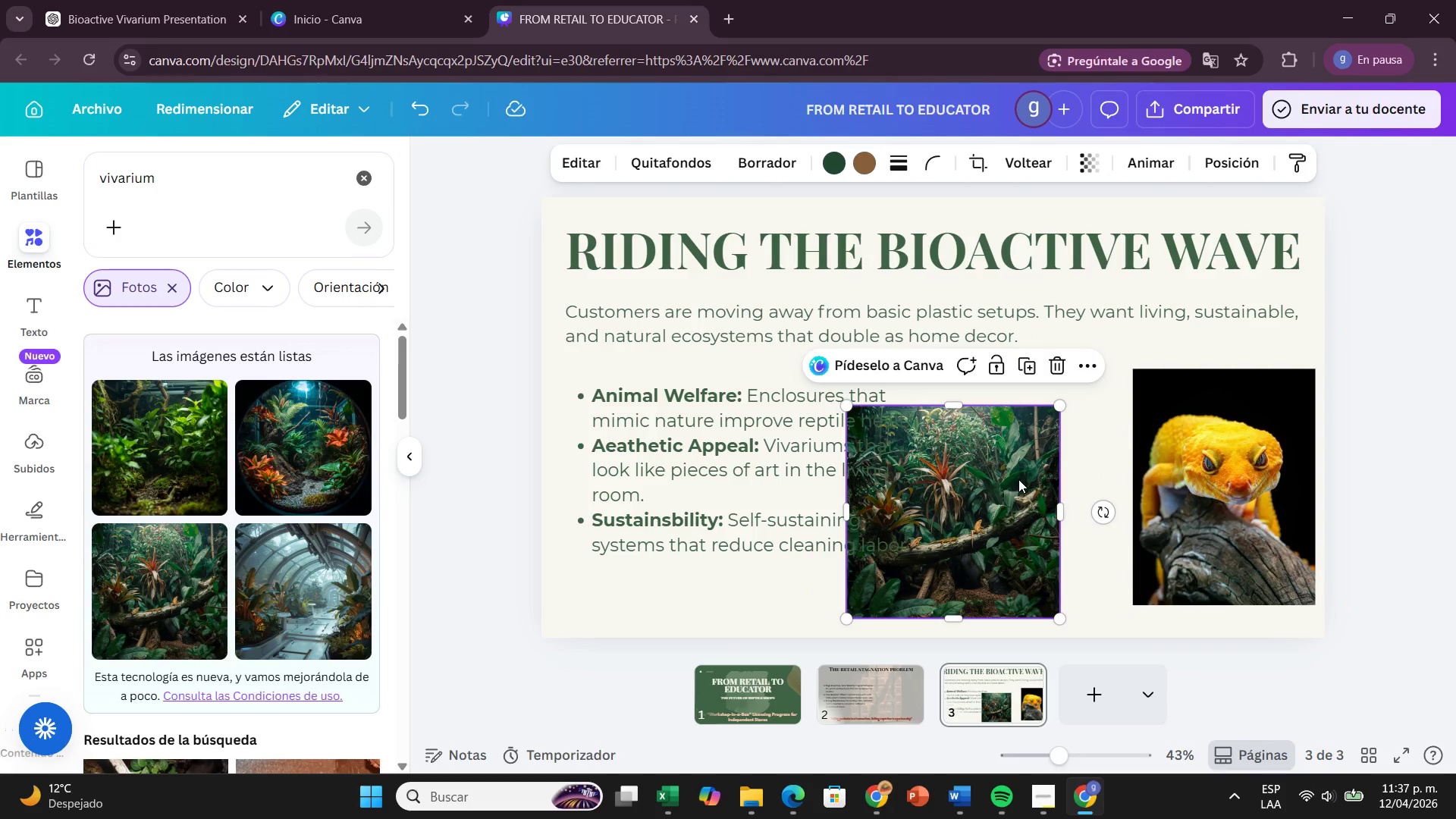 
left_click_drag(start_coordinate=[1018, 479], to_coordinate=[1104, 440])
 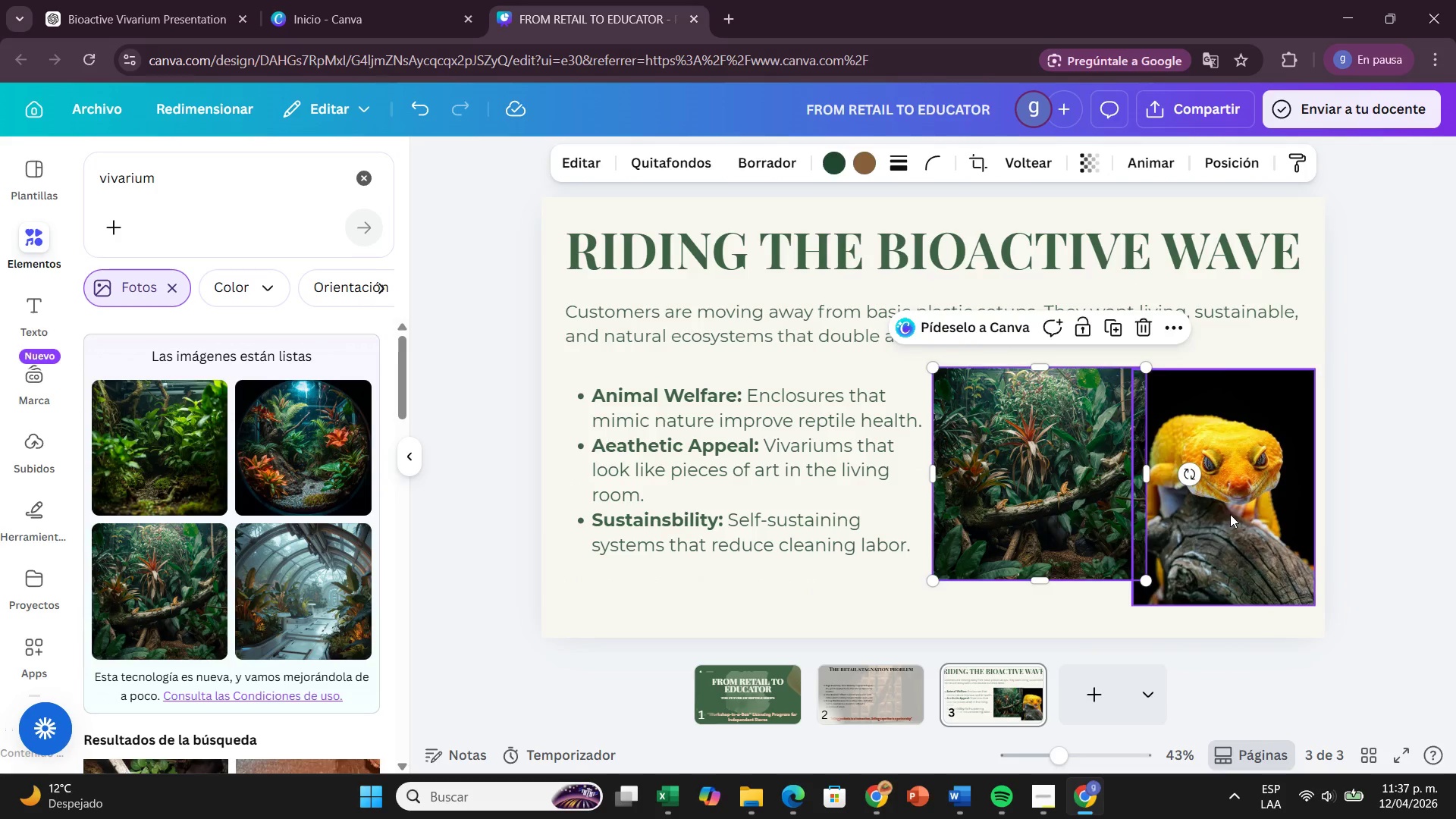 
left_click_drag(start_coordinate=[1230, 514], to_coordinate=[1228, 529])
 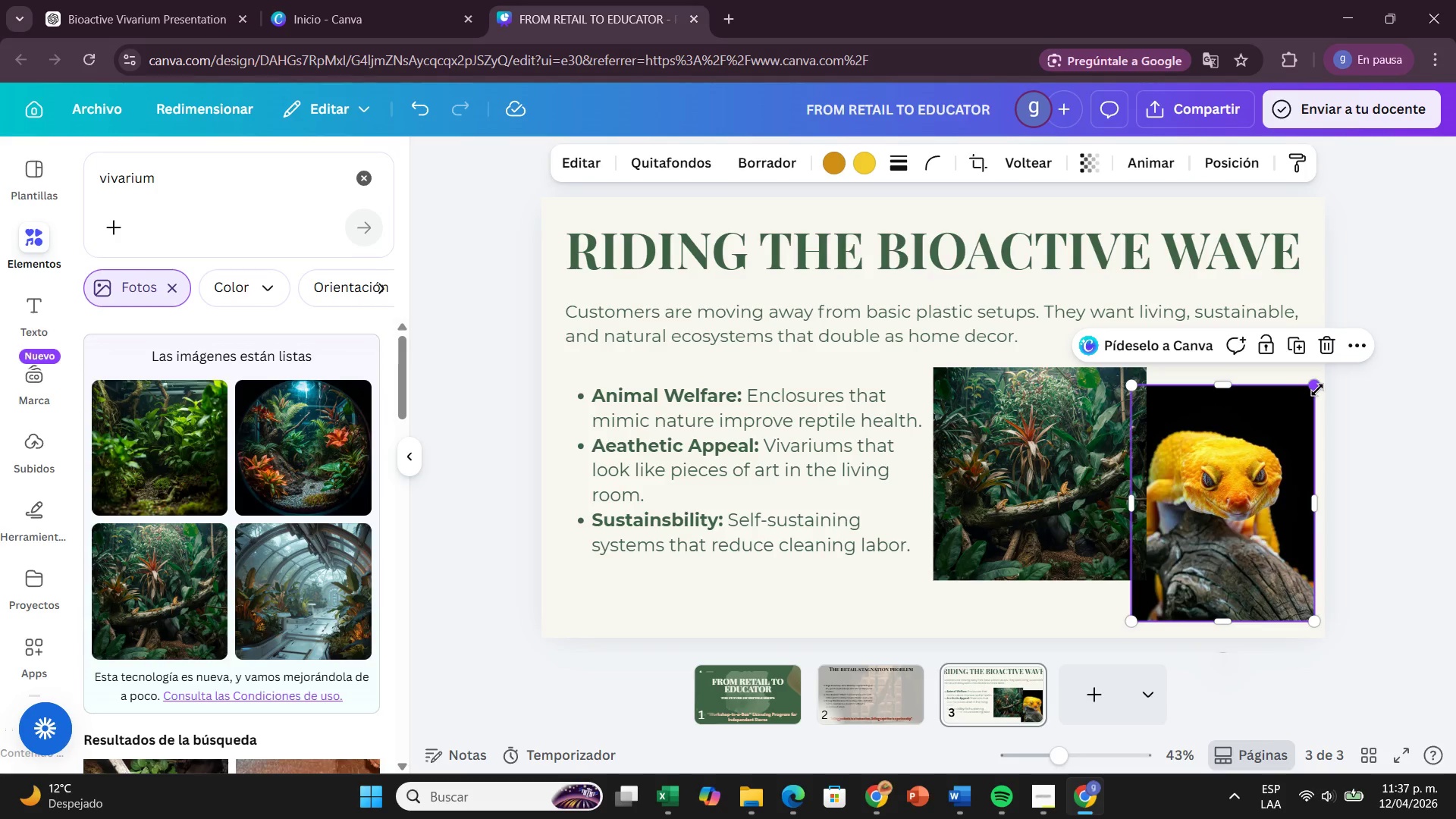 
left_click_drag(start_coordinate=[1317, 390], to_coordinate=[1292, 440])
 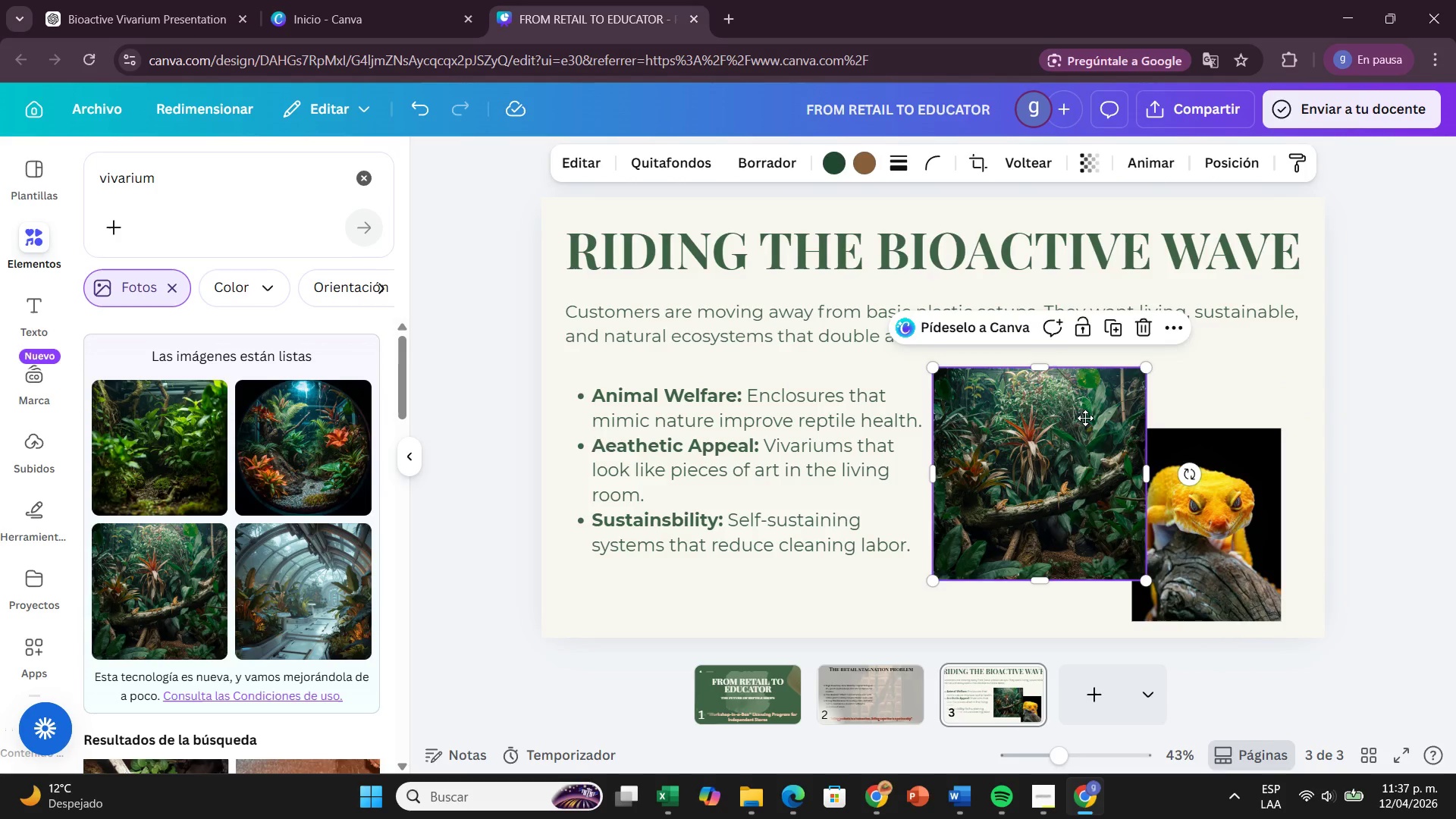 
left_click_drag(start_coordinate=[1078, 416], to_coordinate=[1103, 420])
 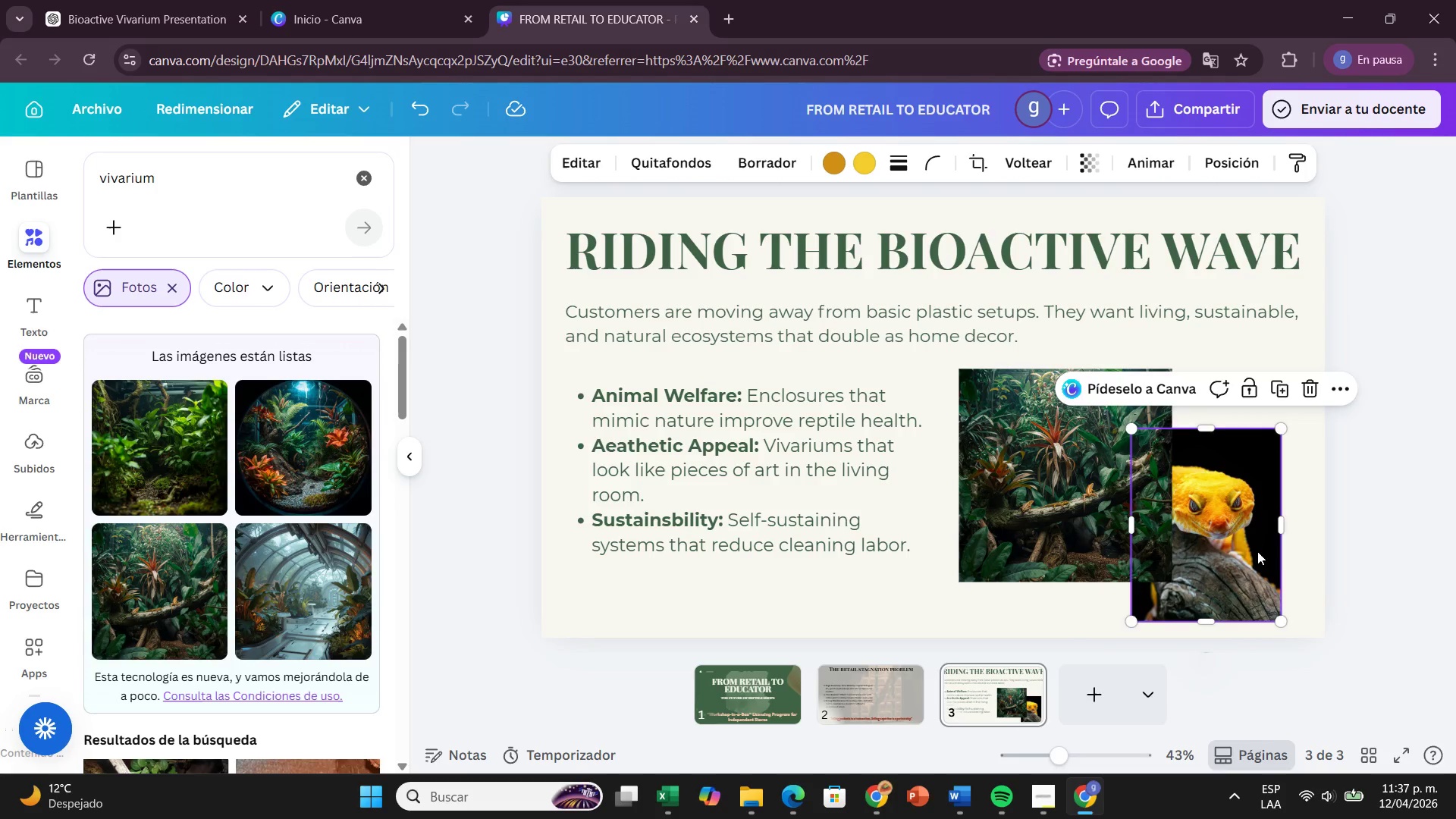 
left_click_drag(start_coordinate=[1256, 557], to_coordinate=[1296, 494])
 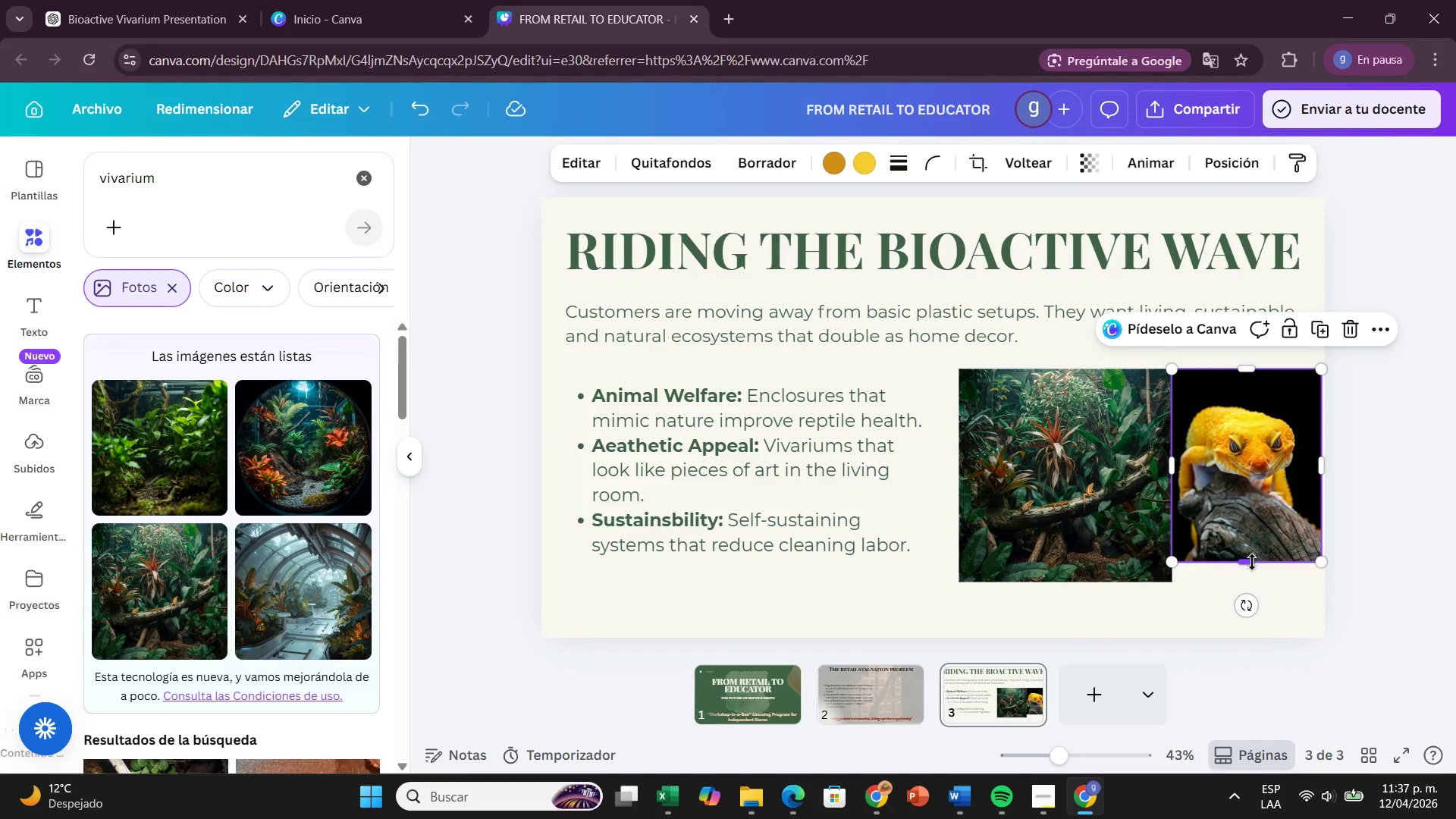 
left_click_drag(start_coordinate=[1252, 562], to_coordinate=[1243, 576])
 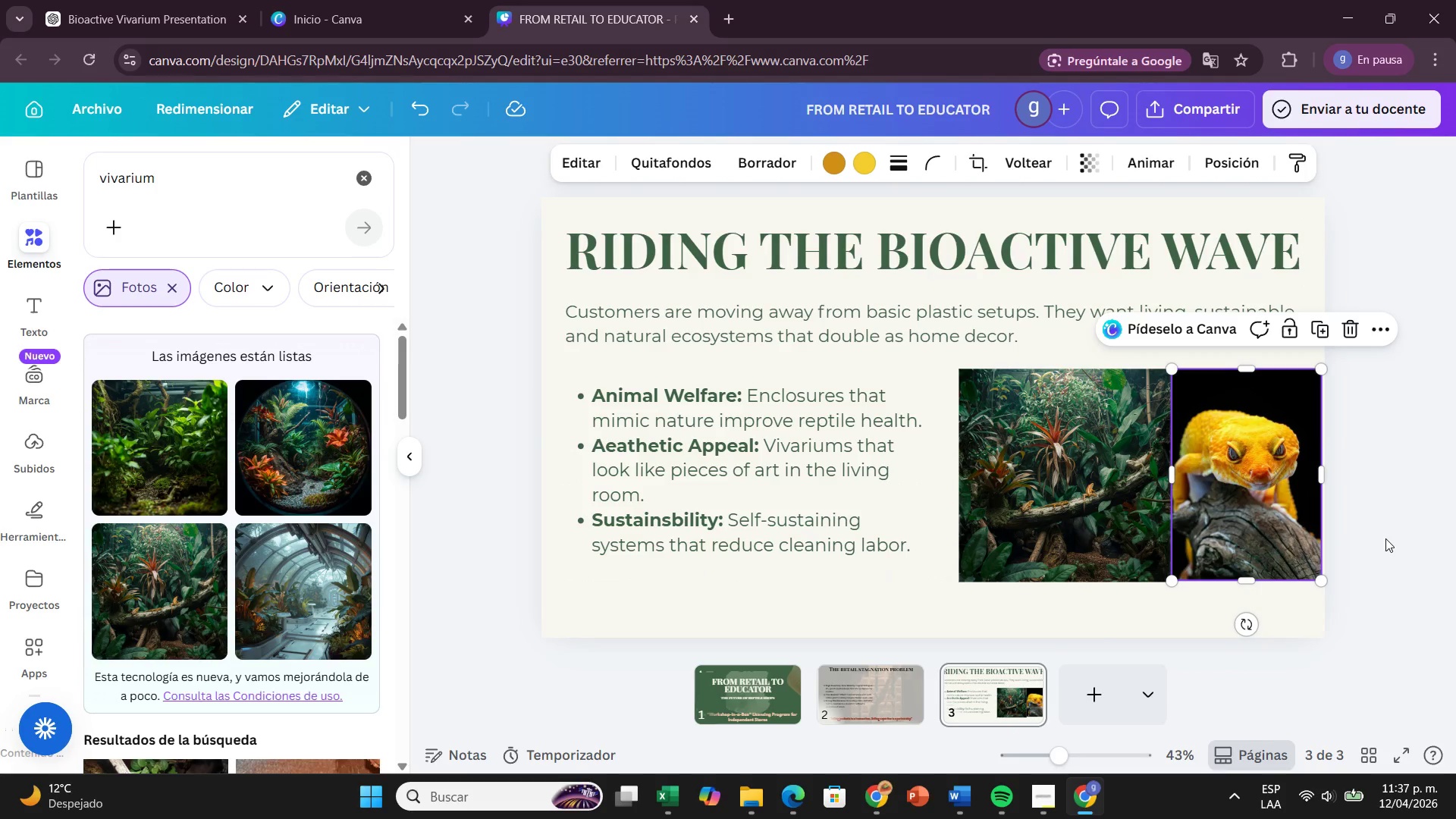 
left_click([1385, 538])
 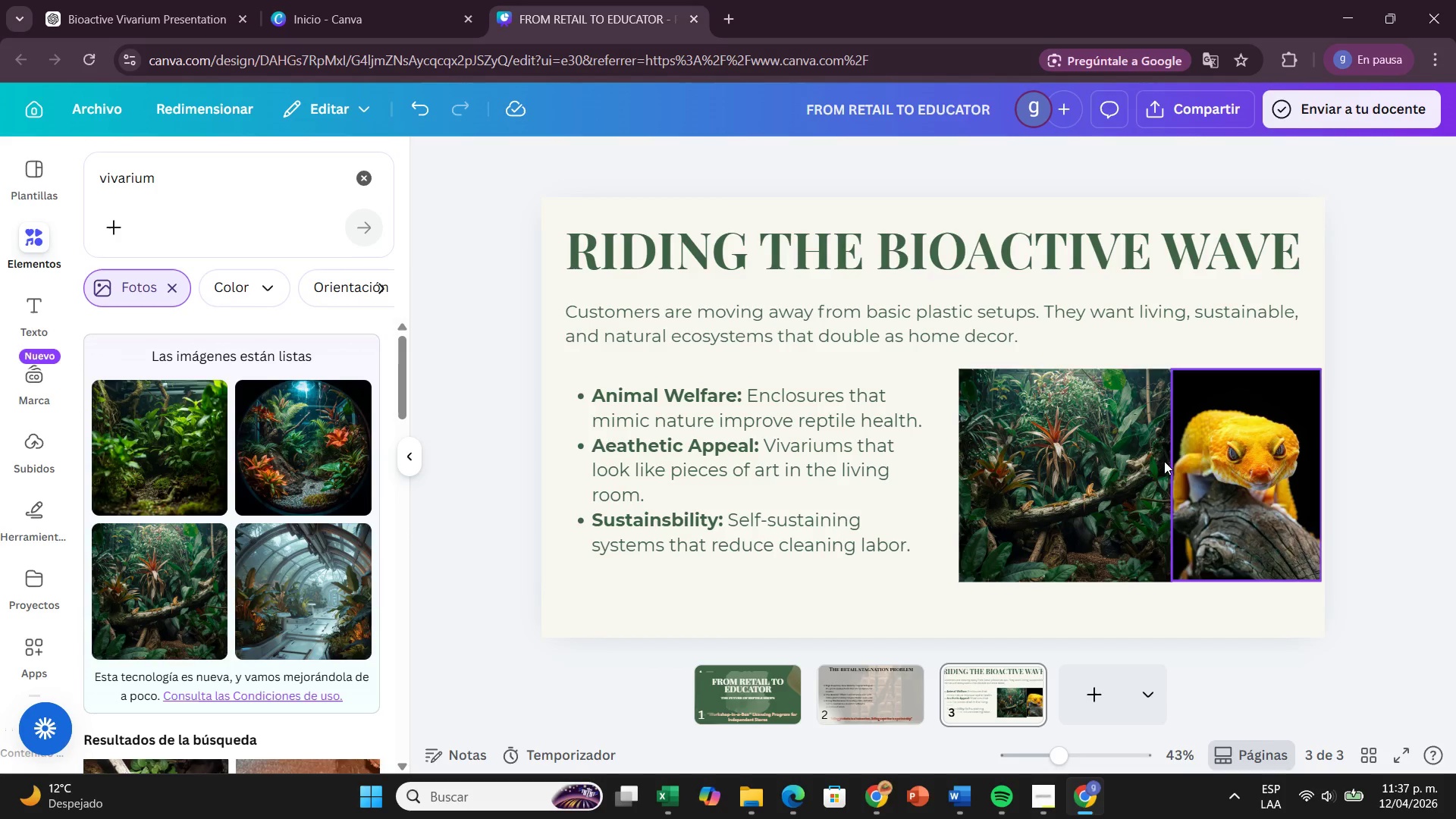 
left_click_drag(start_coordinate=[1073, 488], to_coordinate=[1053, 484])
 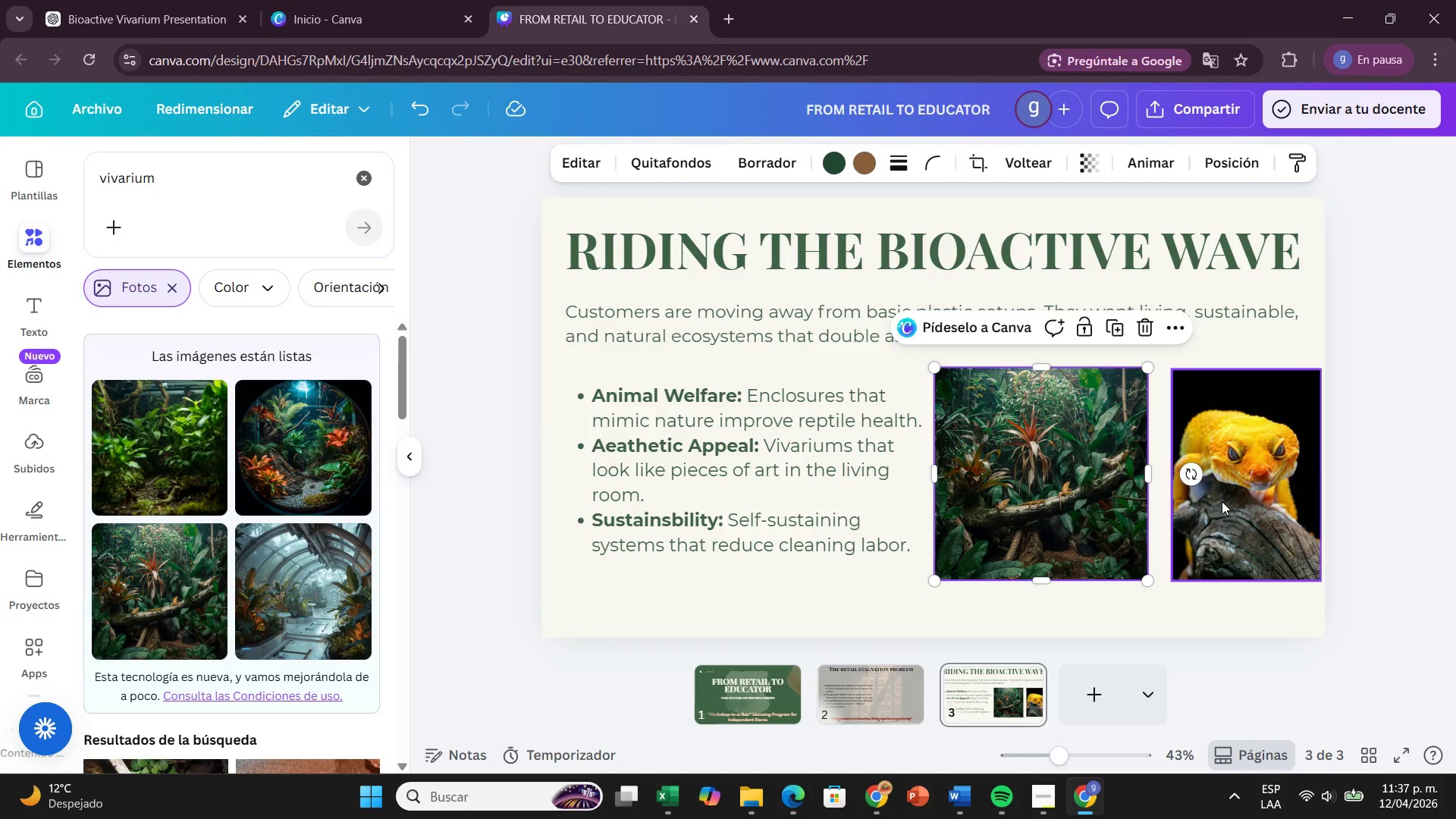 
left_click_drag(start_coordinate=[1222, 501], to_coordinate=[1192, 494])
 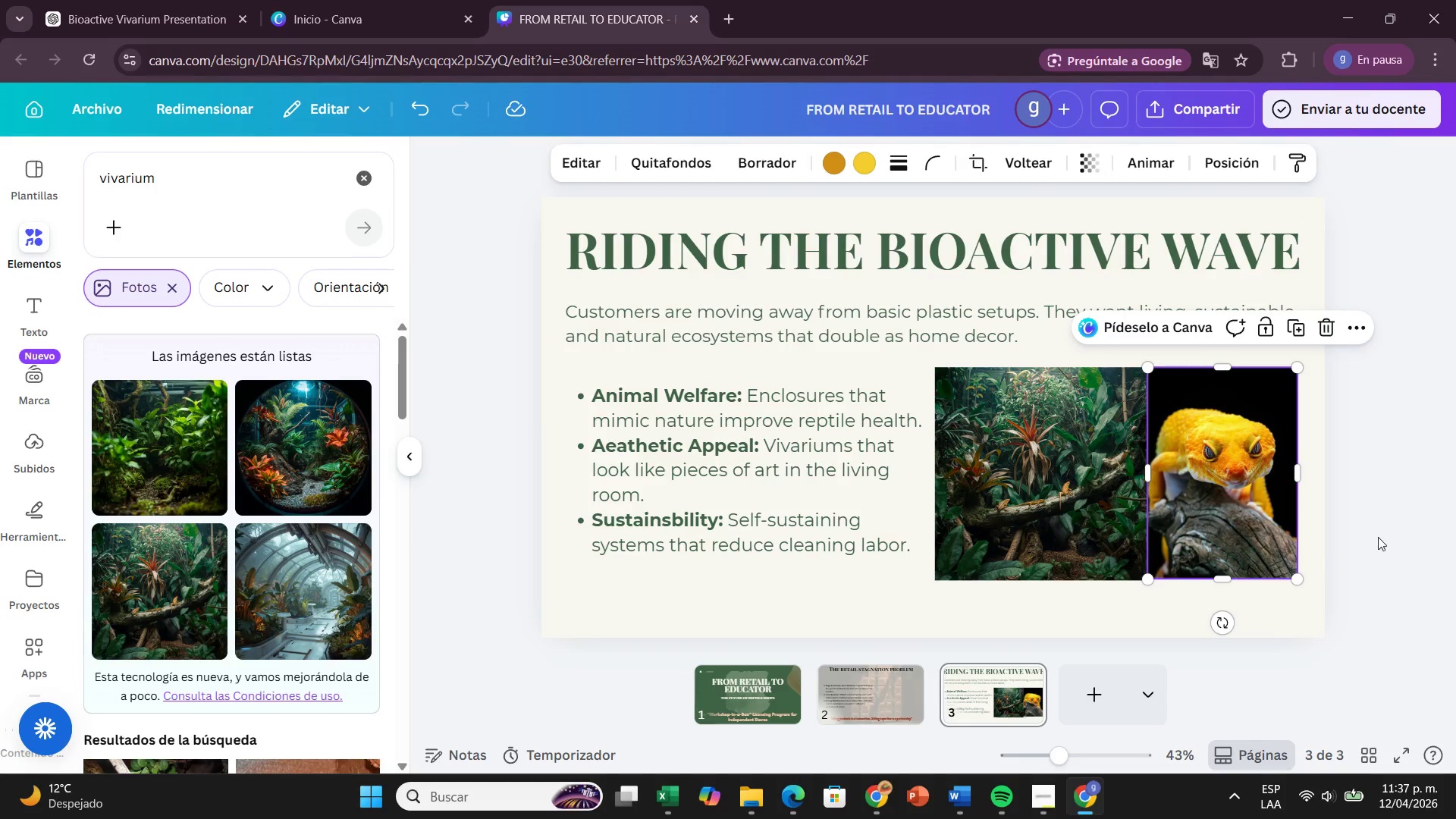 
left_click([1392, 541])
 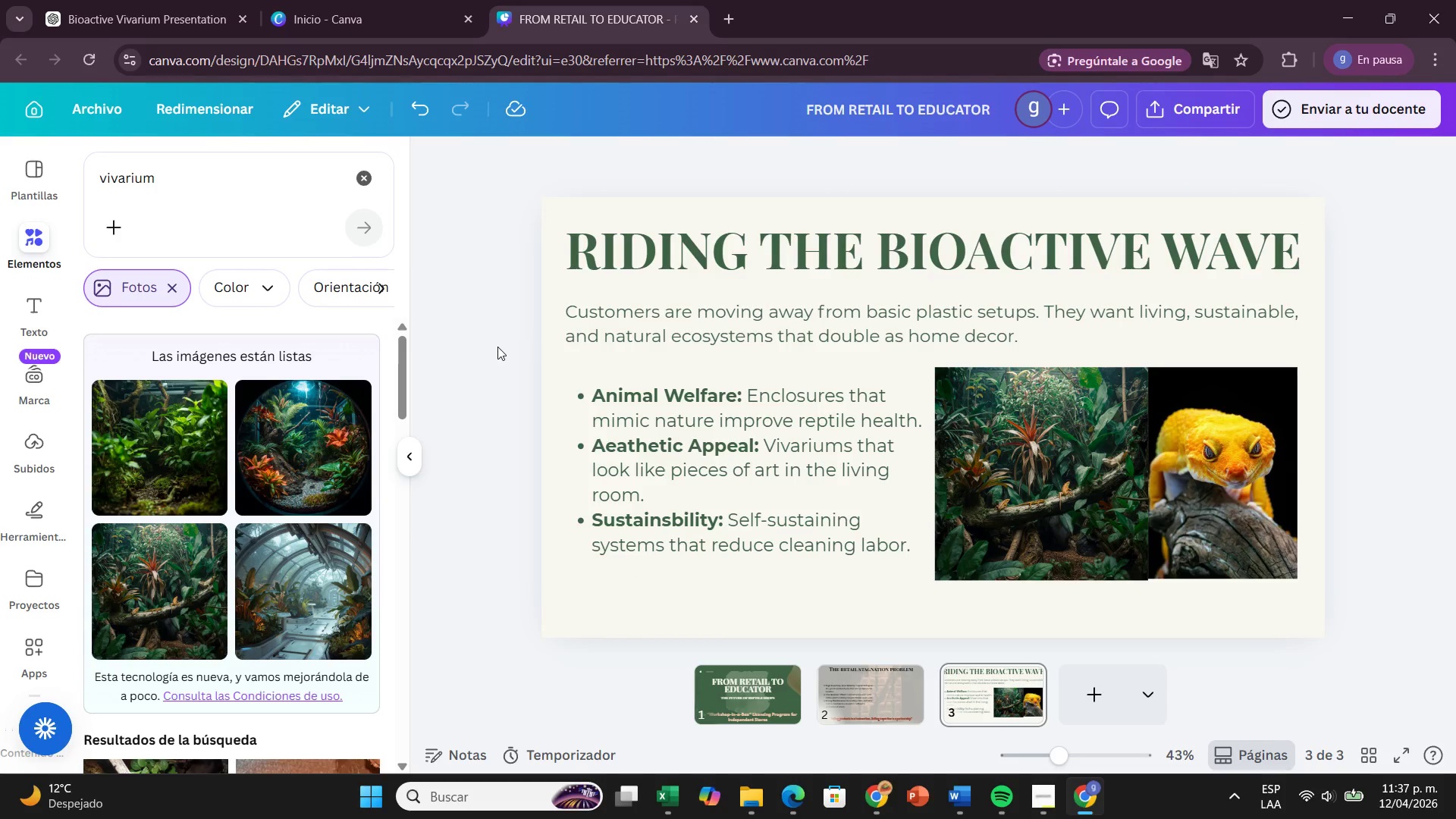 
mouse_move([416, 463])
 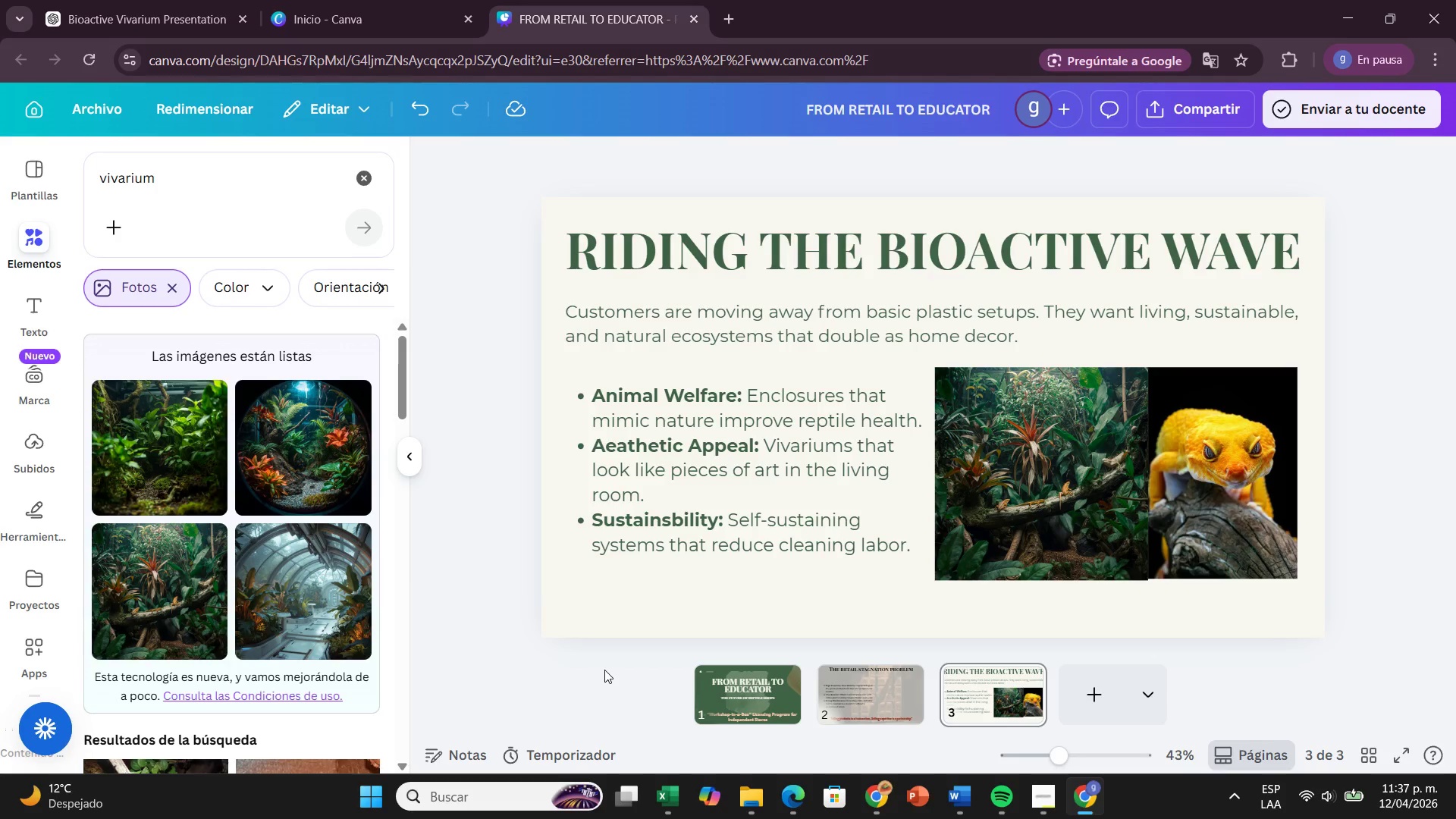 
wait(6.93)
 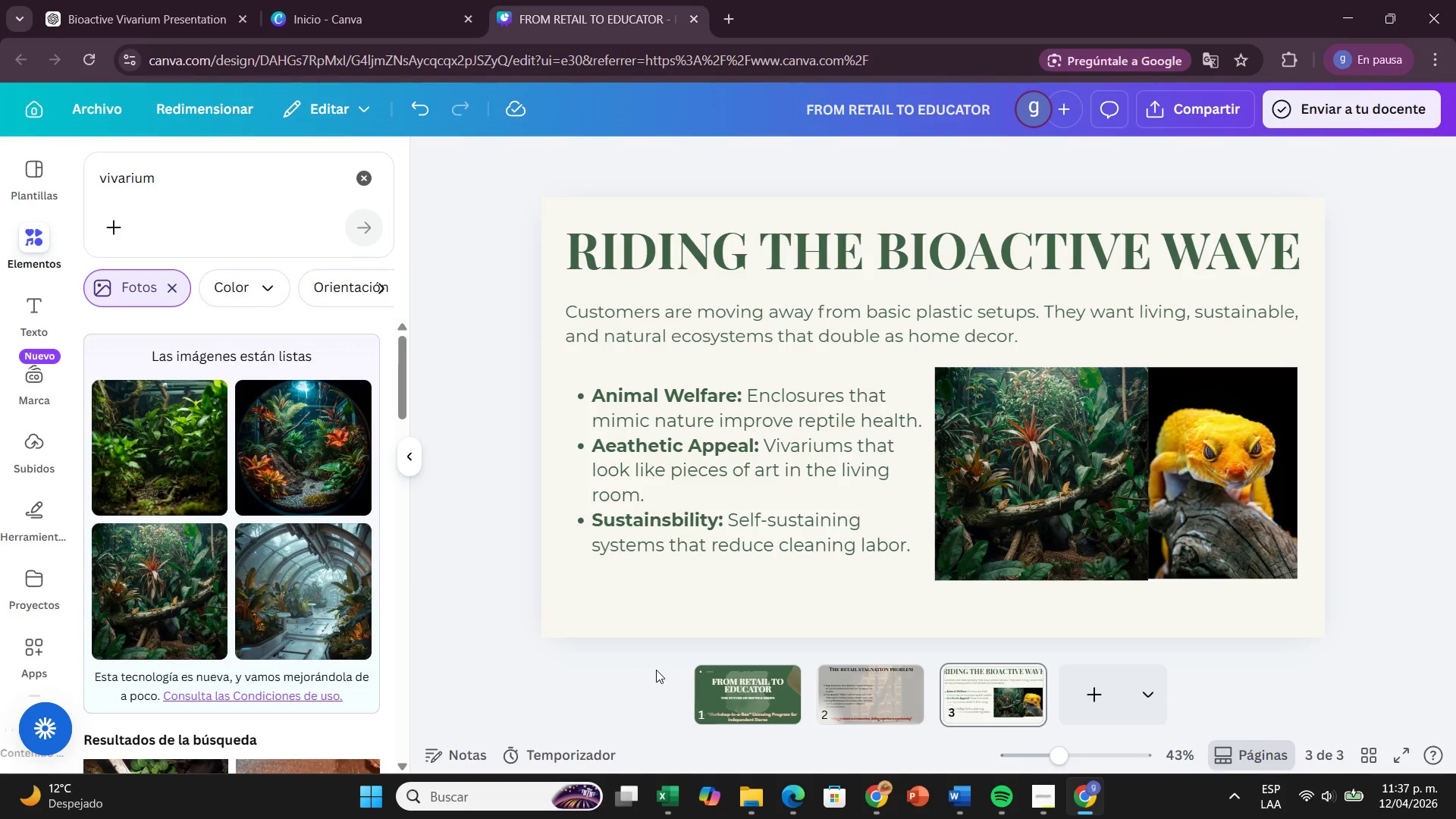 
left_click([404, 454])
 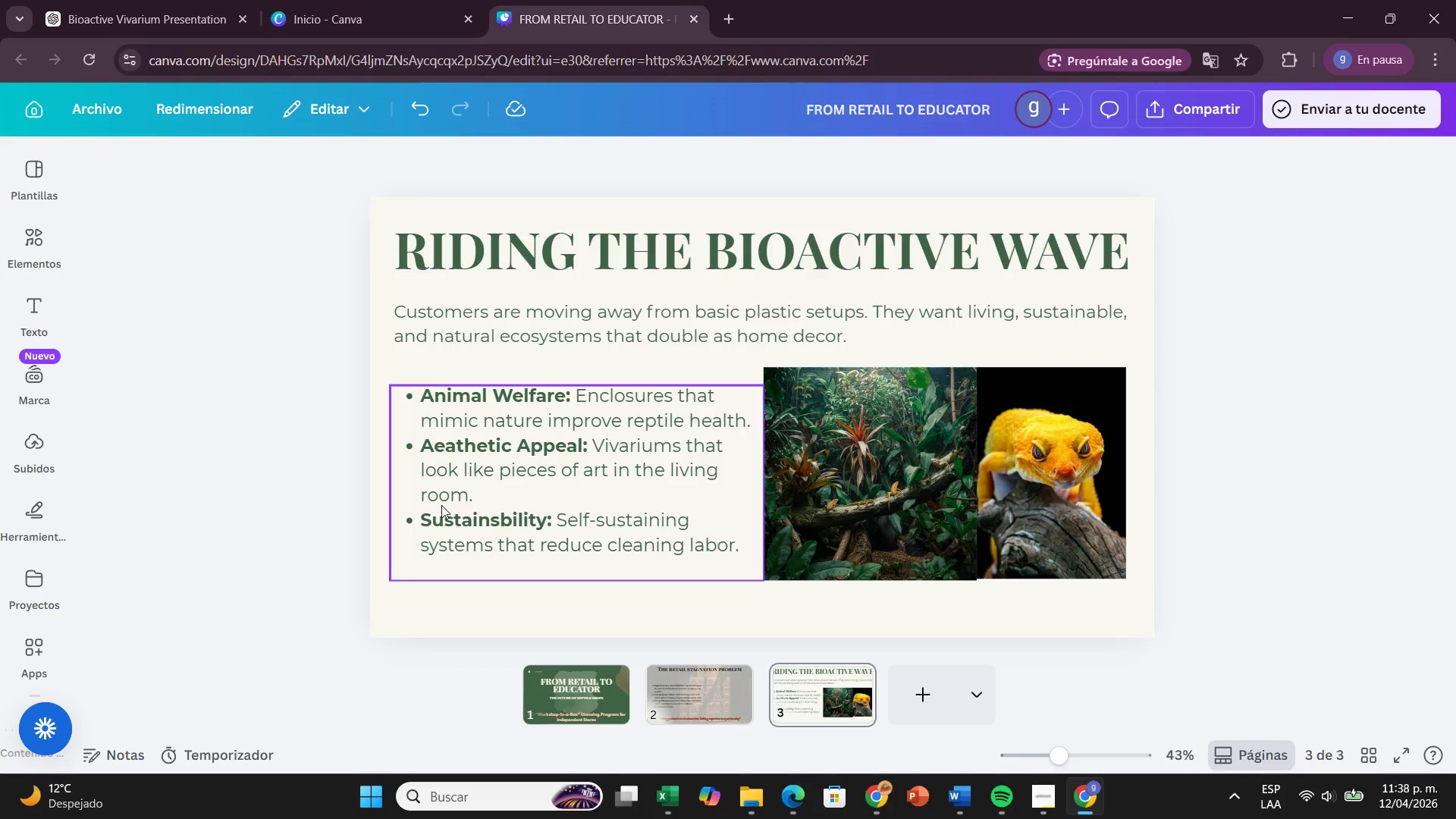 
wait(9.33)
 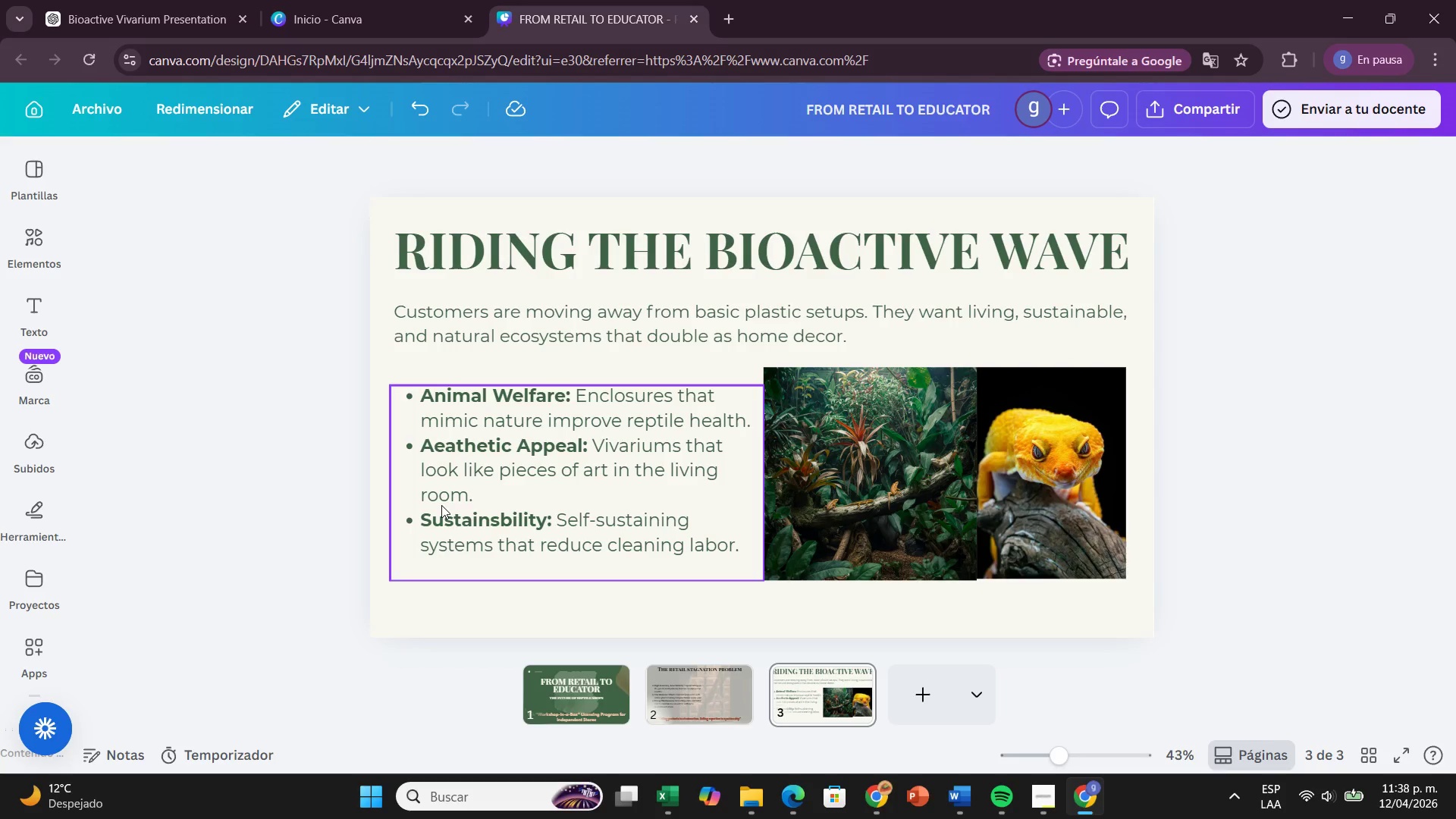 
left_click([946, 717])
 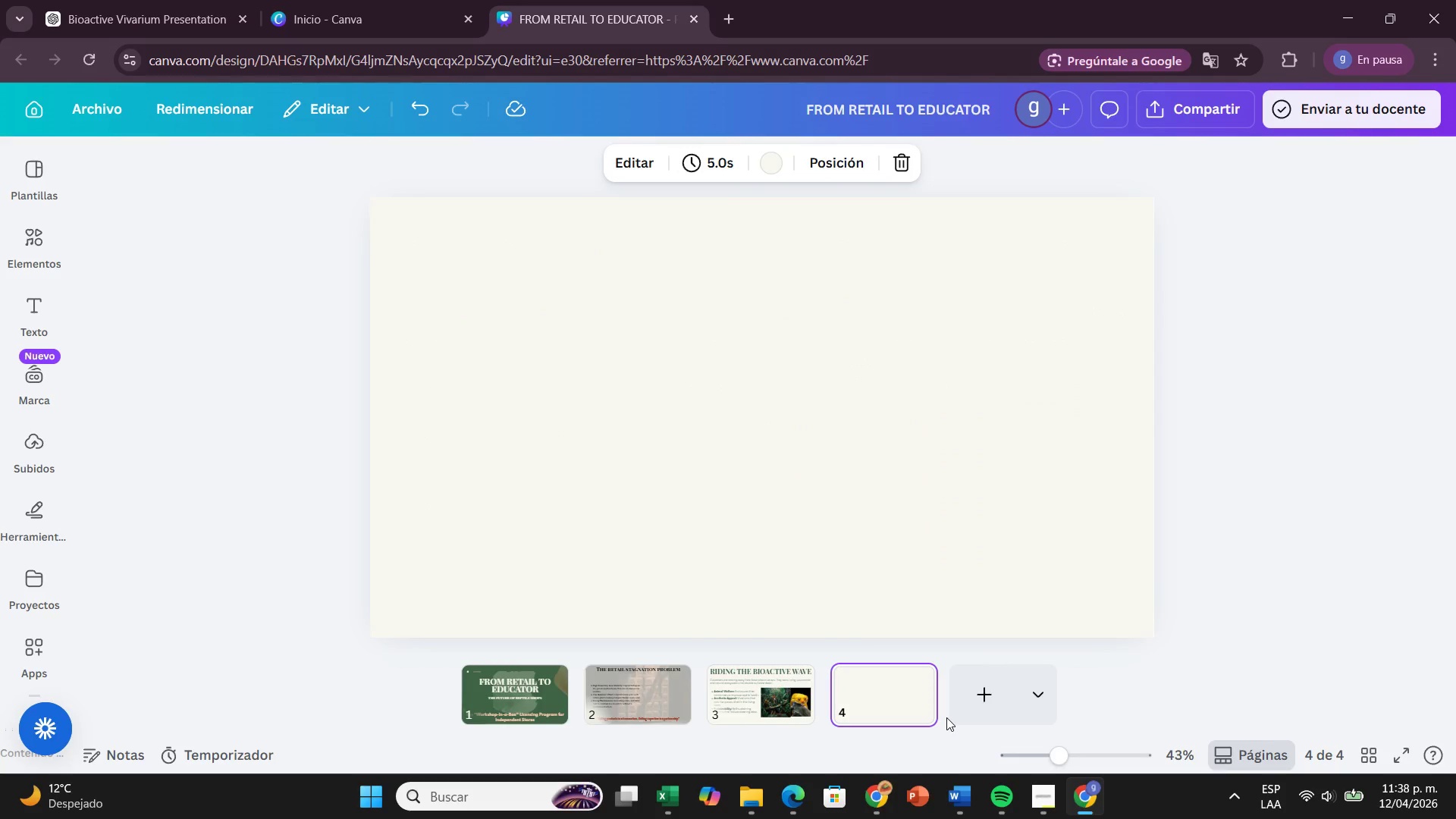 
wait(34.12)
 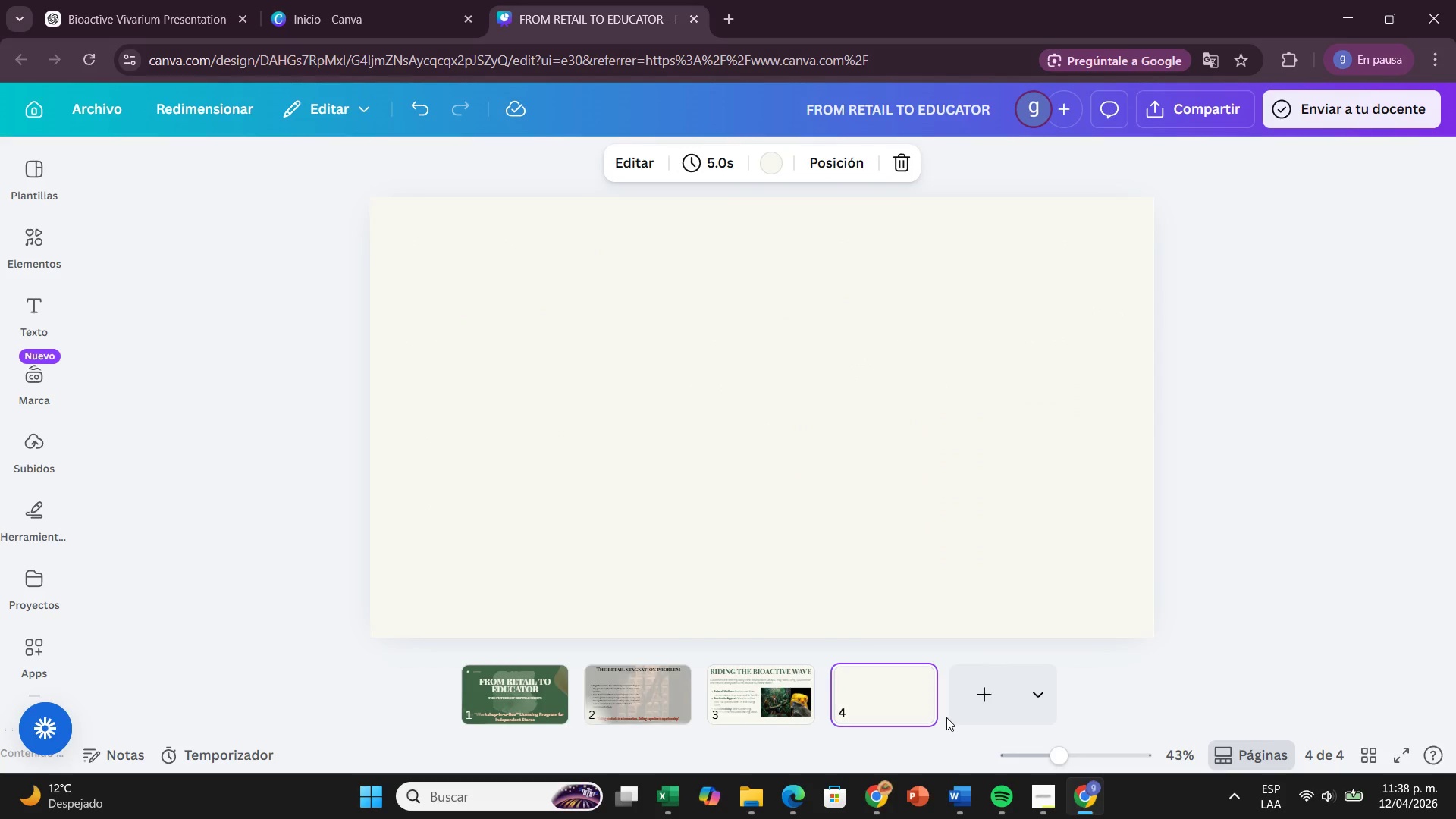 
left_click([17, 306])
 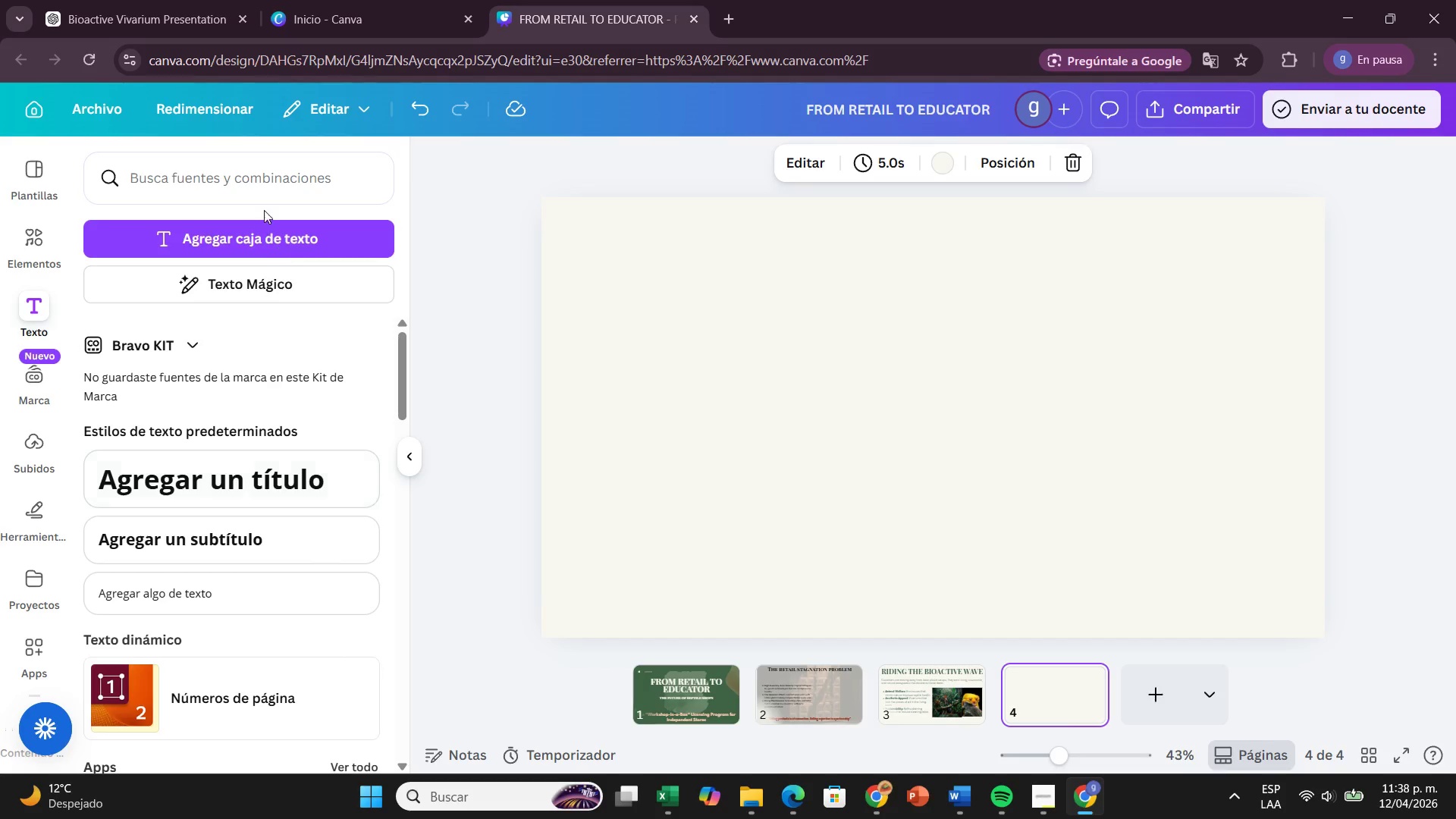 
left_click([275, 240])
 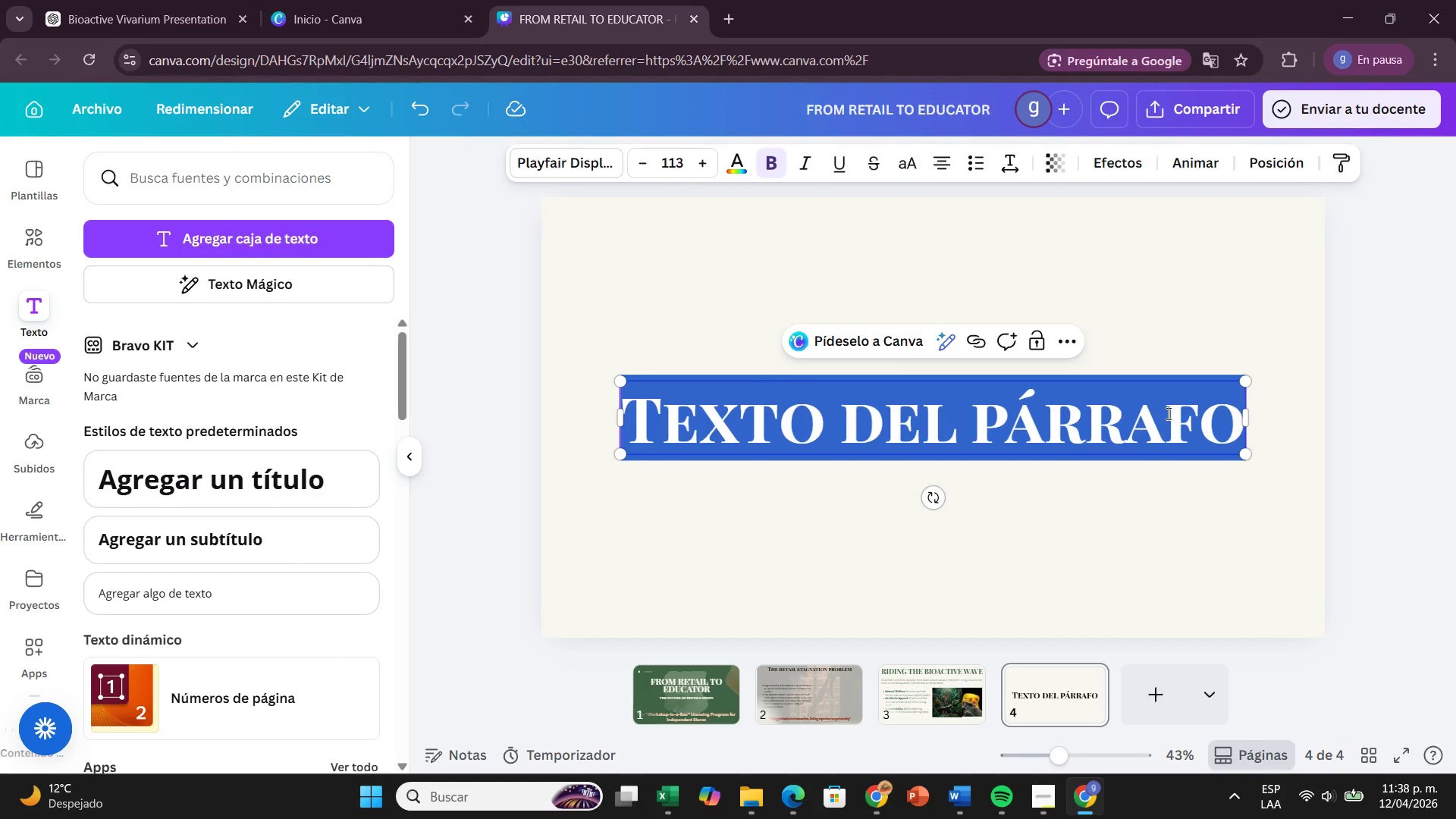 
key(Backspace)
type(s)
key(Backspace)
type(introducing d)
key(Backspace)
type(sacaled succ)
key(Backspace)
type(ess)
 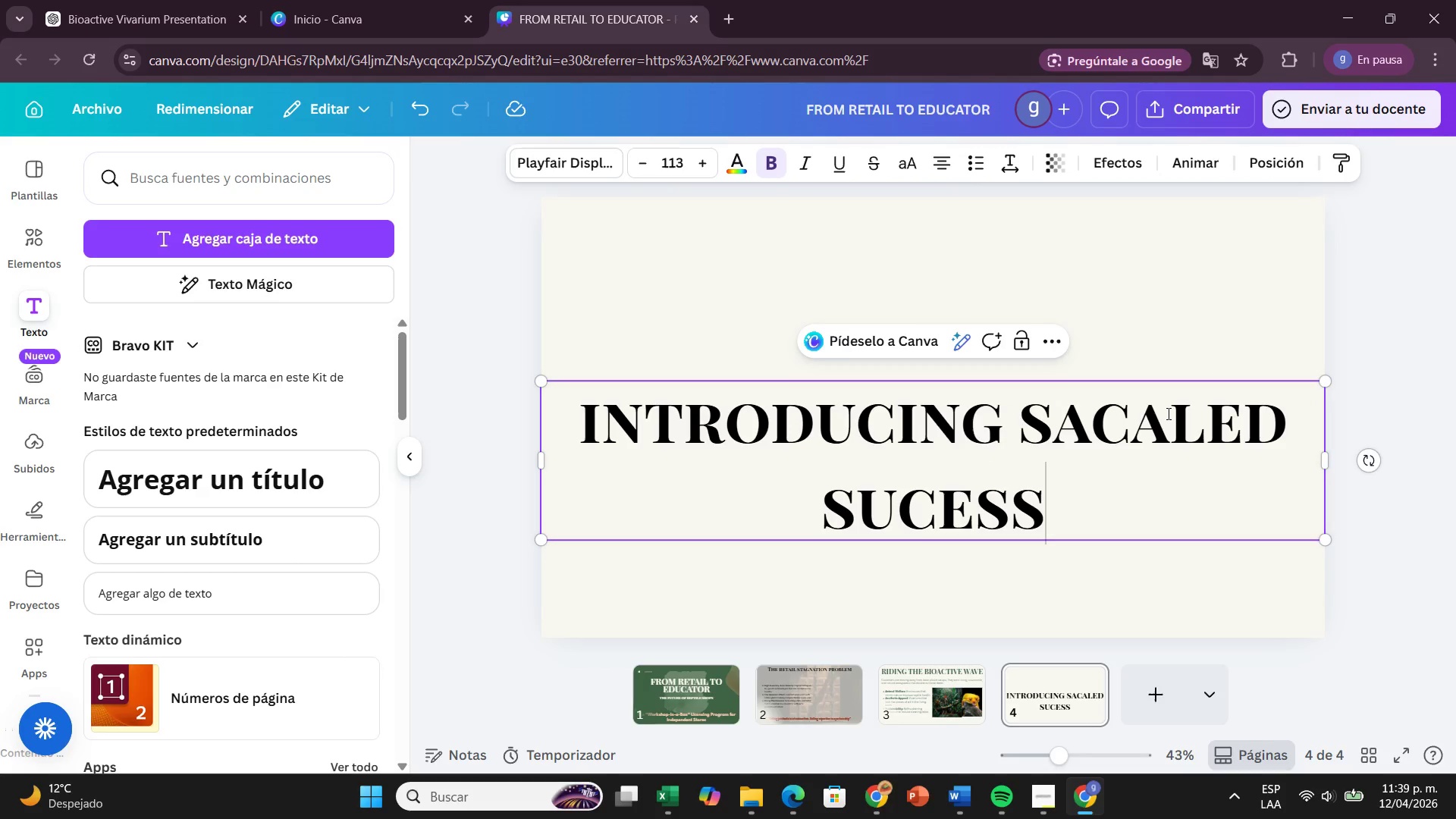 
left_click([1084, 445])
 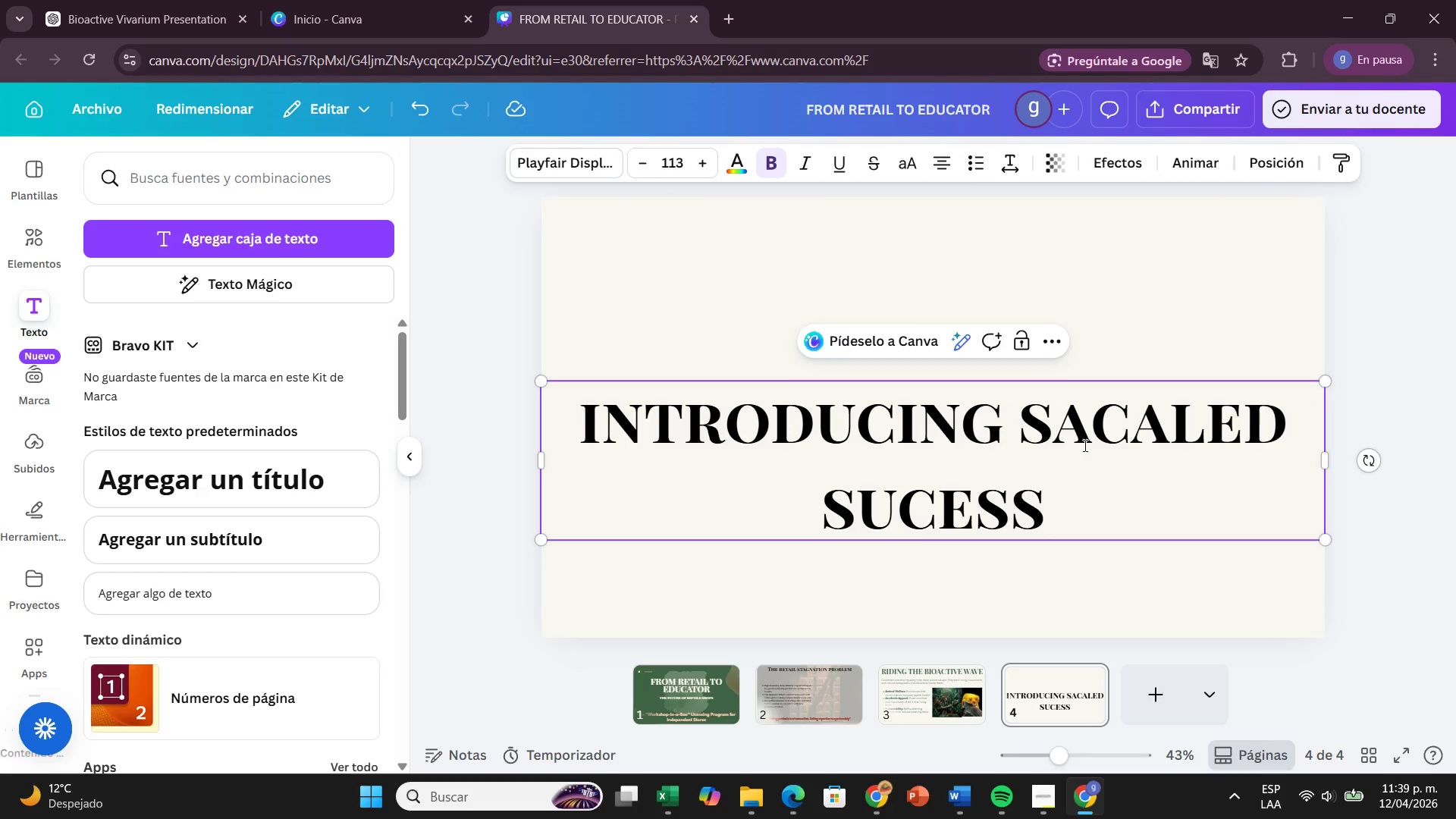 
key(Backspace)
 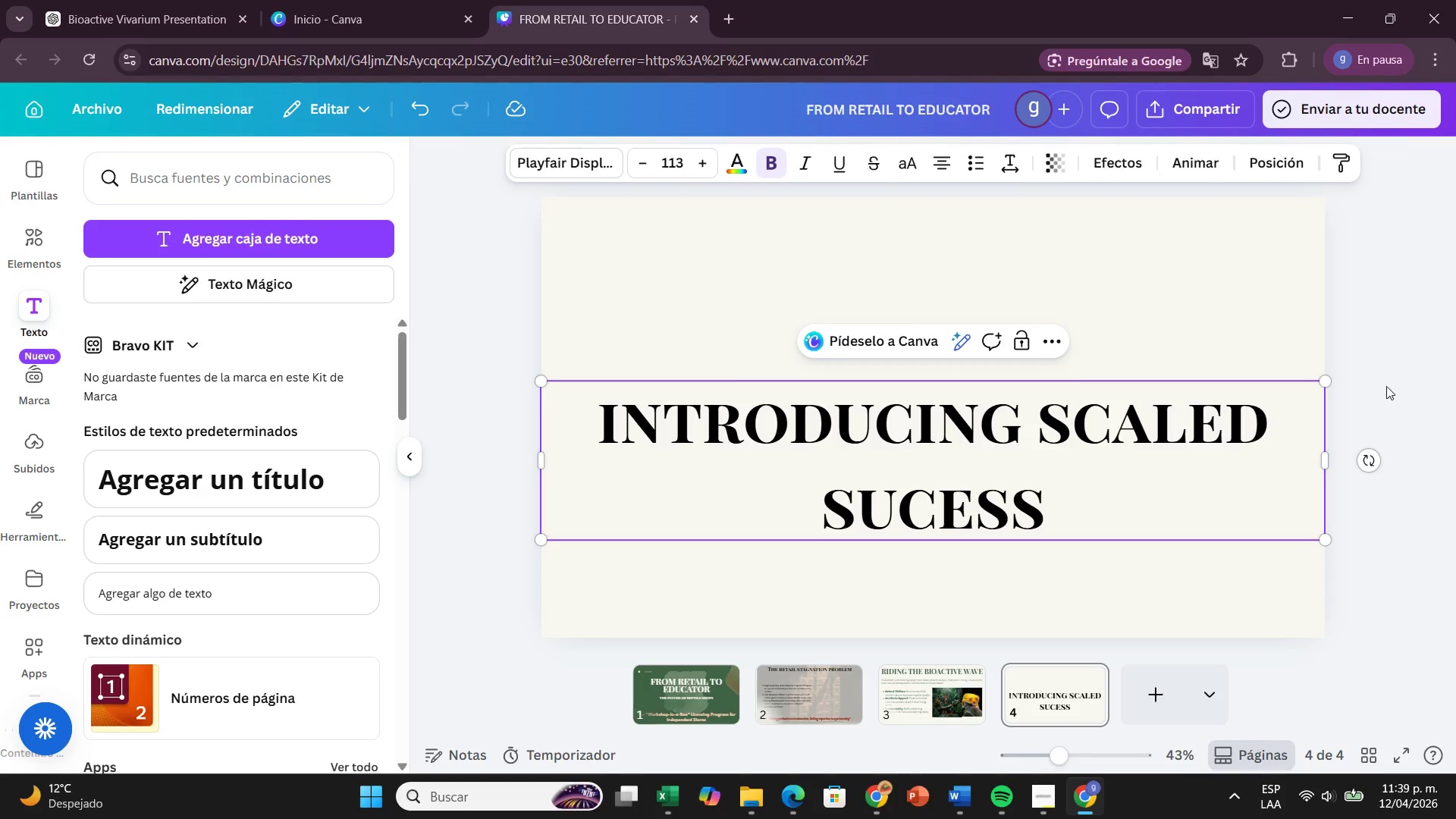 
wait(5.39)
 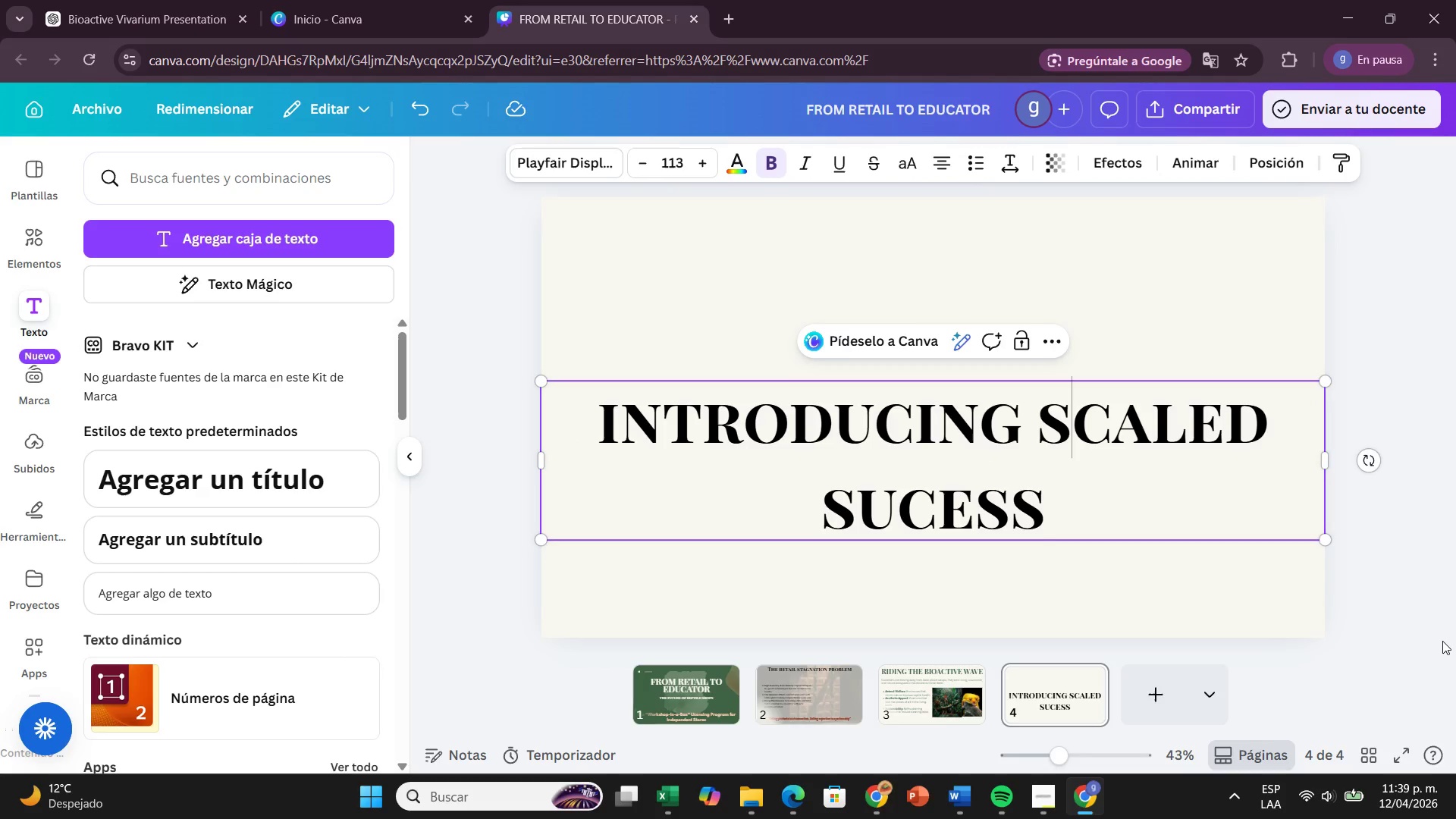 
left_click_drag(start_coordinate=[1334, 542], to_coordinate=[993, 450])
 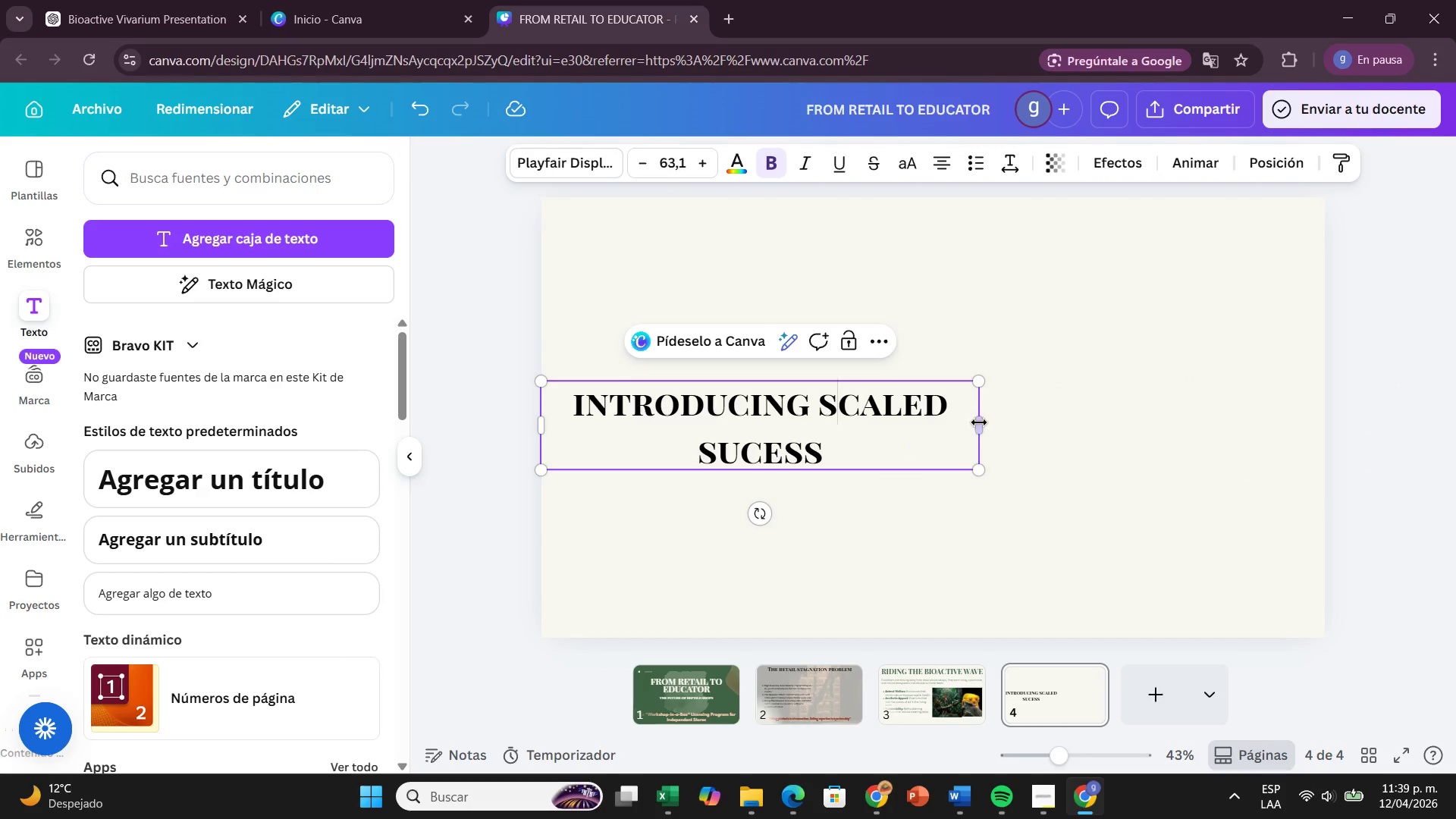 
left_click_drag(start_coordinate=[979, 422], to_coordinate=[1114, 435])
 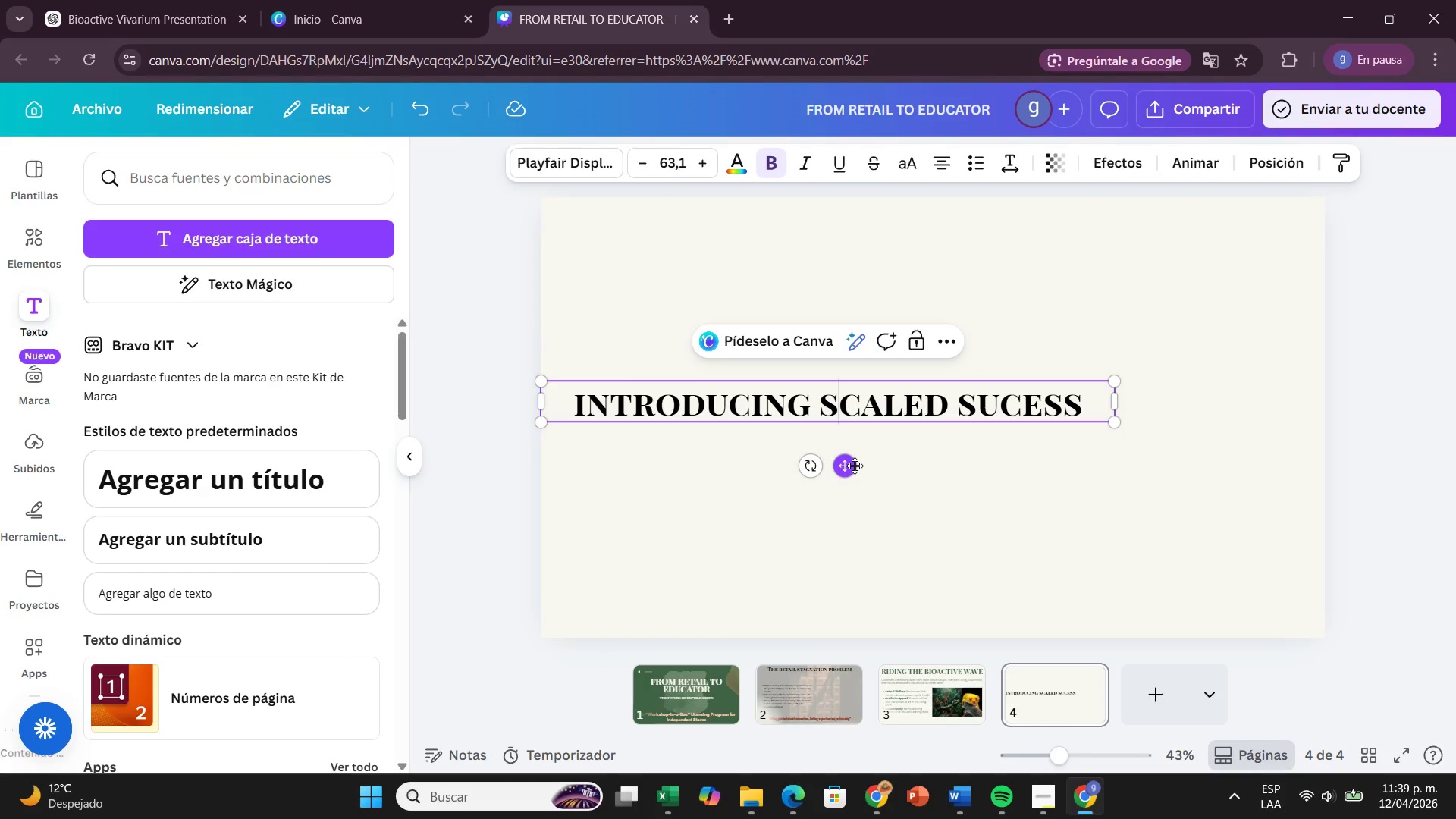 
left_click_drag(start_coordinate=[855, 466], to_coordinate=[967, 315])
 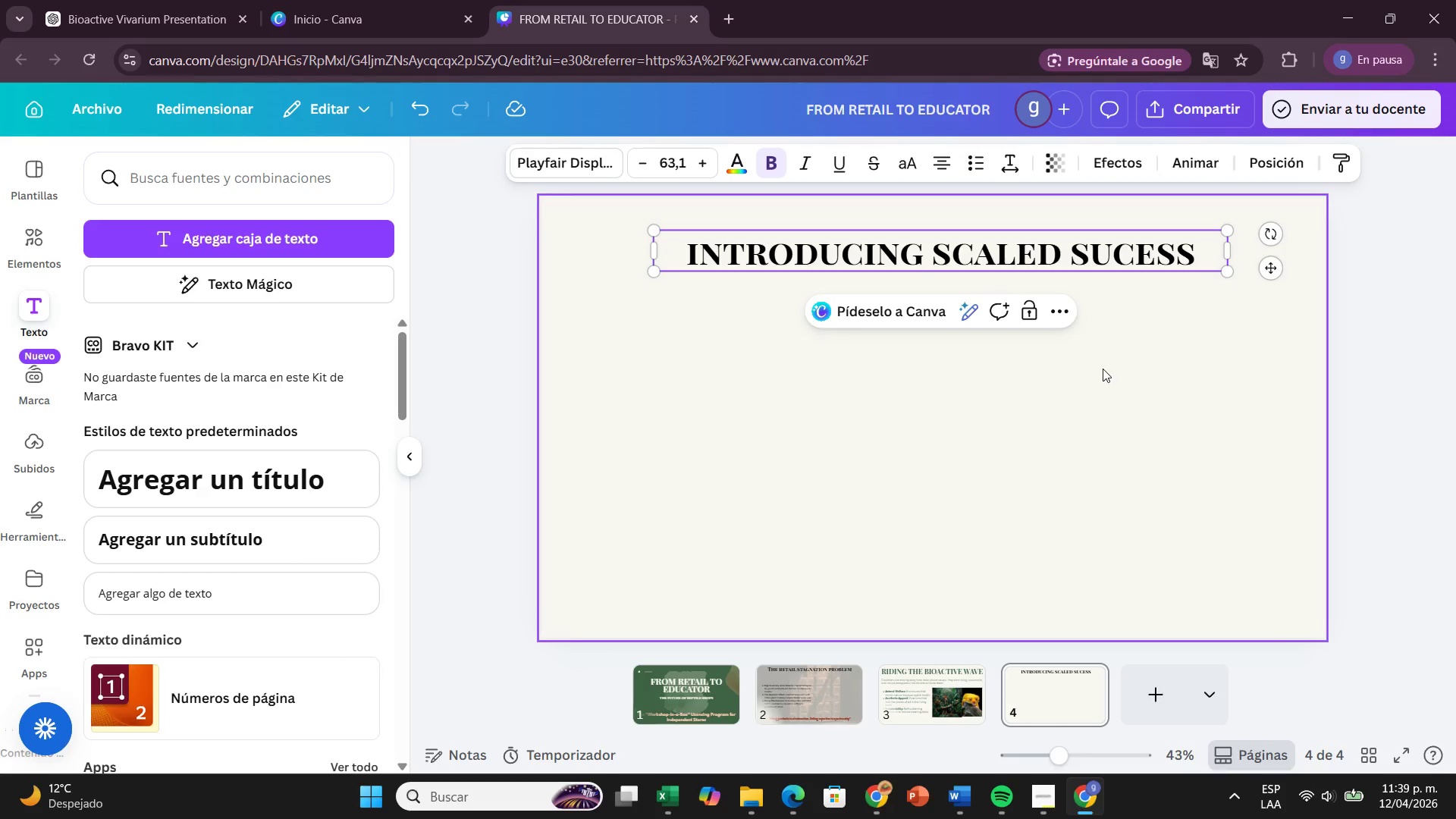 
wait(42.22)
 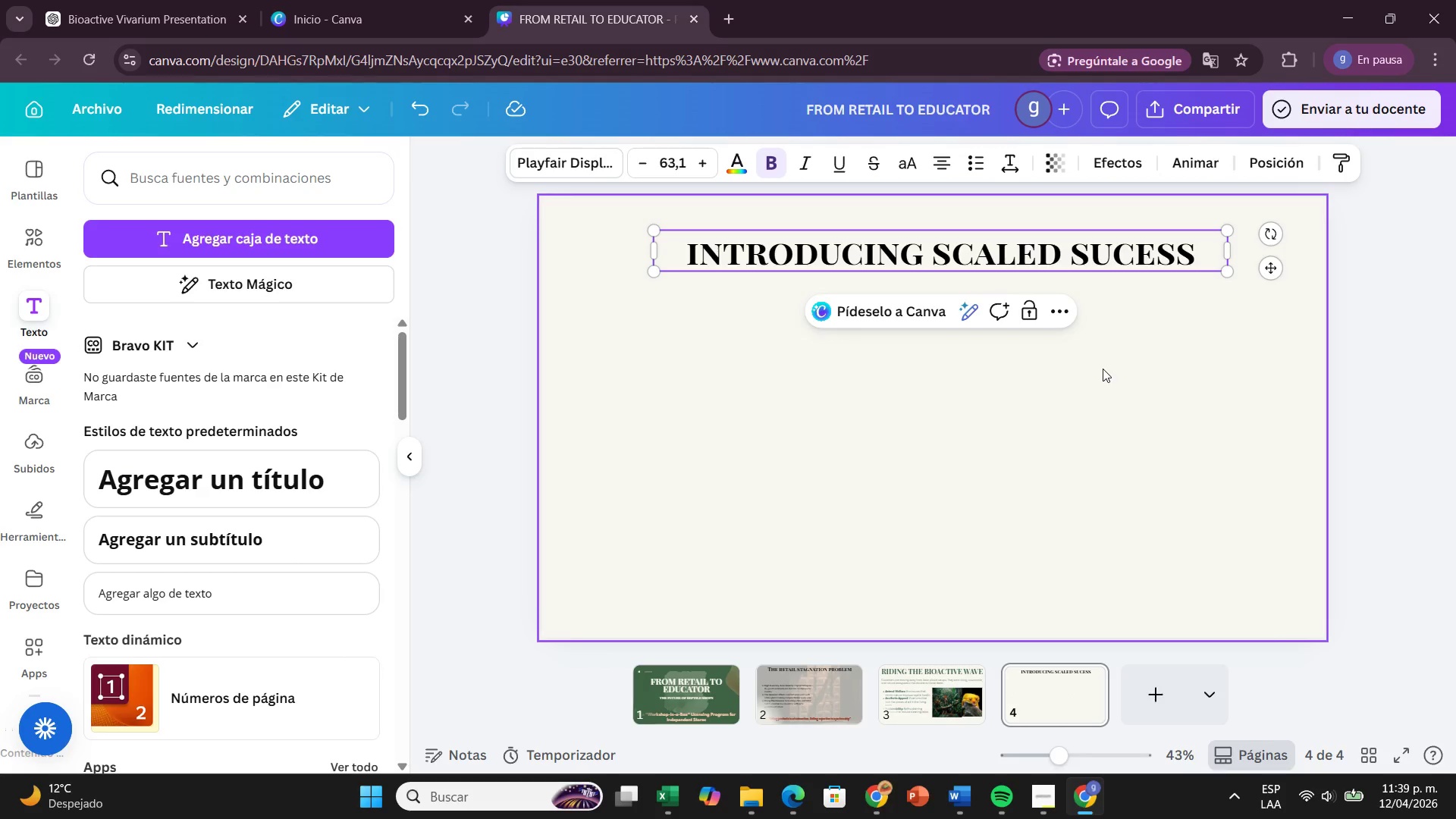 
left_click([1197, 254])
 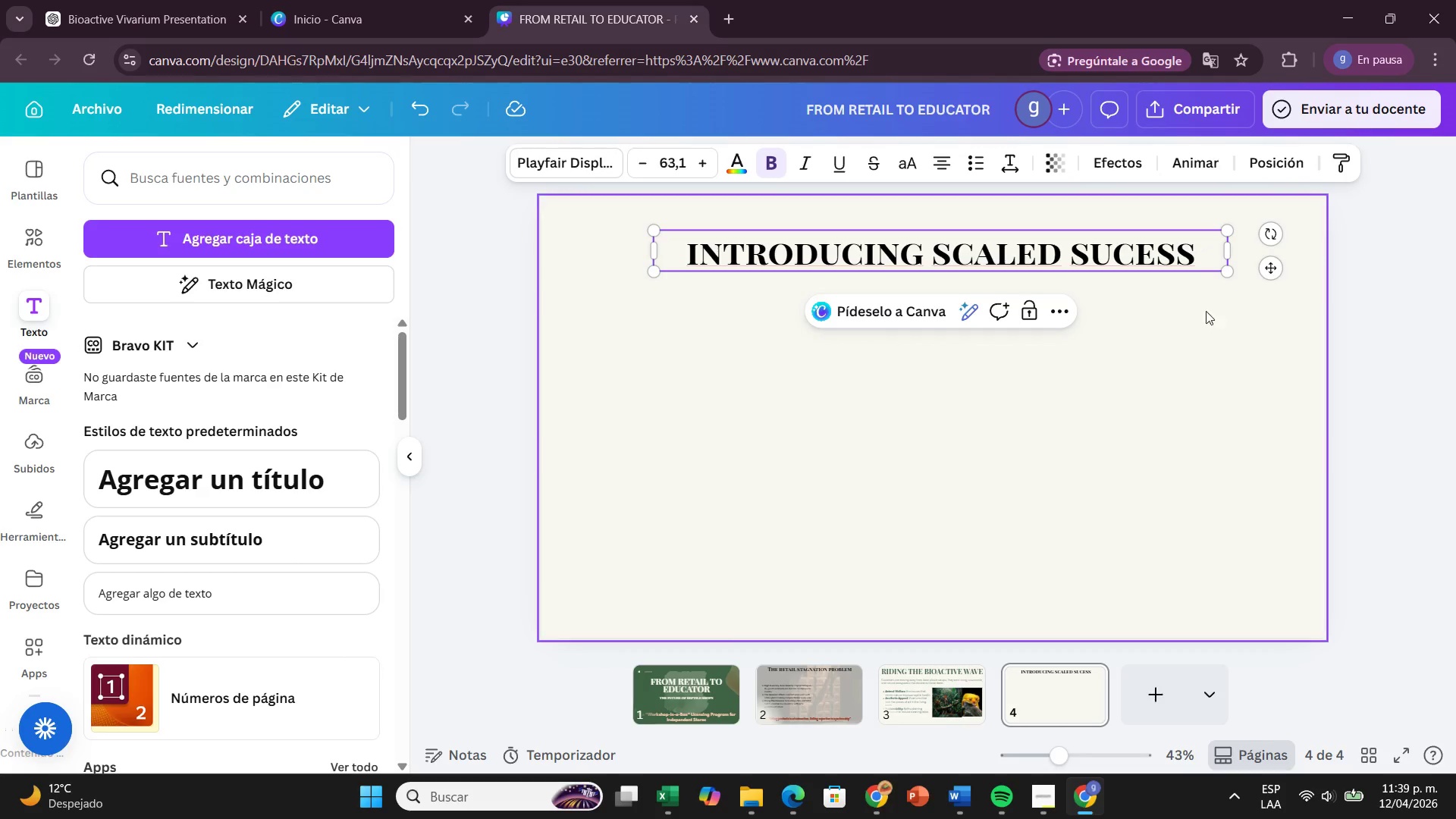 
left_click([1221, 384])
 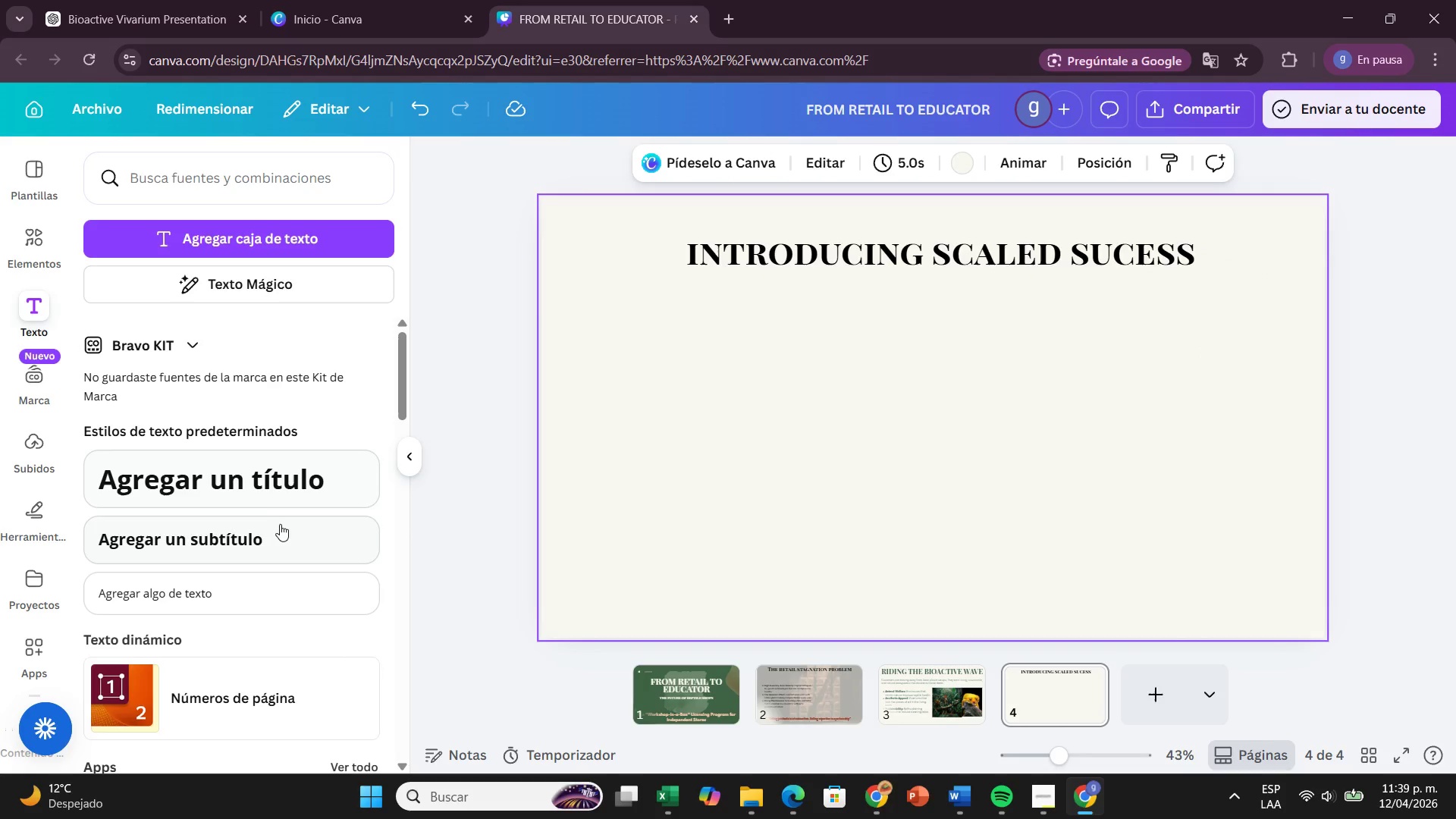 
left_click([277, 529])
 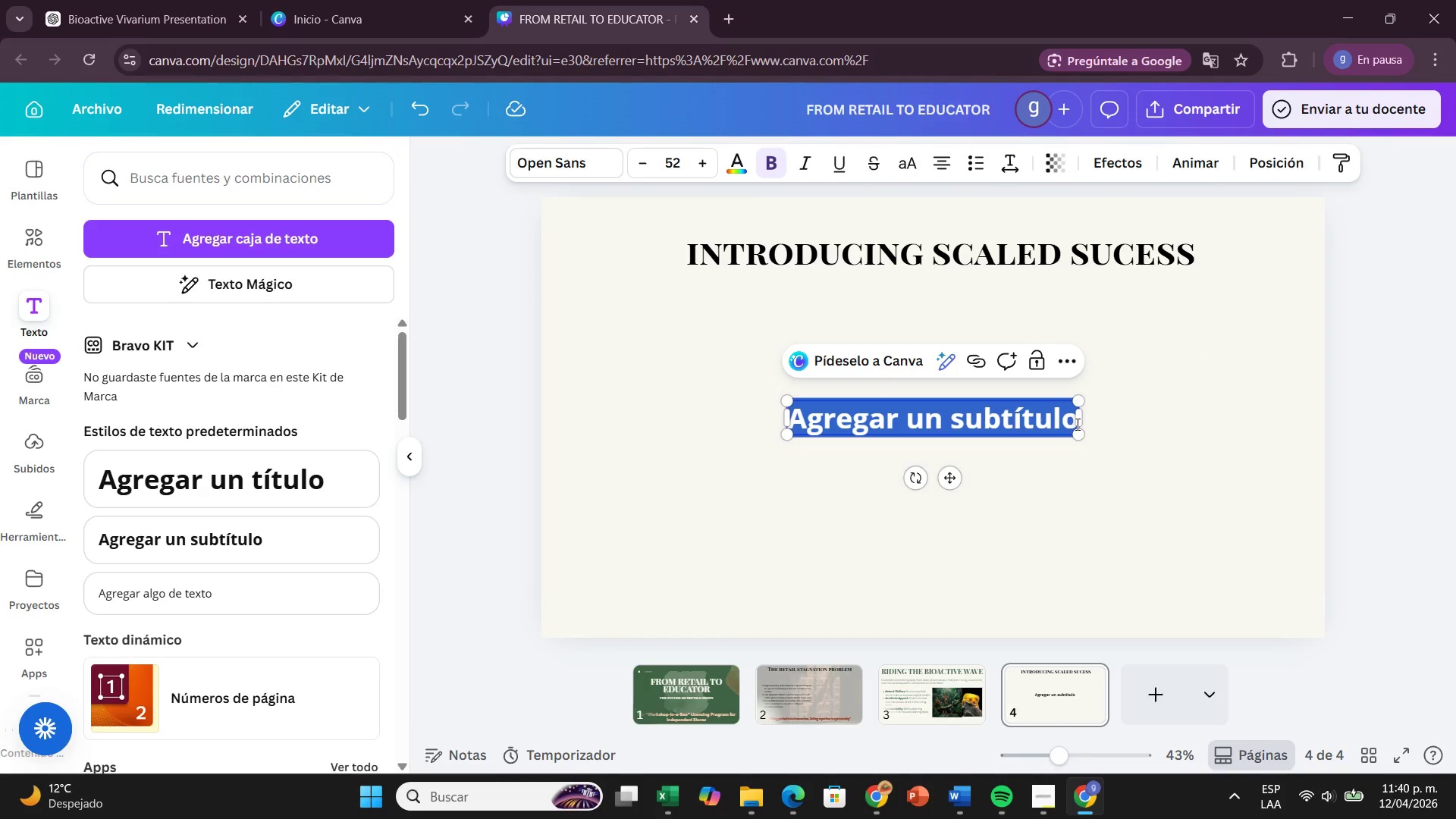 
key(Backspace)
 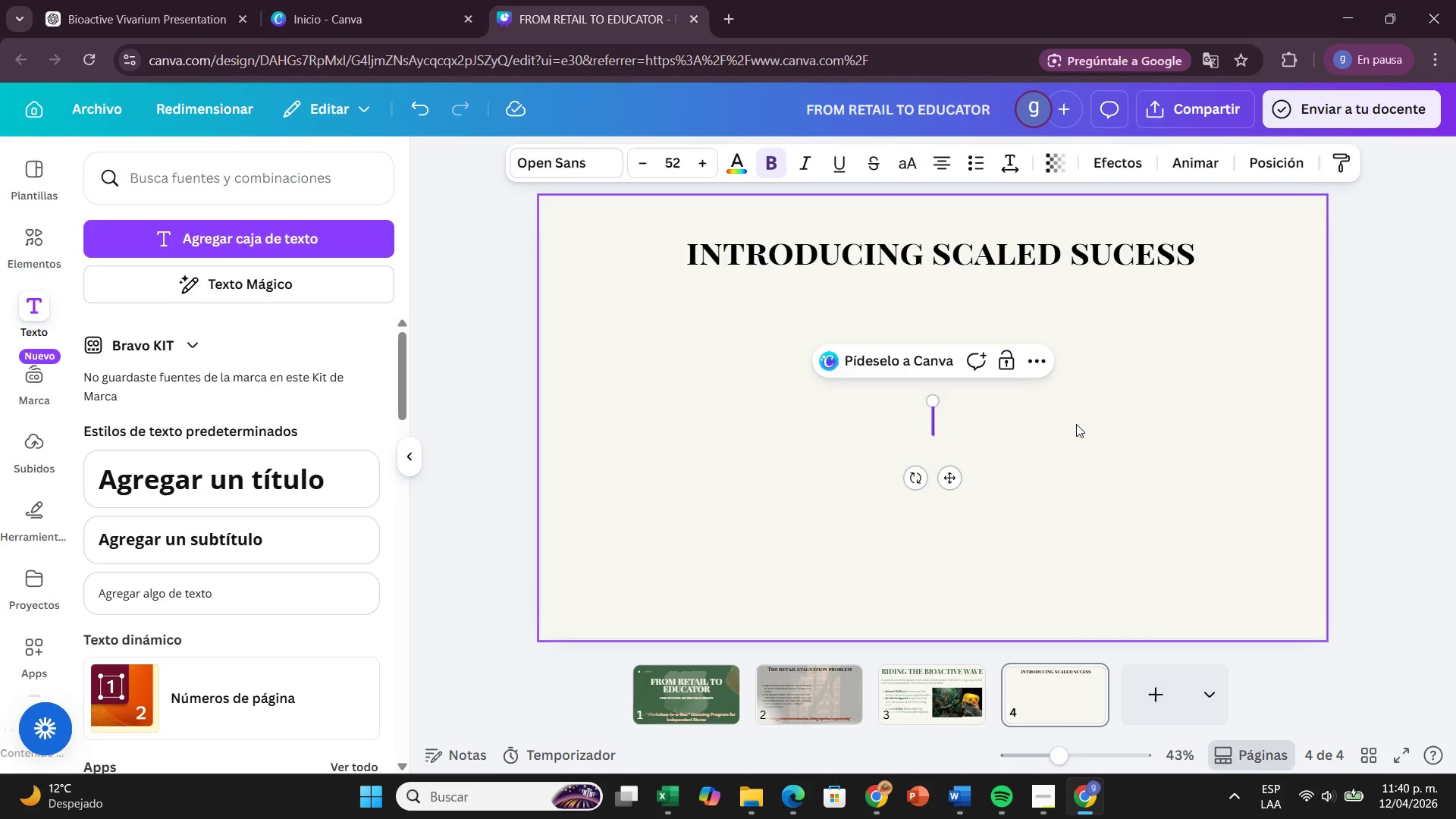 
type(Ypur)
key(Backspace)
key(Backspace)
key(Backspace)
type(our partner )
key(Backspace)
key(Backspace)
type( Partner in Professional Growth)
 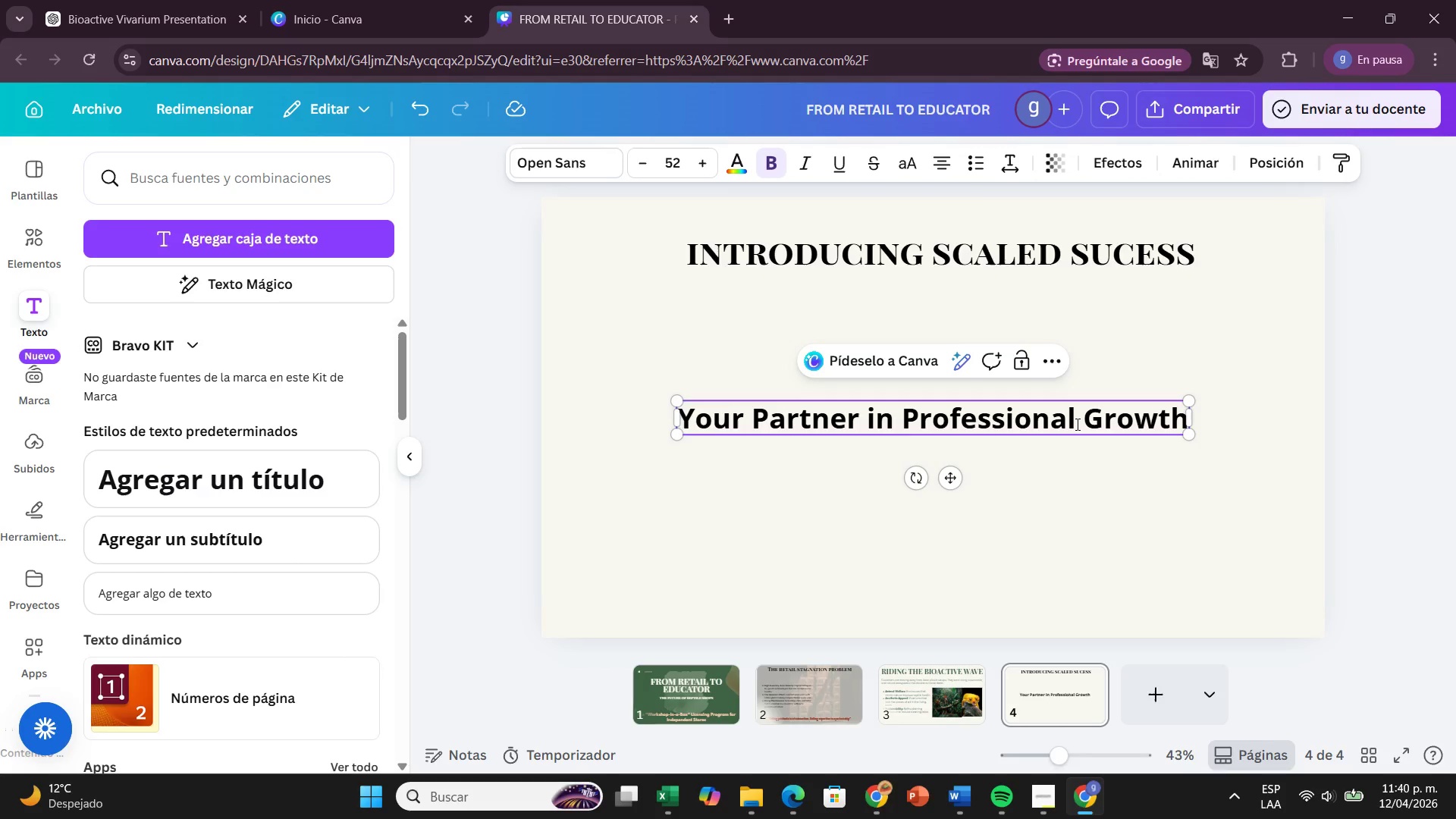 
left_click_drag(start_coordinate=[956, 479], to_coordinate=[952, 365])
 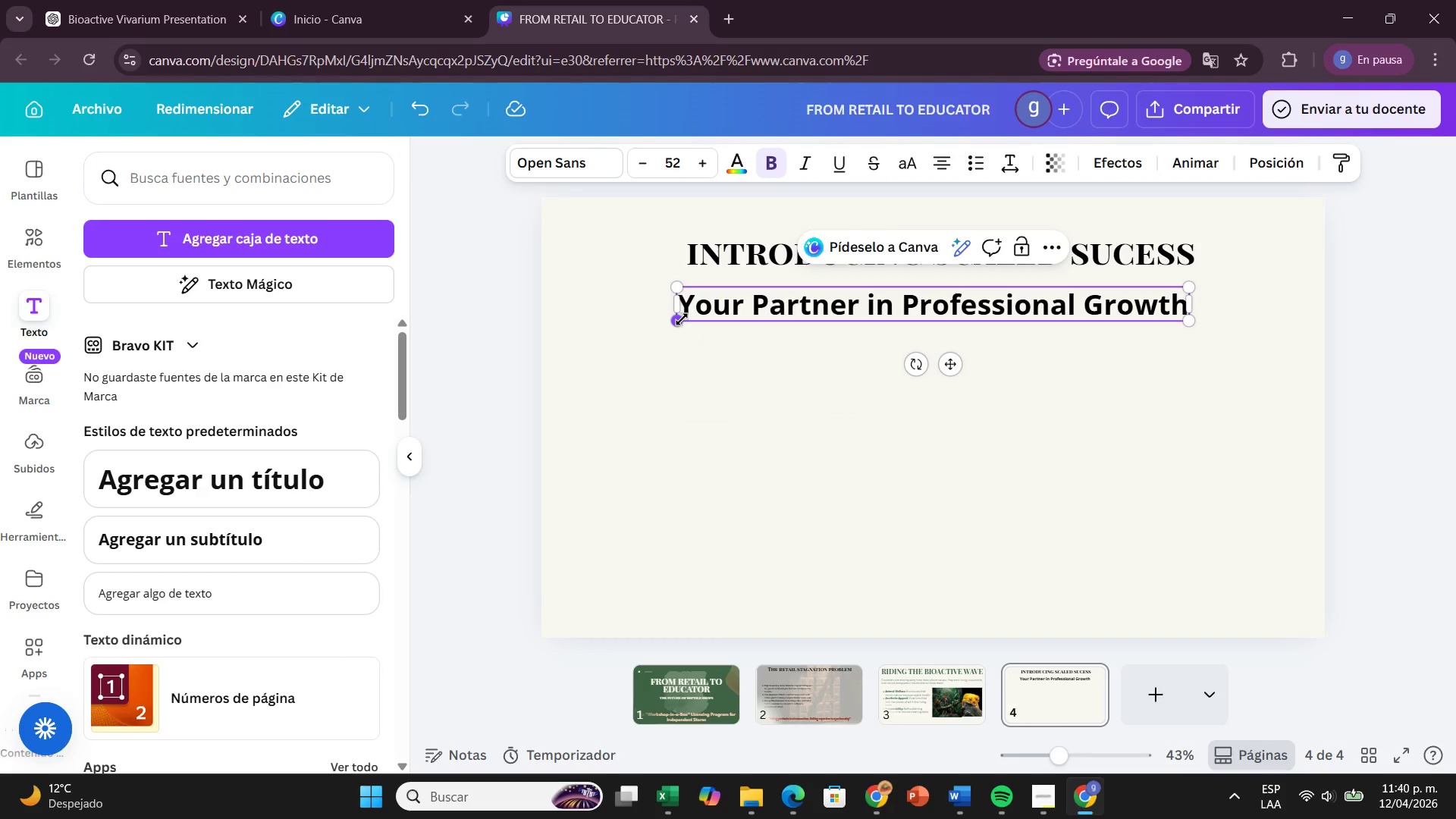 
left_click_drag(start_coordinate=[682, 318], to_coordinate=[809, 305])
 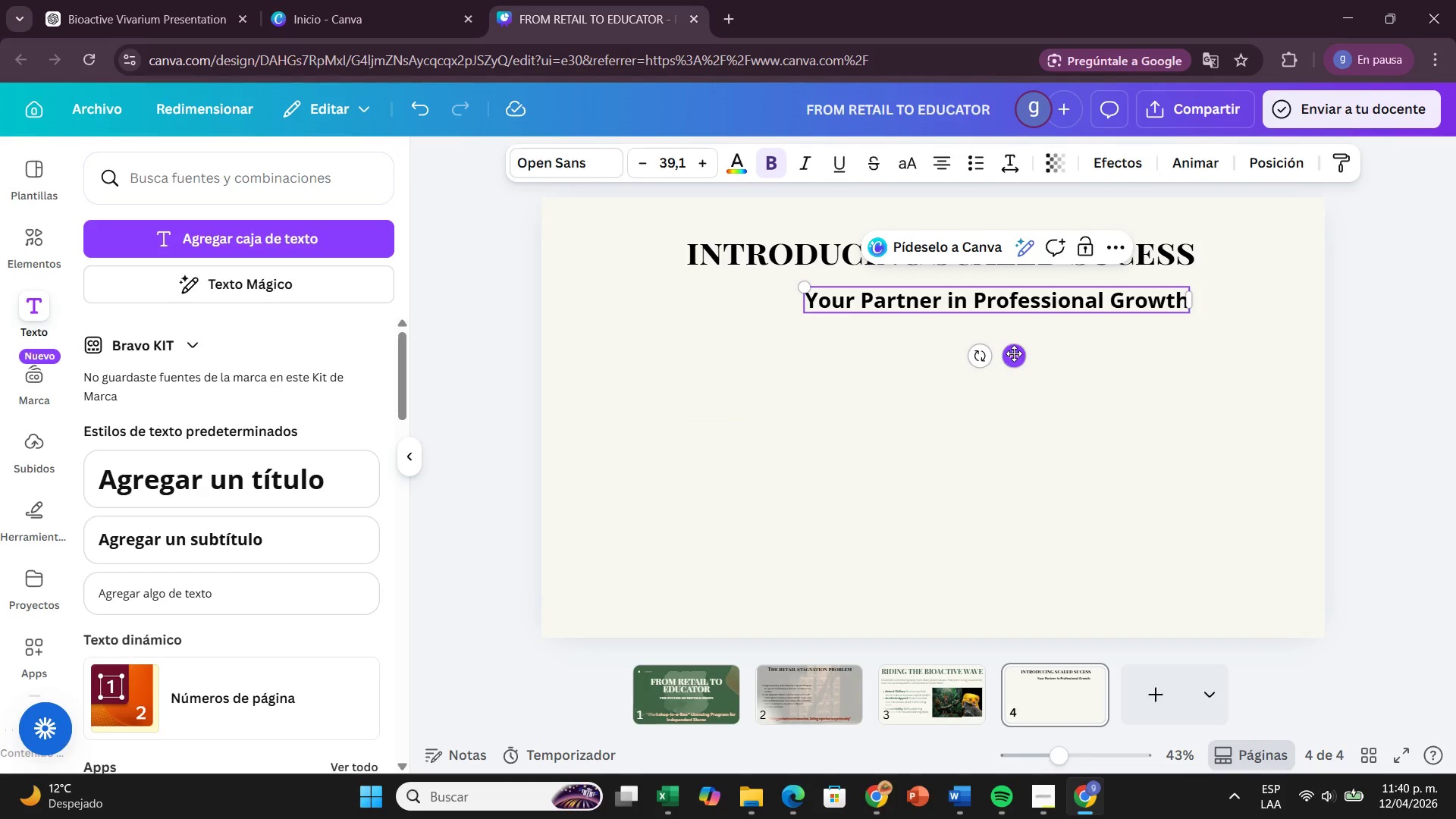 
left_click_drag(start_coordinate=[1014, 355], to_coordinate=[965, 341])
 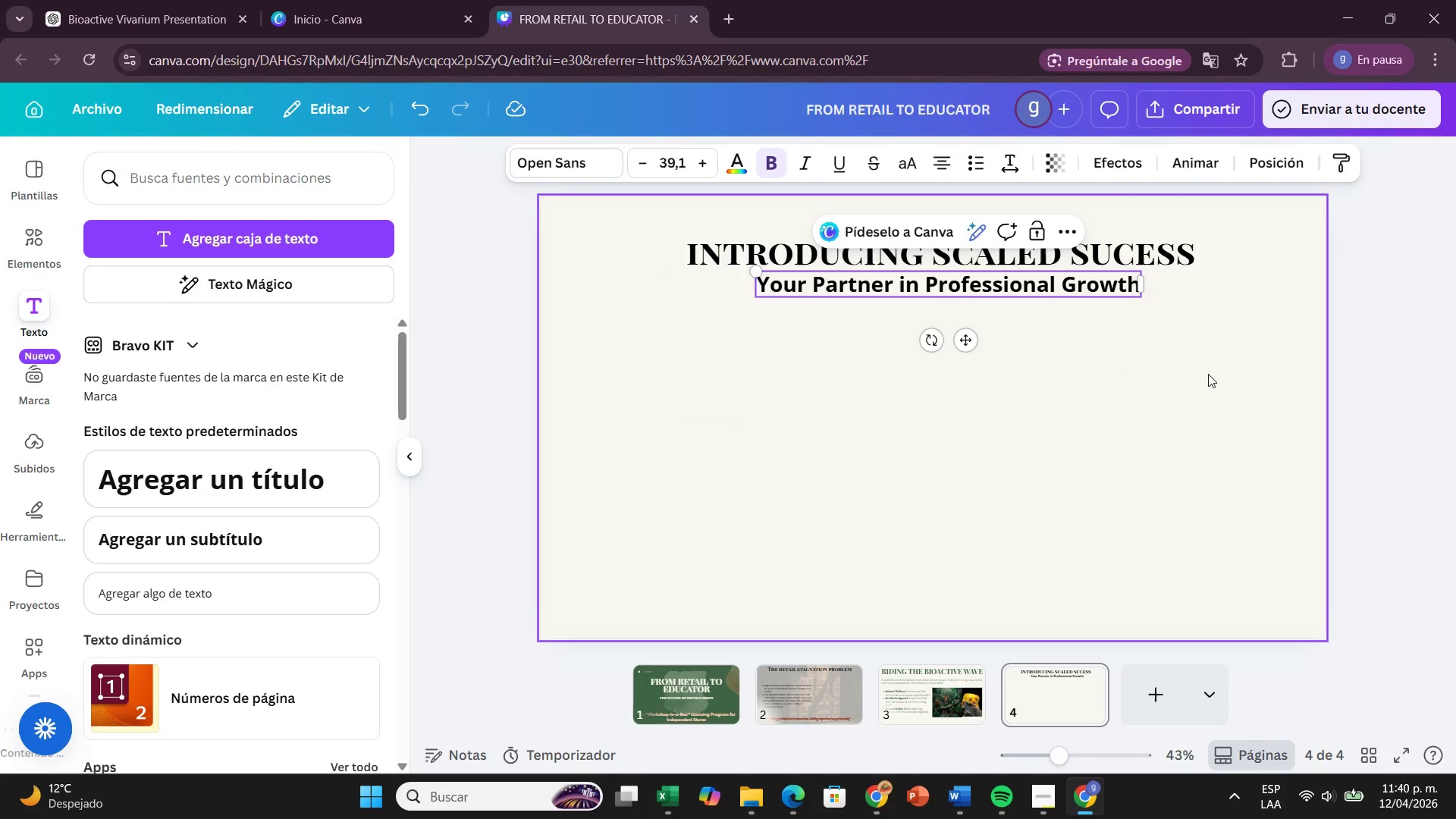 
left_click([1208, 374])
 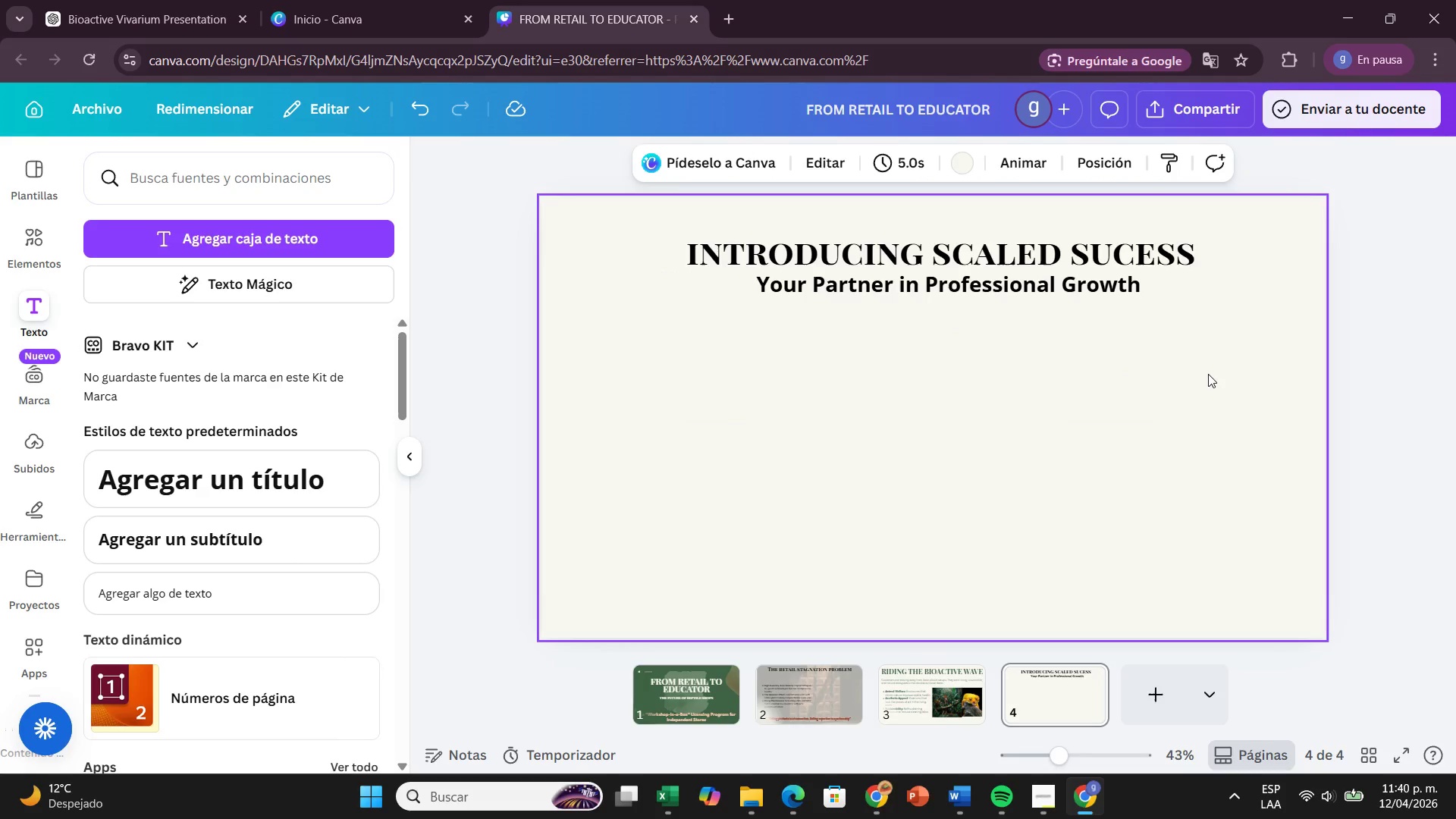 
left_click([958, 237])
 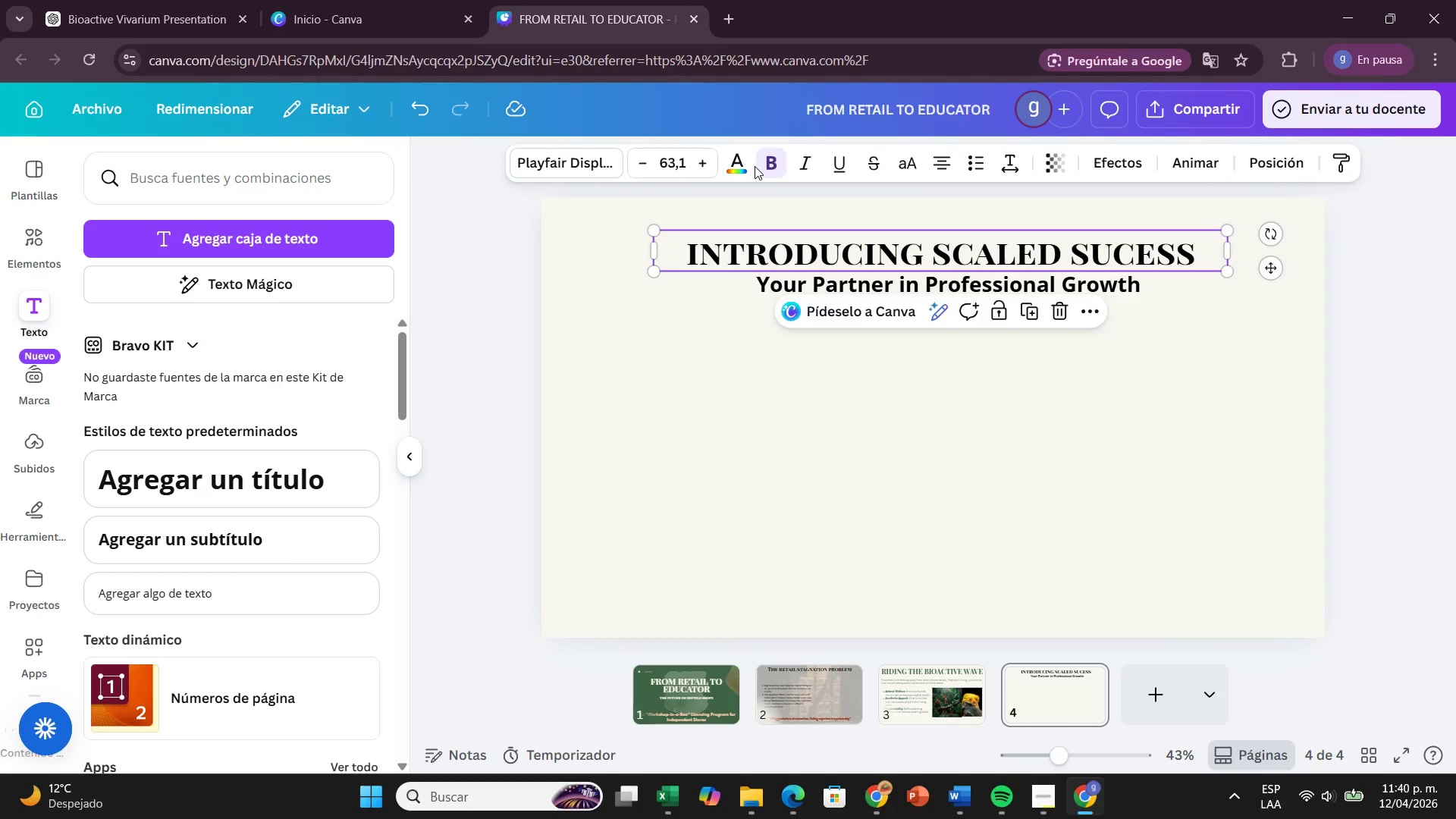 
left_click([744, 167])
 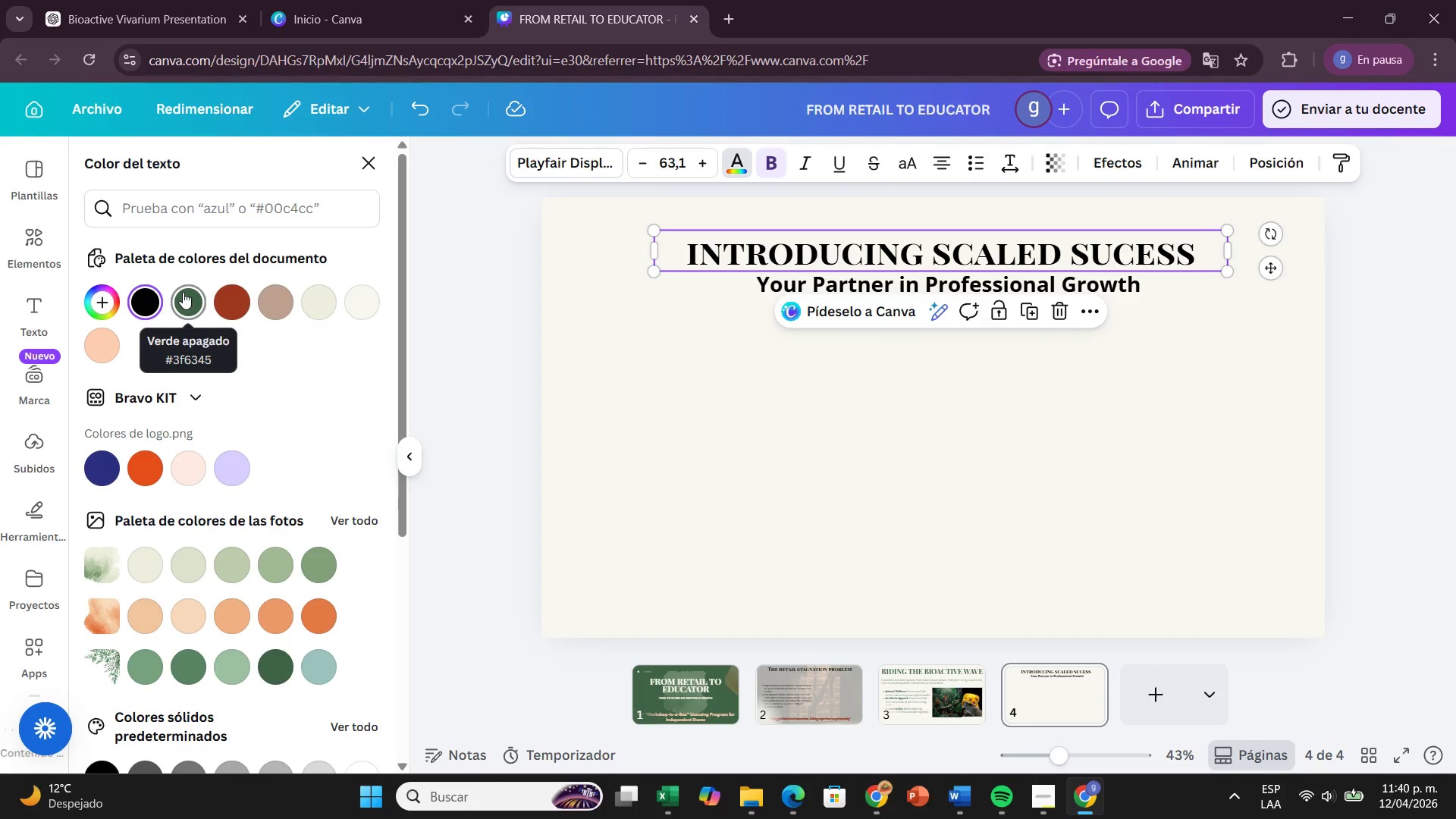 
left_click([183, 292])
 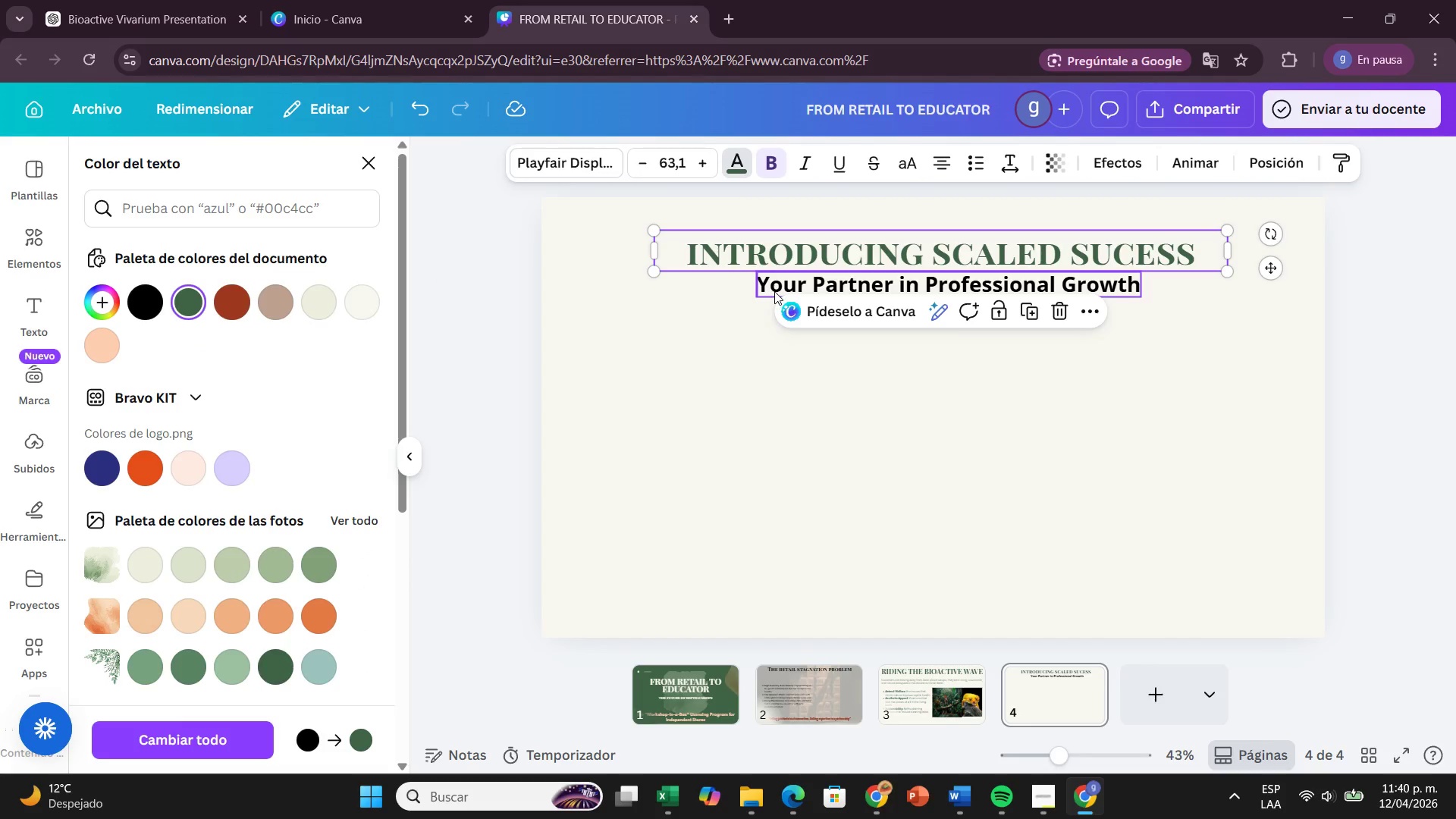 
left_click([774, 291])
 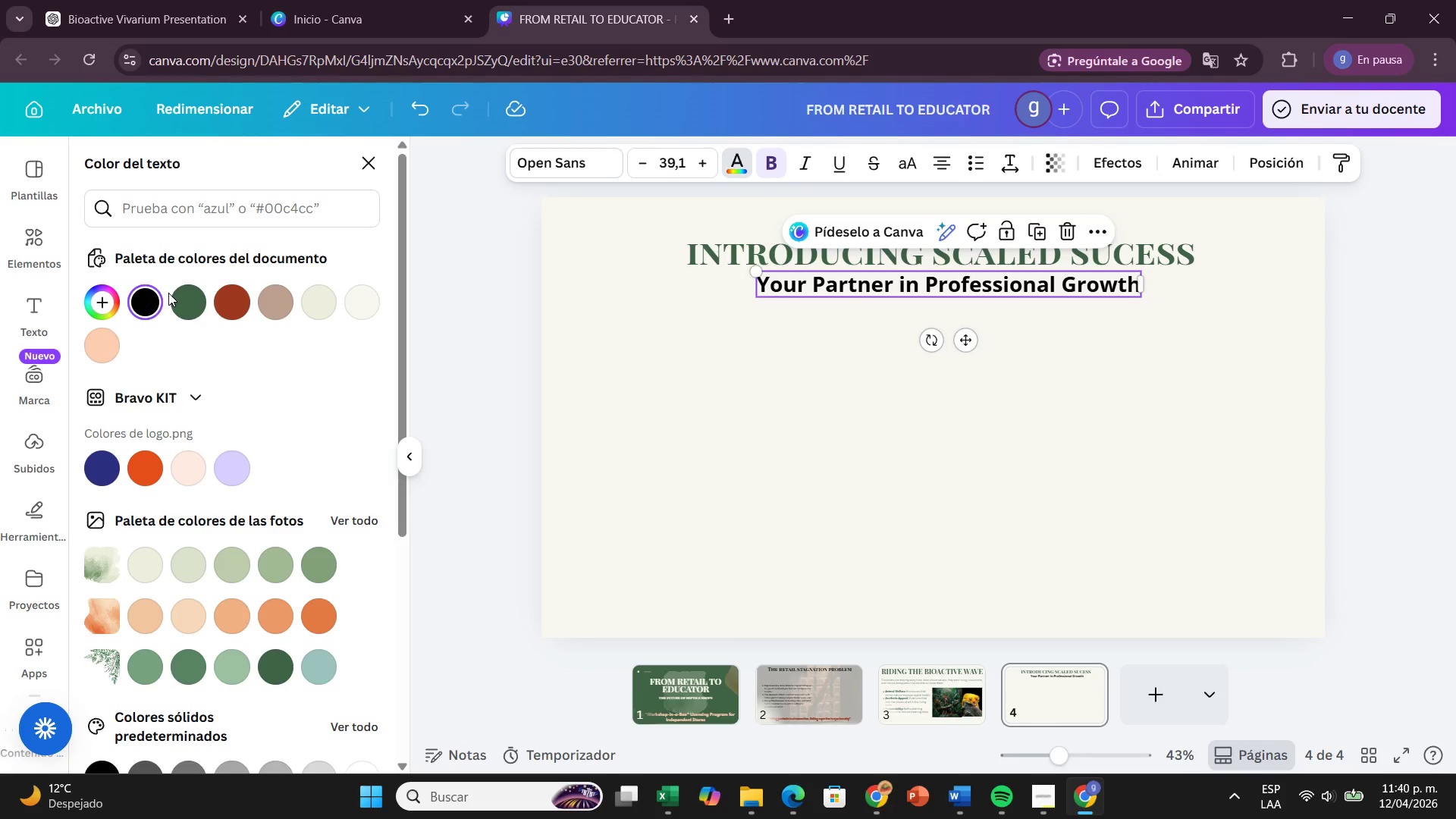 
left_click([173, 293])
 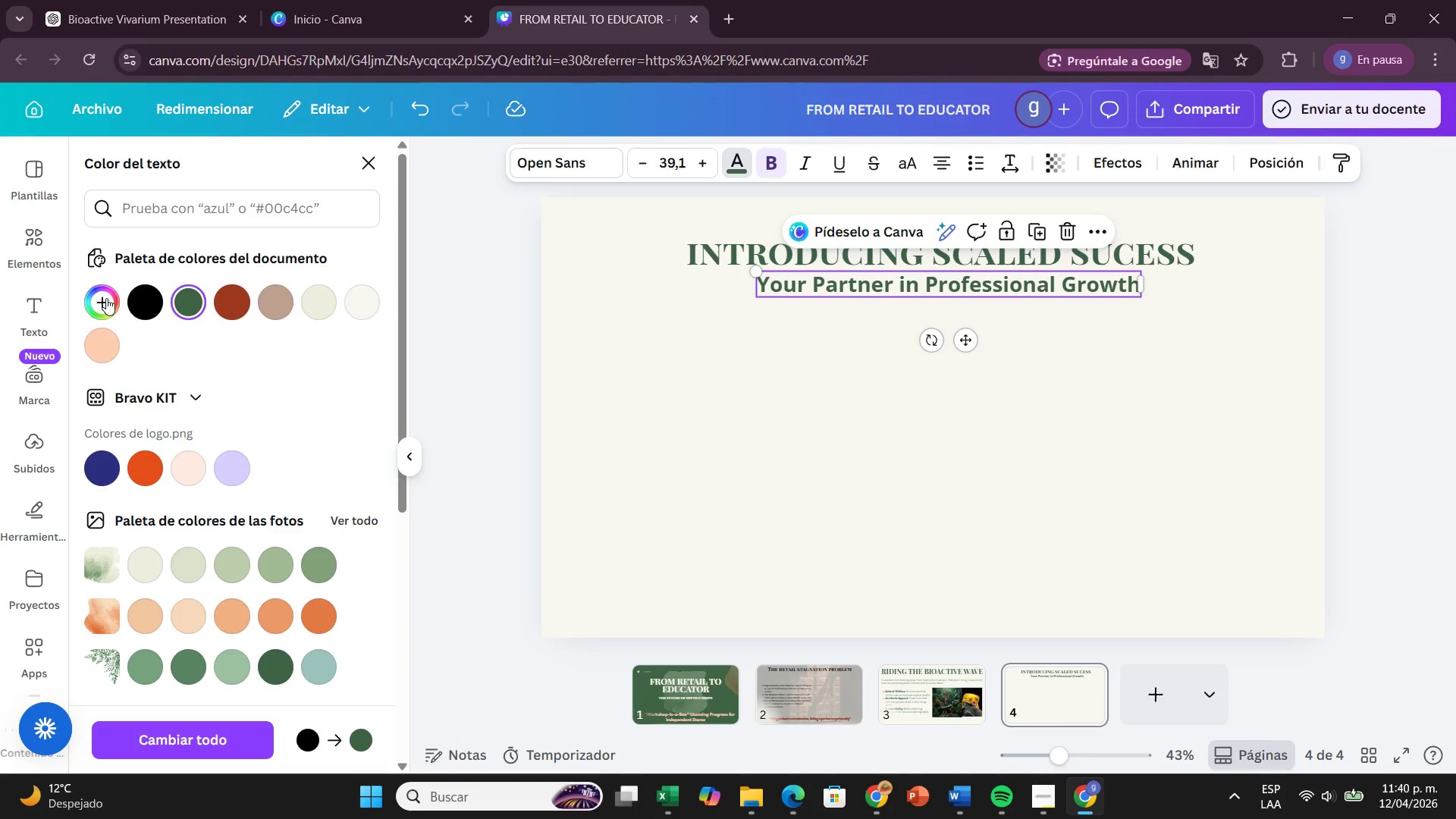 
left_click([103, 298])
 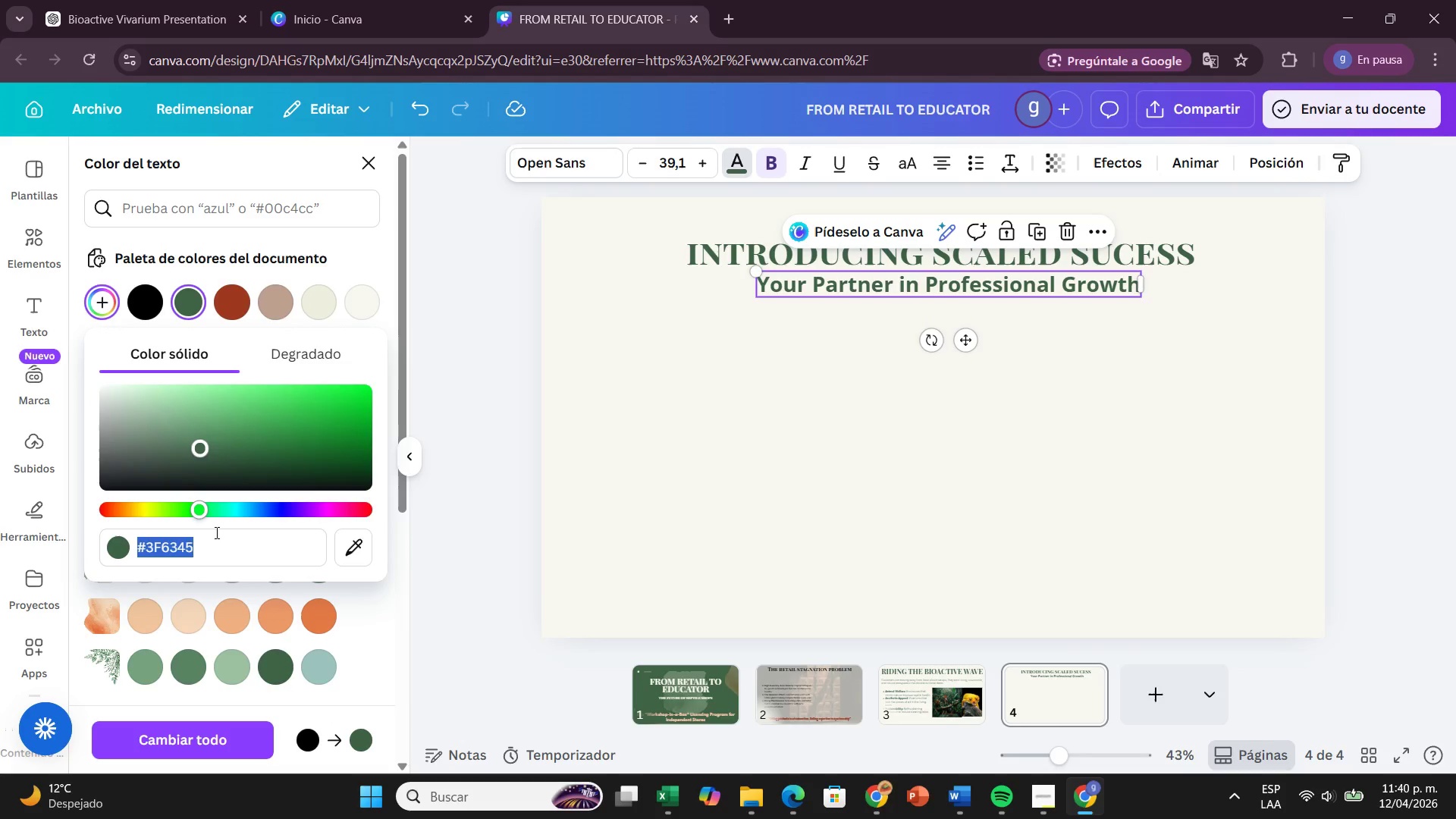 
key(Backspace)
type(2d47)
 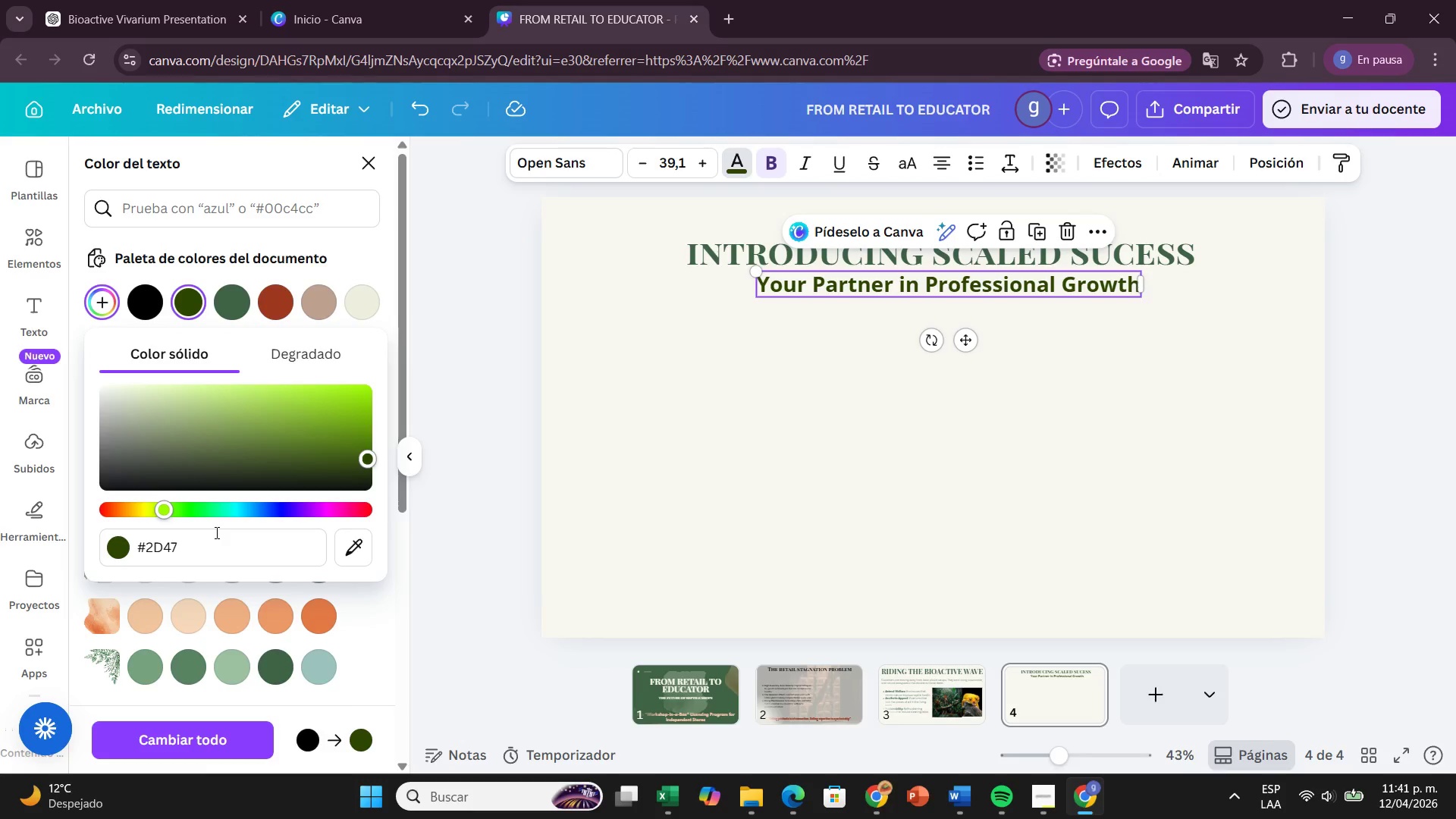 
type(39)
 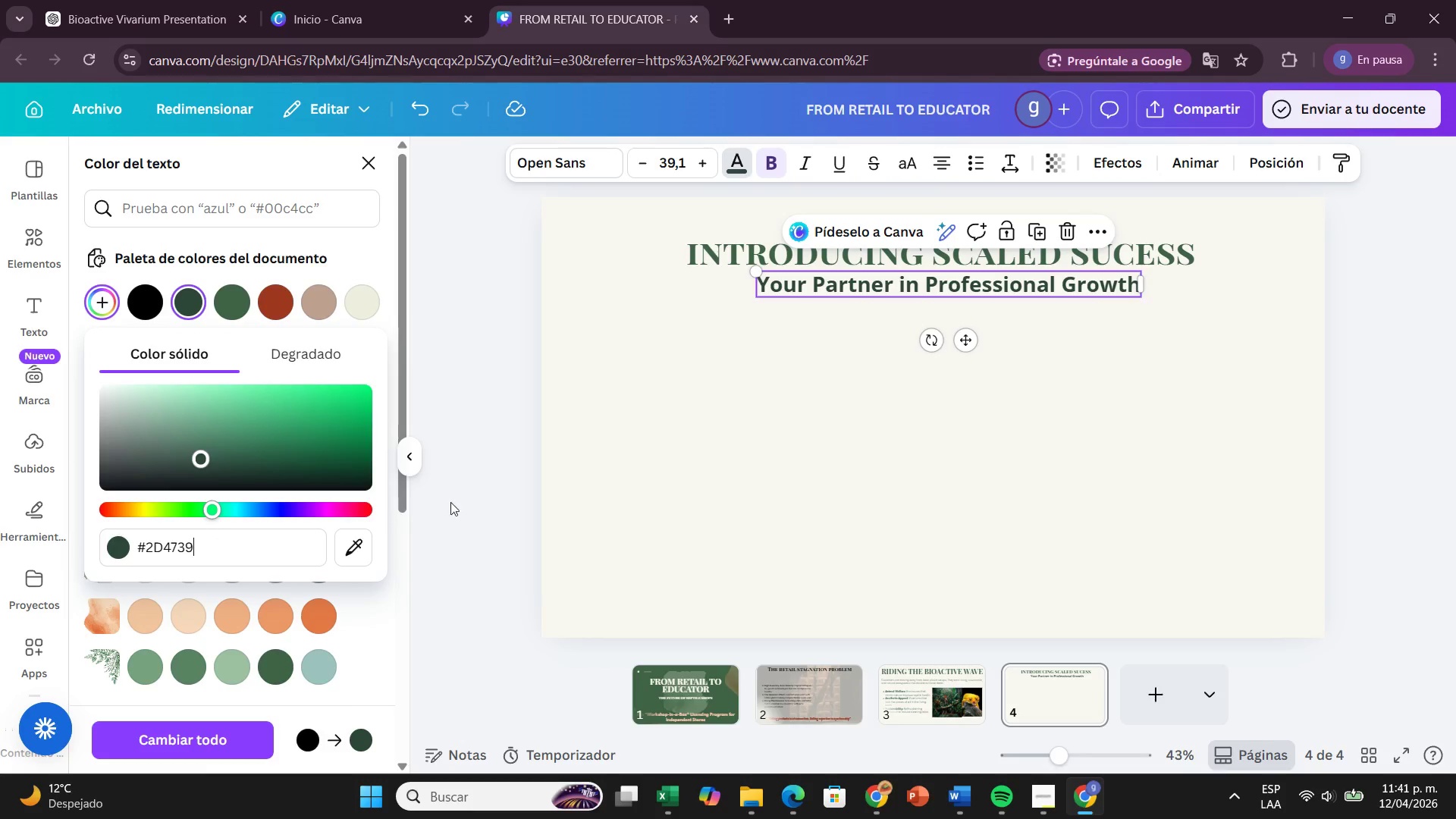 
left_click([469, 504])
 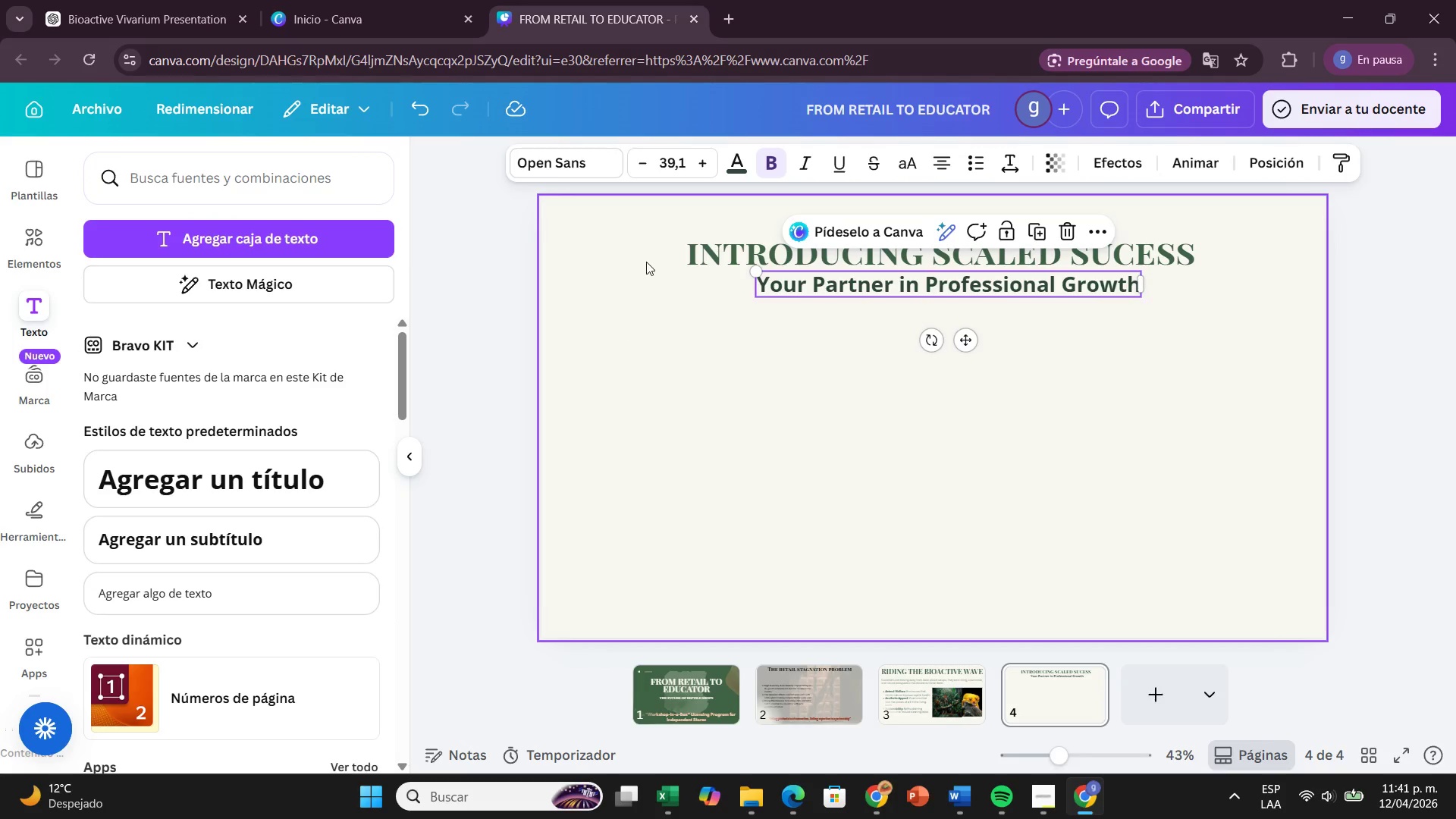 
left_click([706, 240])
 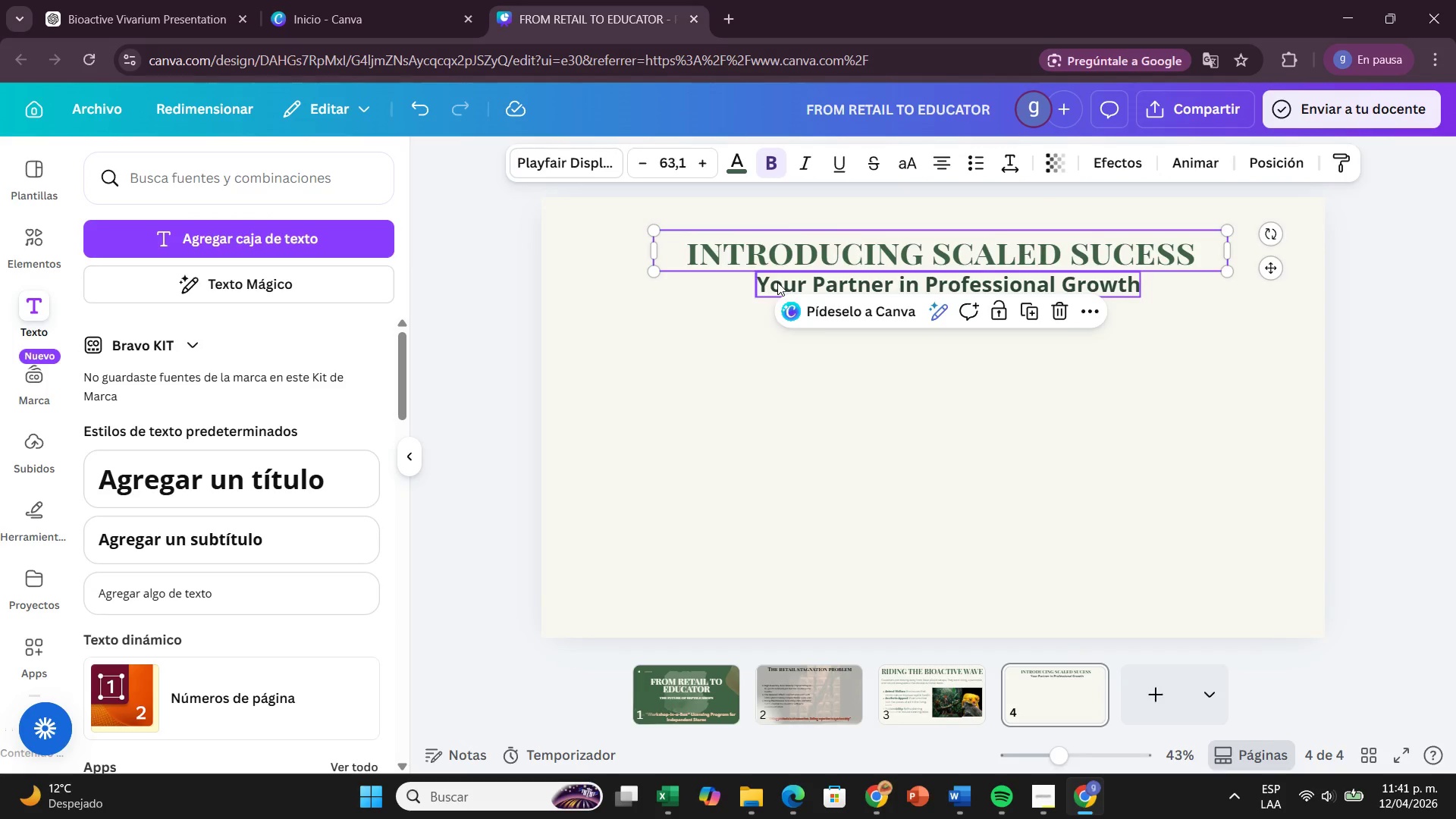 
left_click([777, 282])
 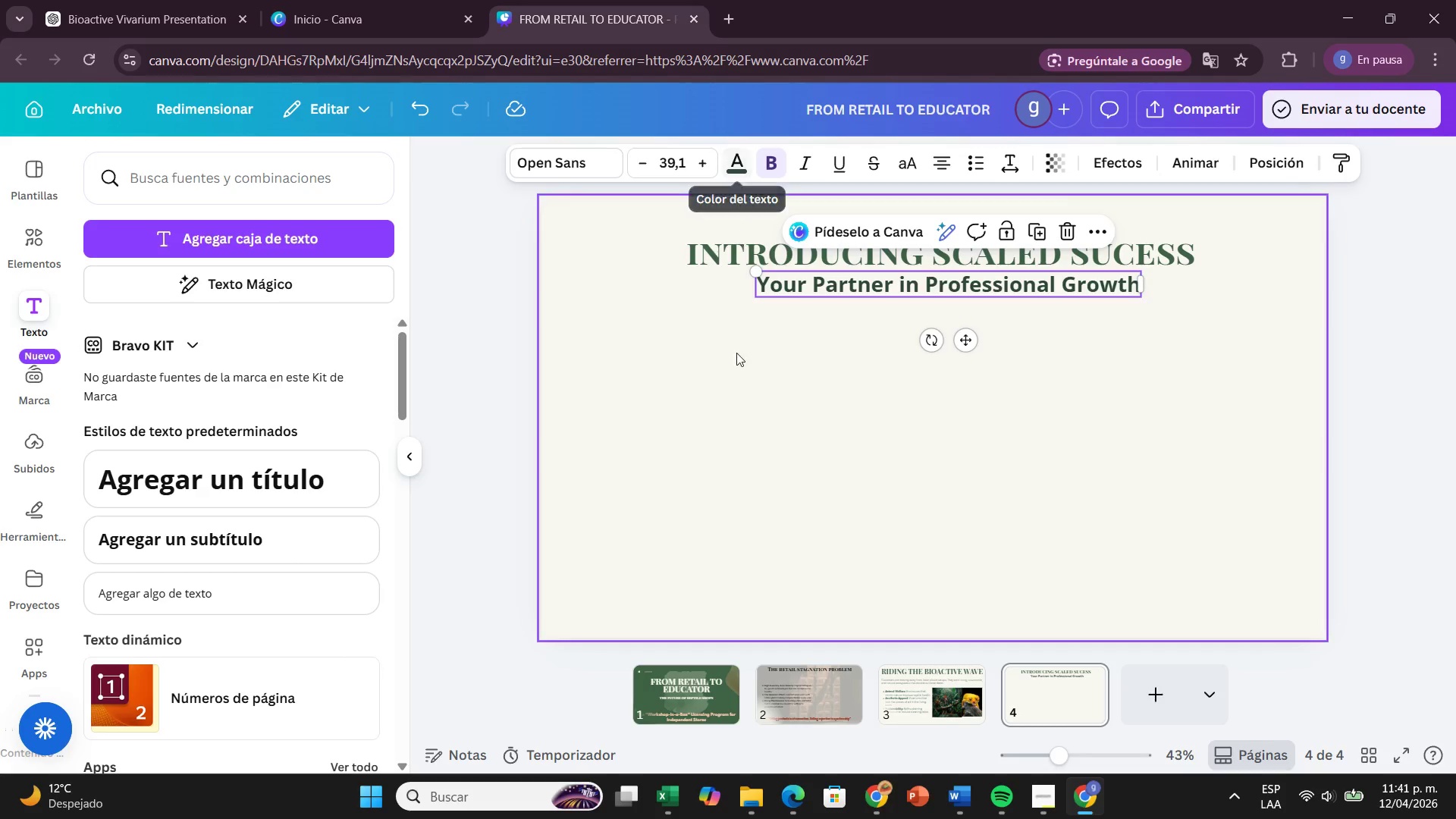 
left_click([733, 396])
 